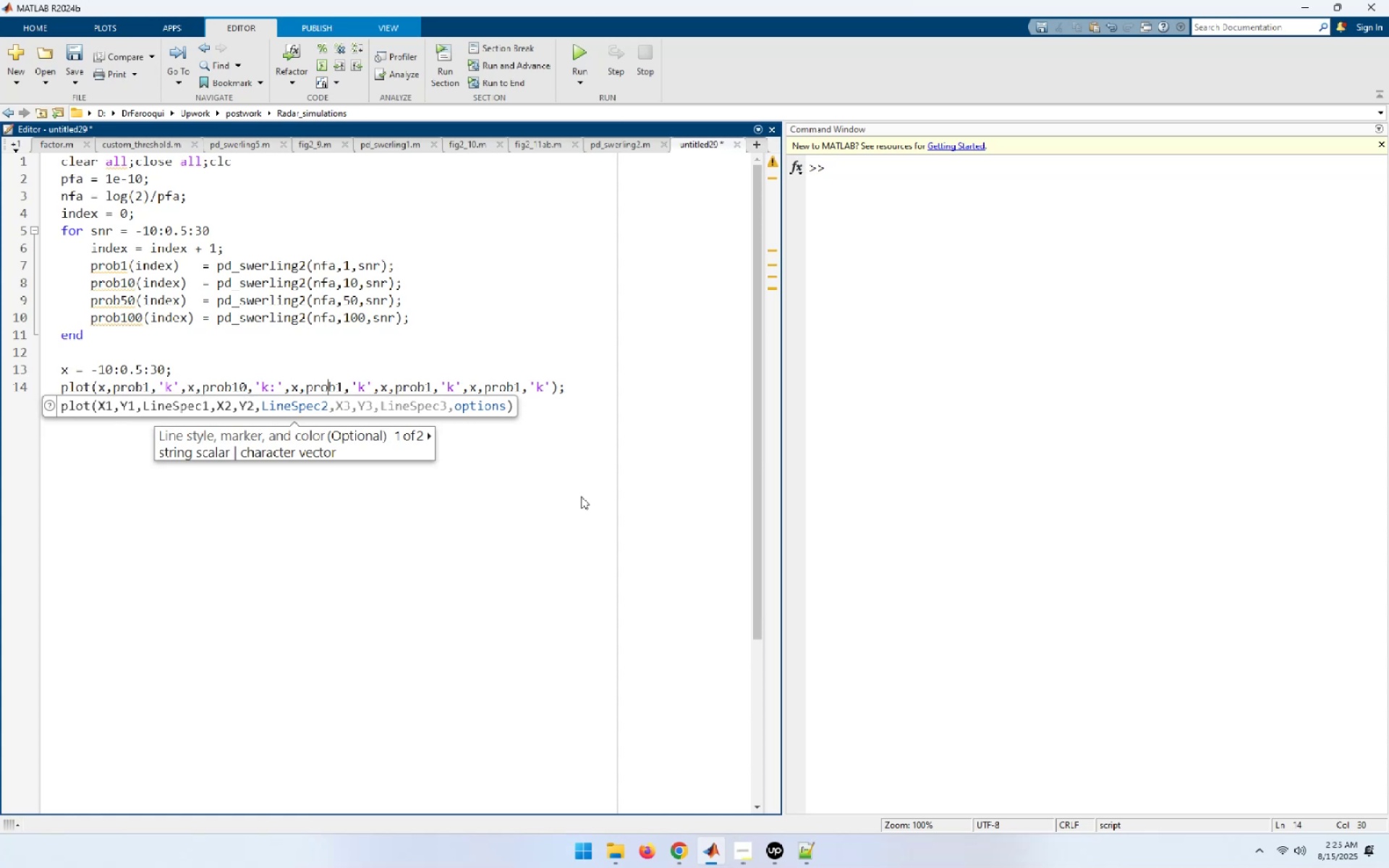 
key(ArrowRight)
 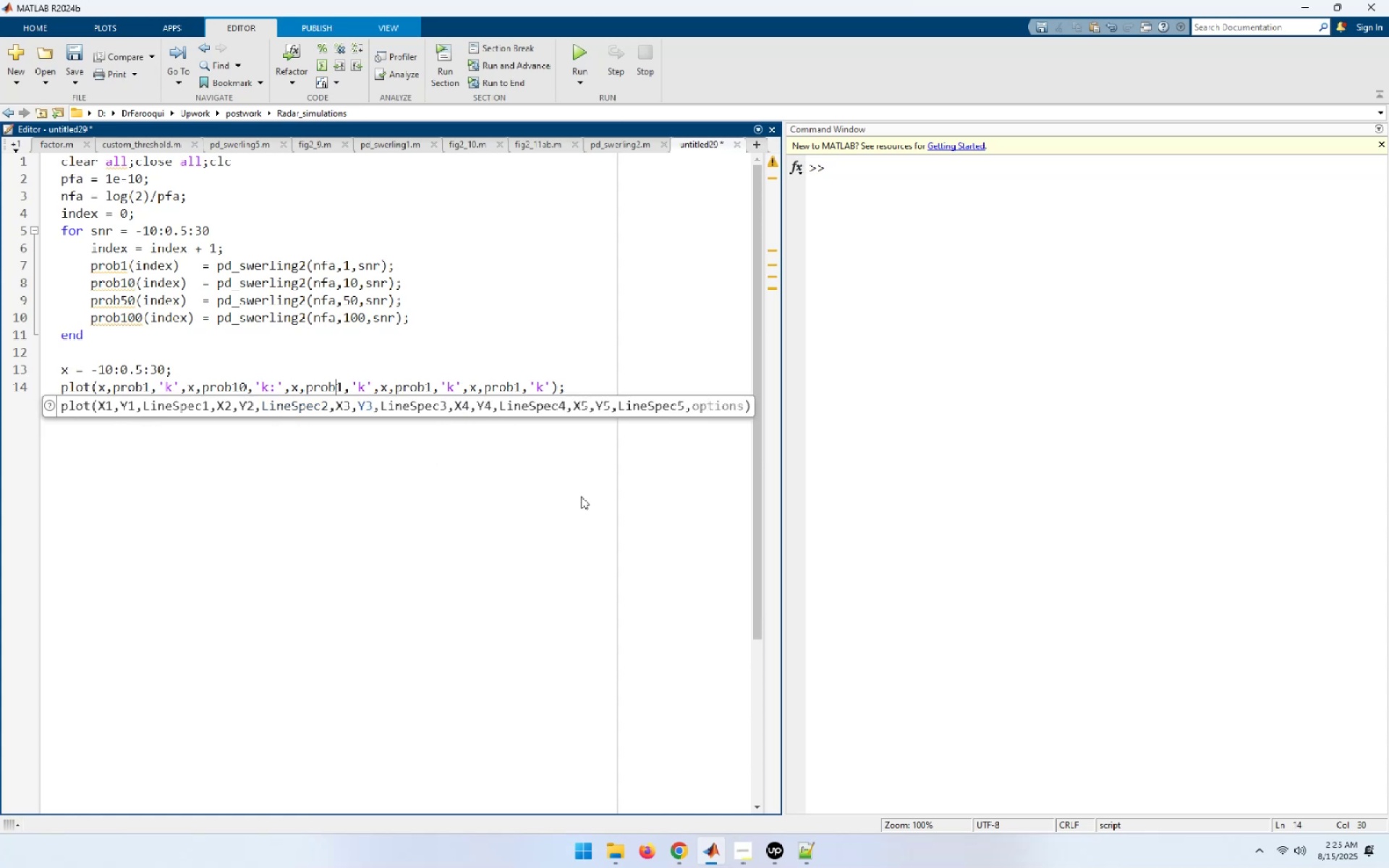 
key(ArrowRight)
 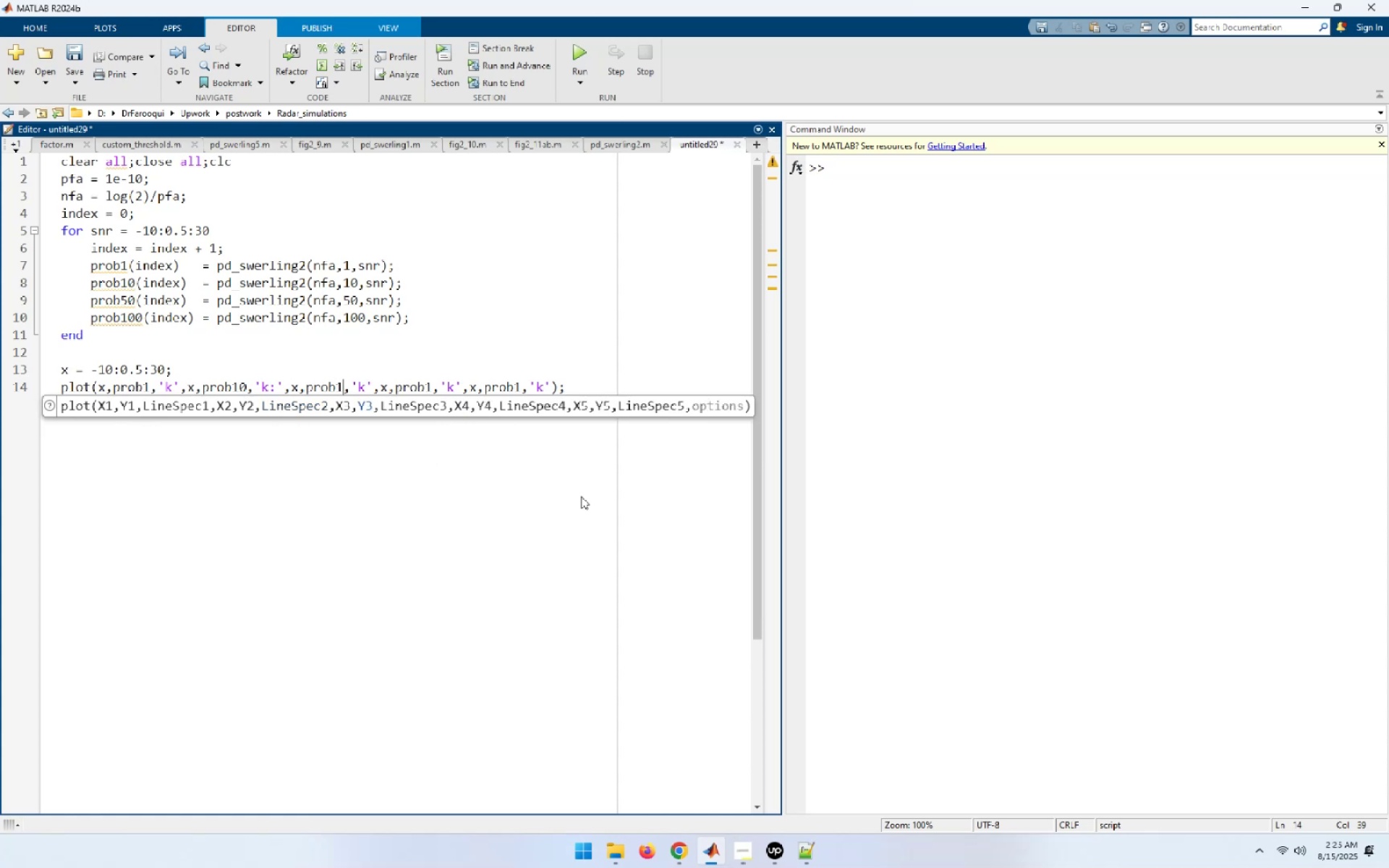 
key(Backspace)
 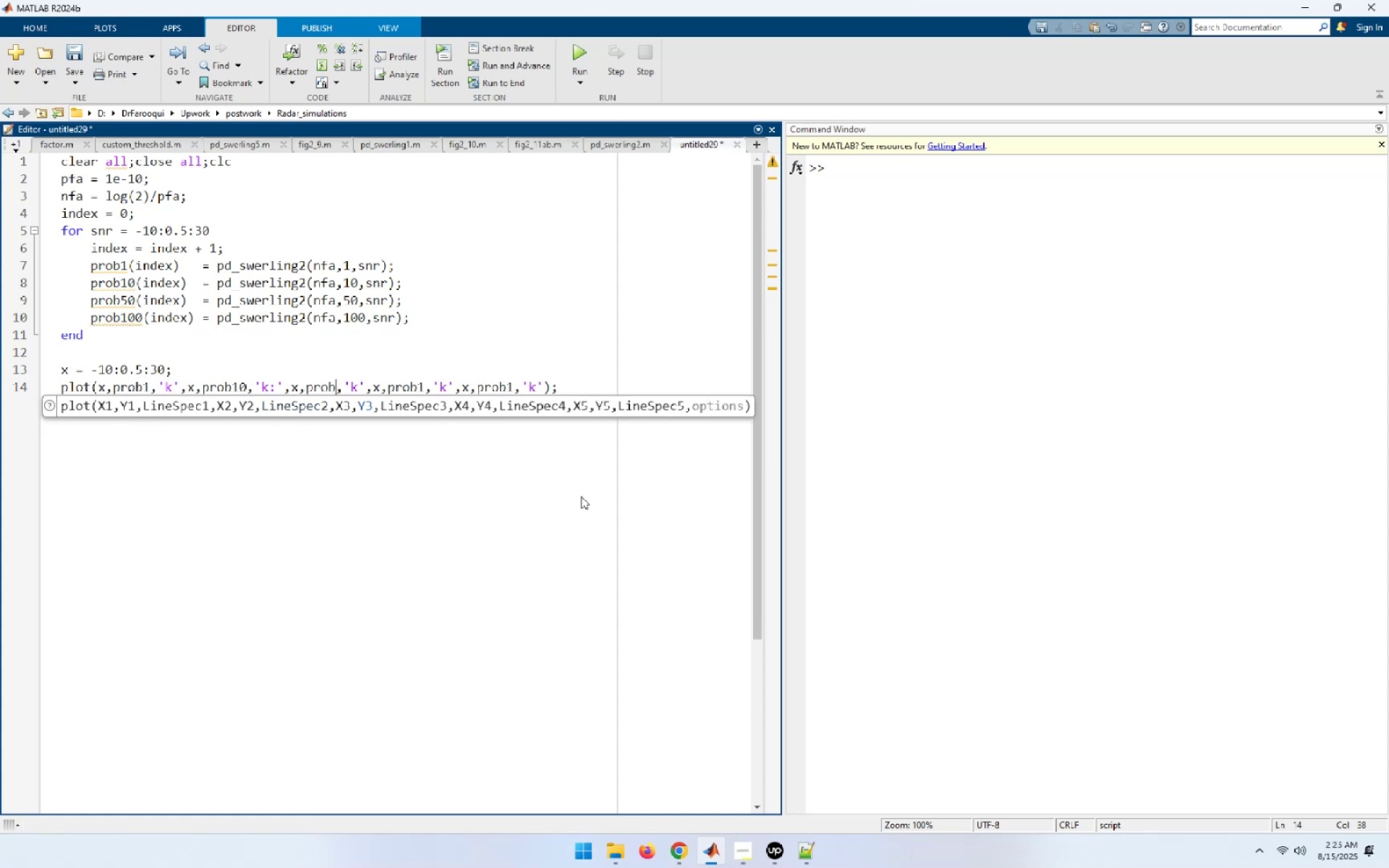 
key(Numpad5)
 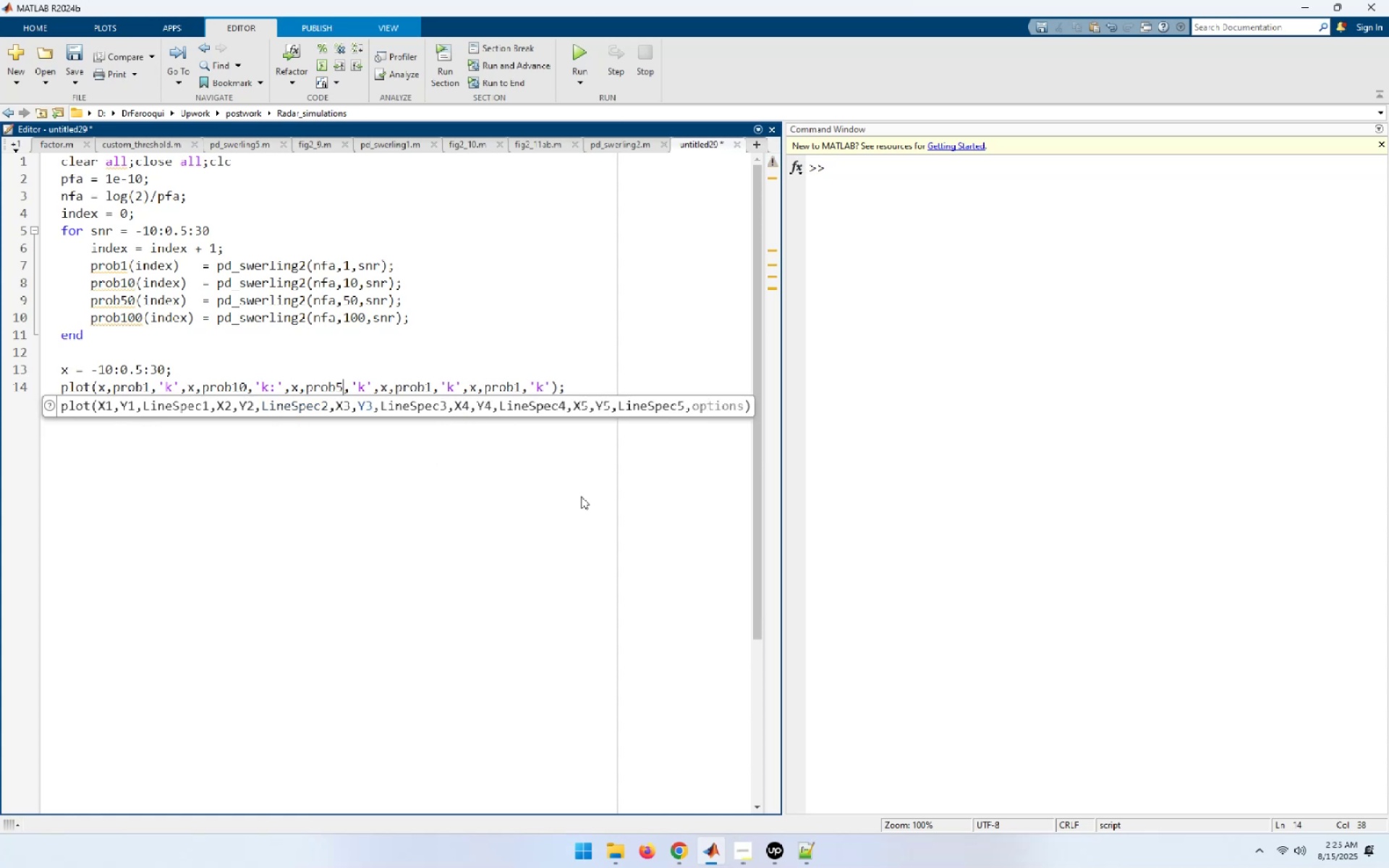 
key(Numpad0)
 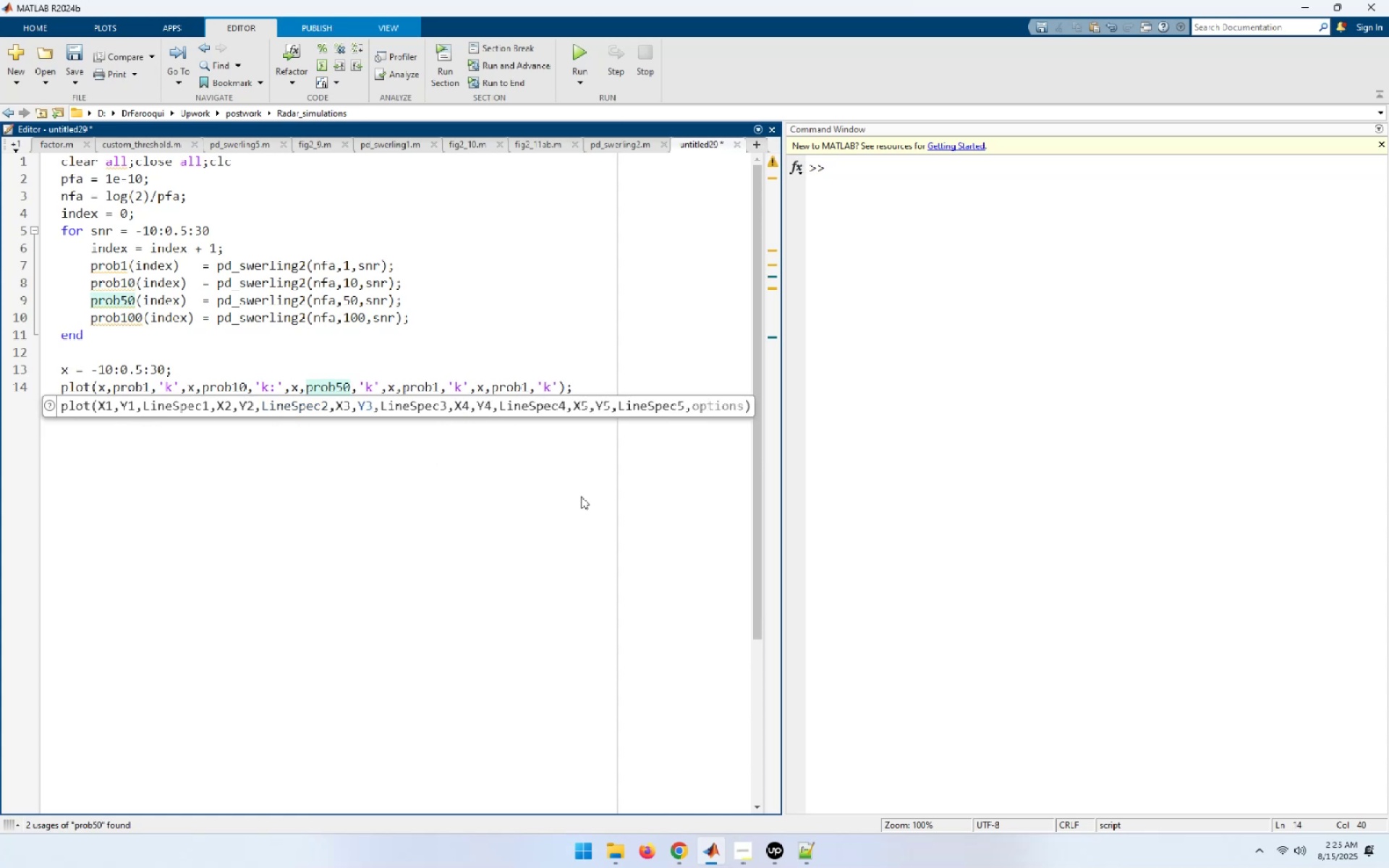 
key(ArrowRight)
 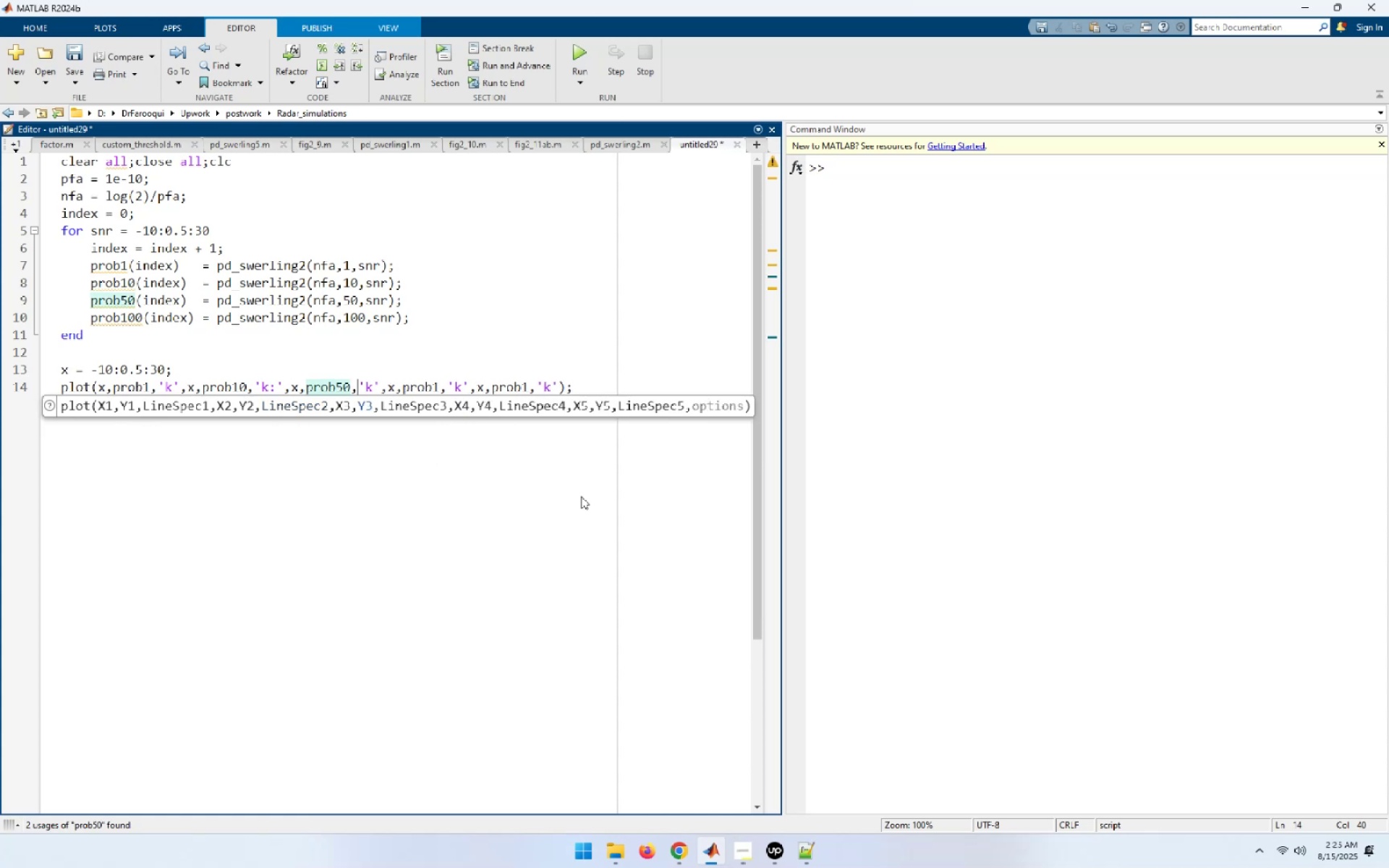 
key(ArrowRight)
 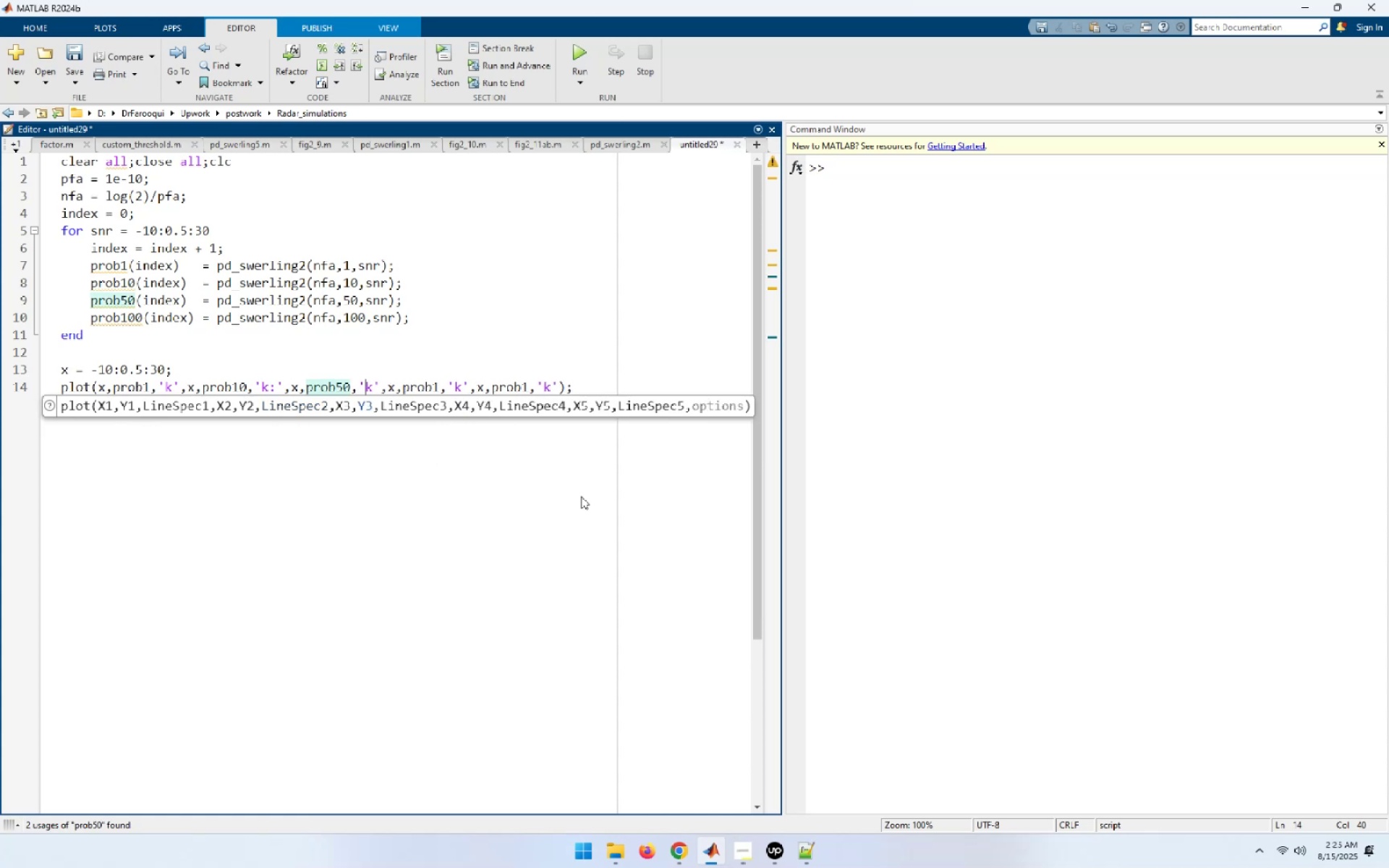 
key(ArrowRight)
 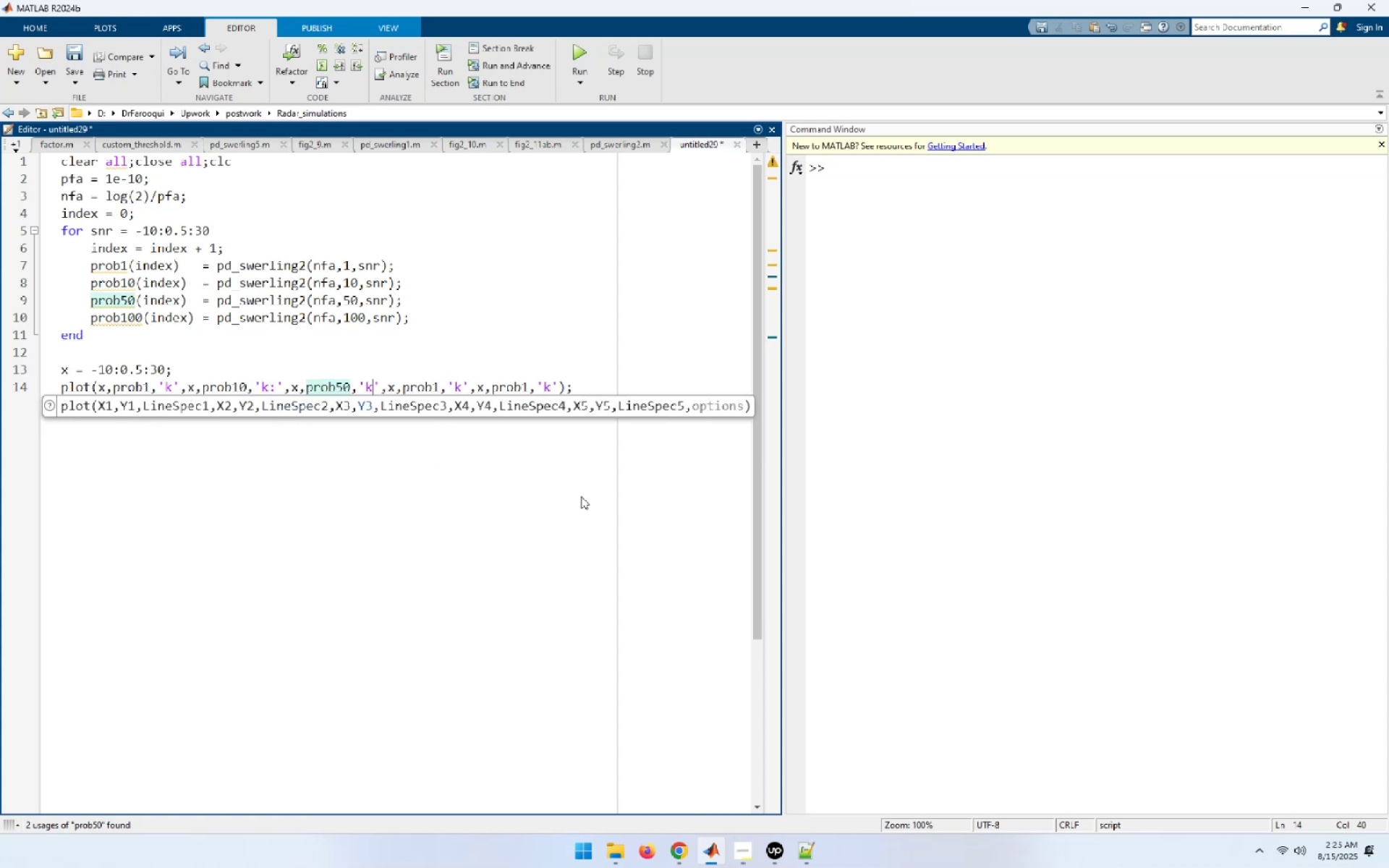 
key(ArrowRight)
 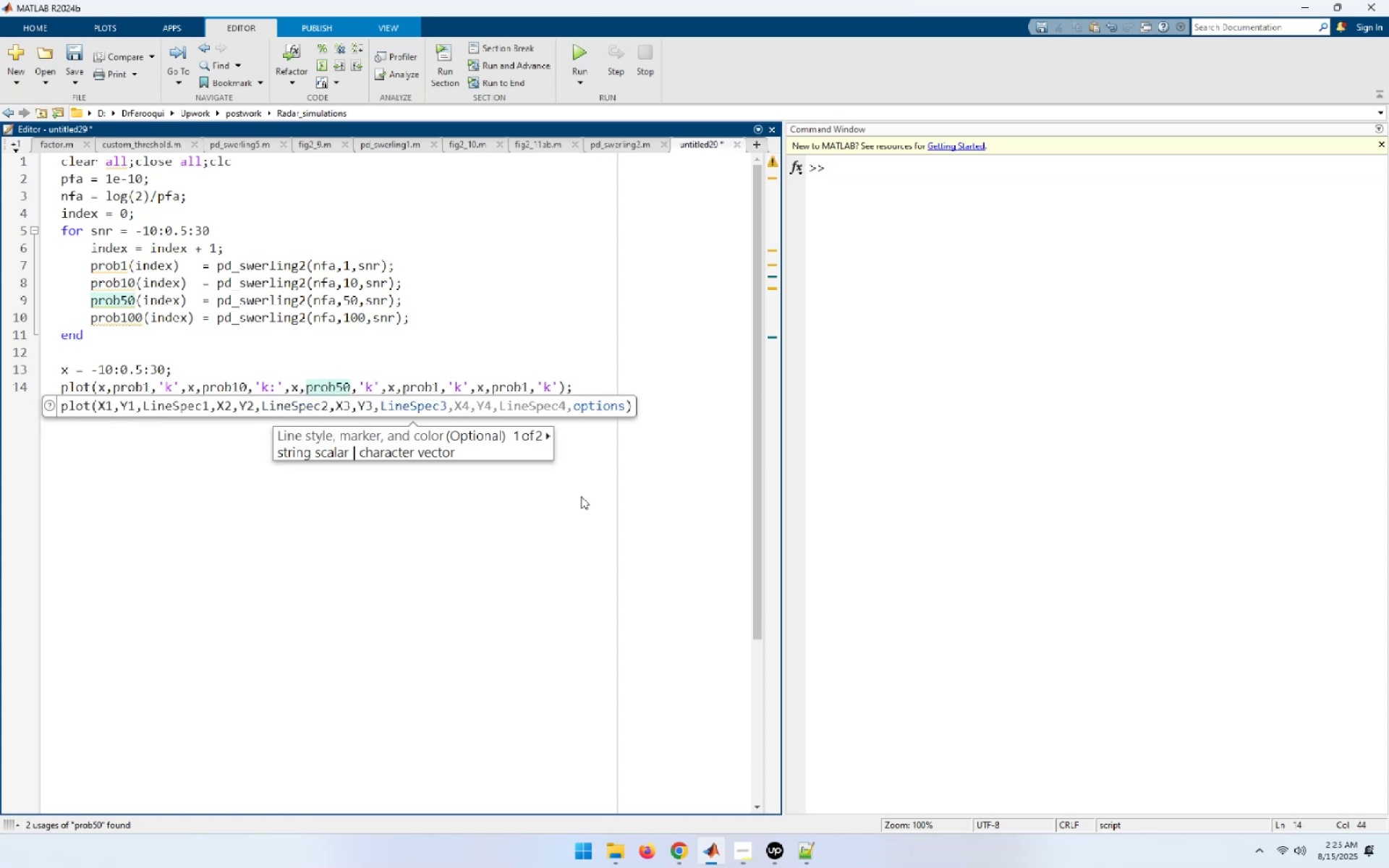 
key(ArrowRight)
 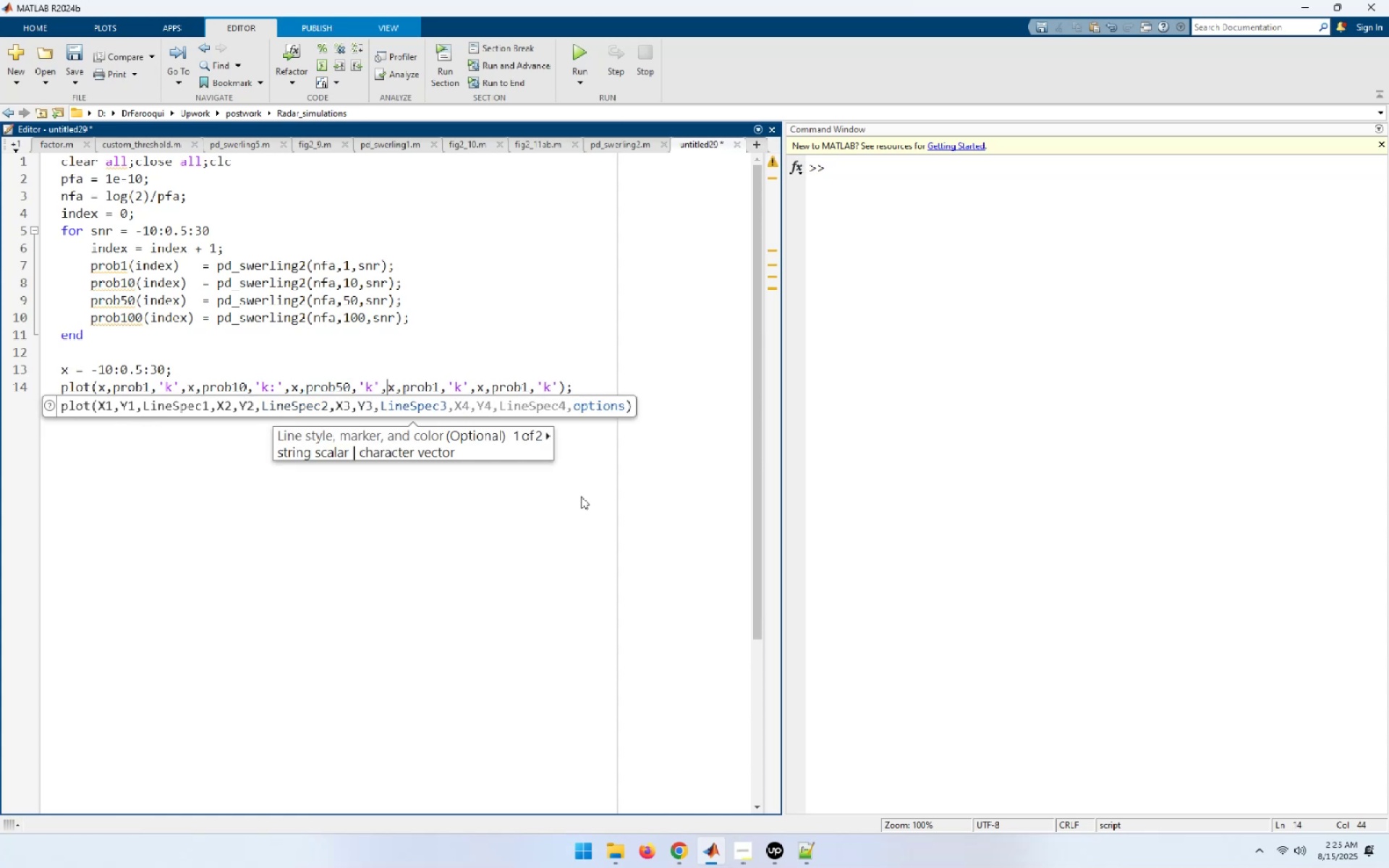 
key(ArrowLeft)
 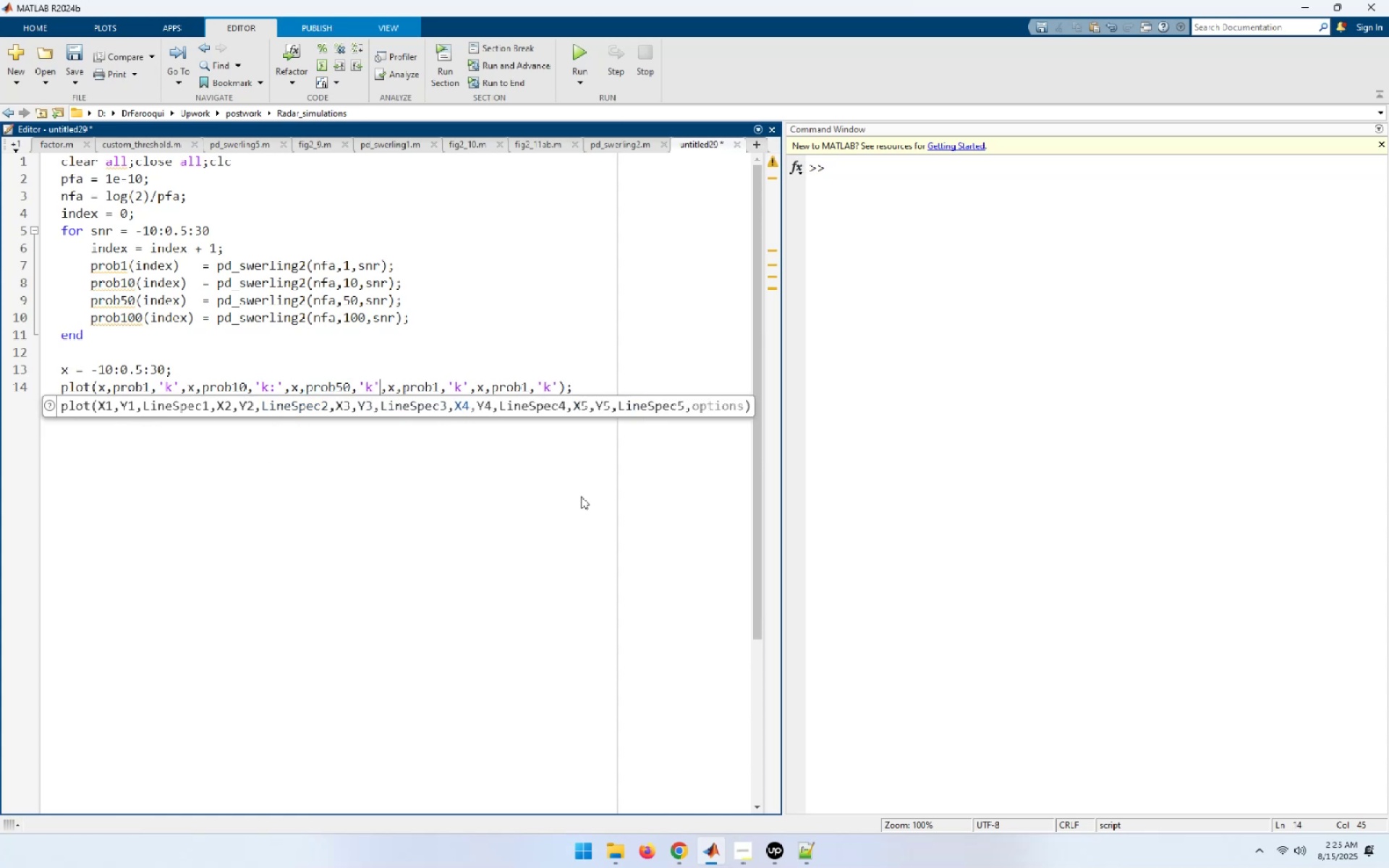 
key(ArrowLeft)
 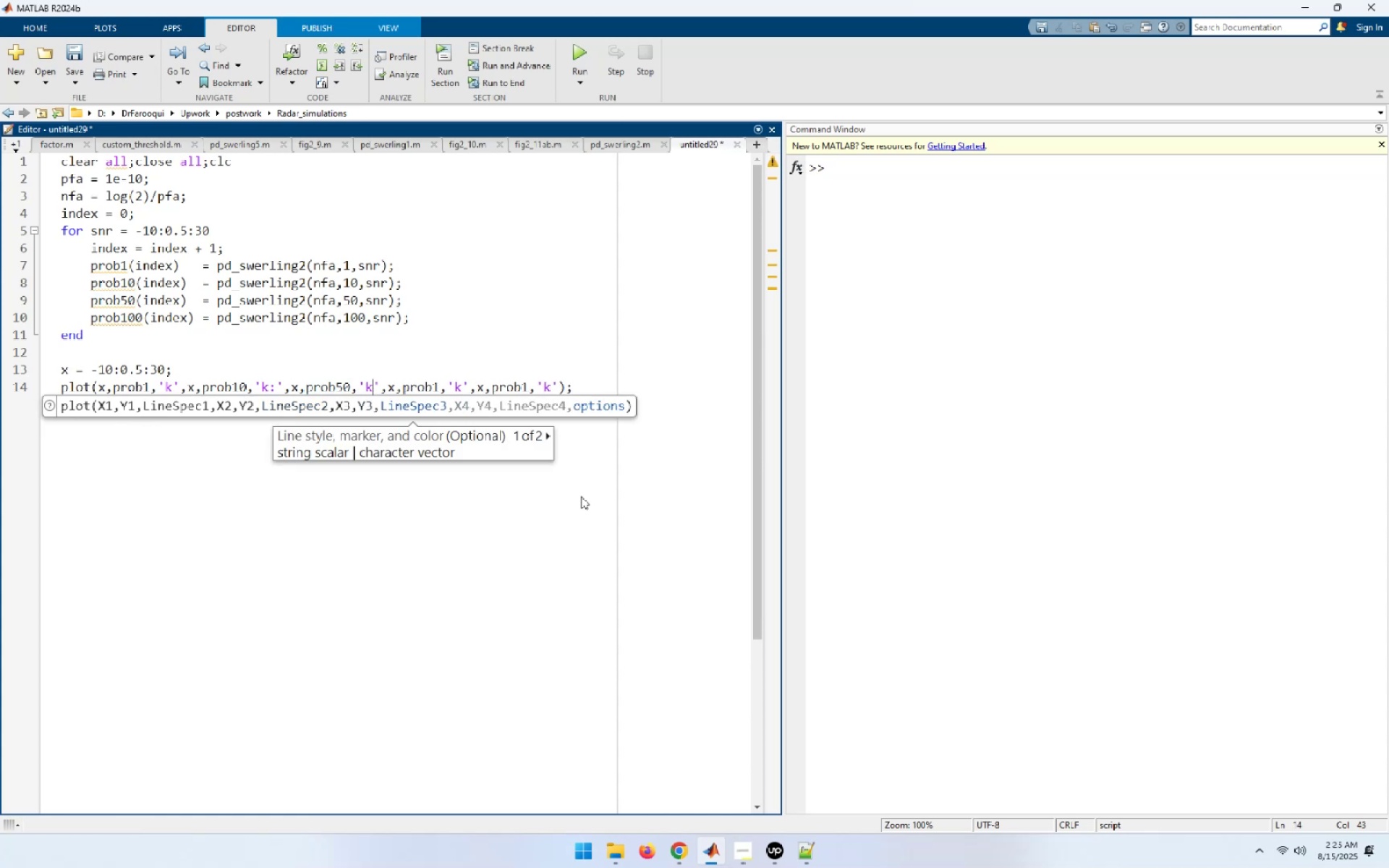 
key(NumpadSubtract)
 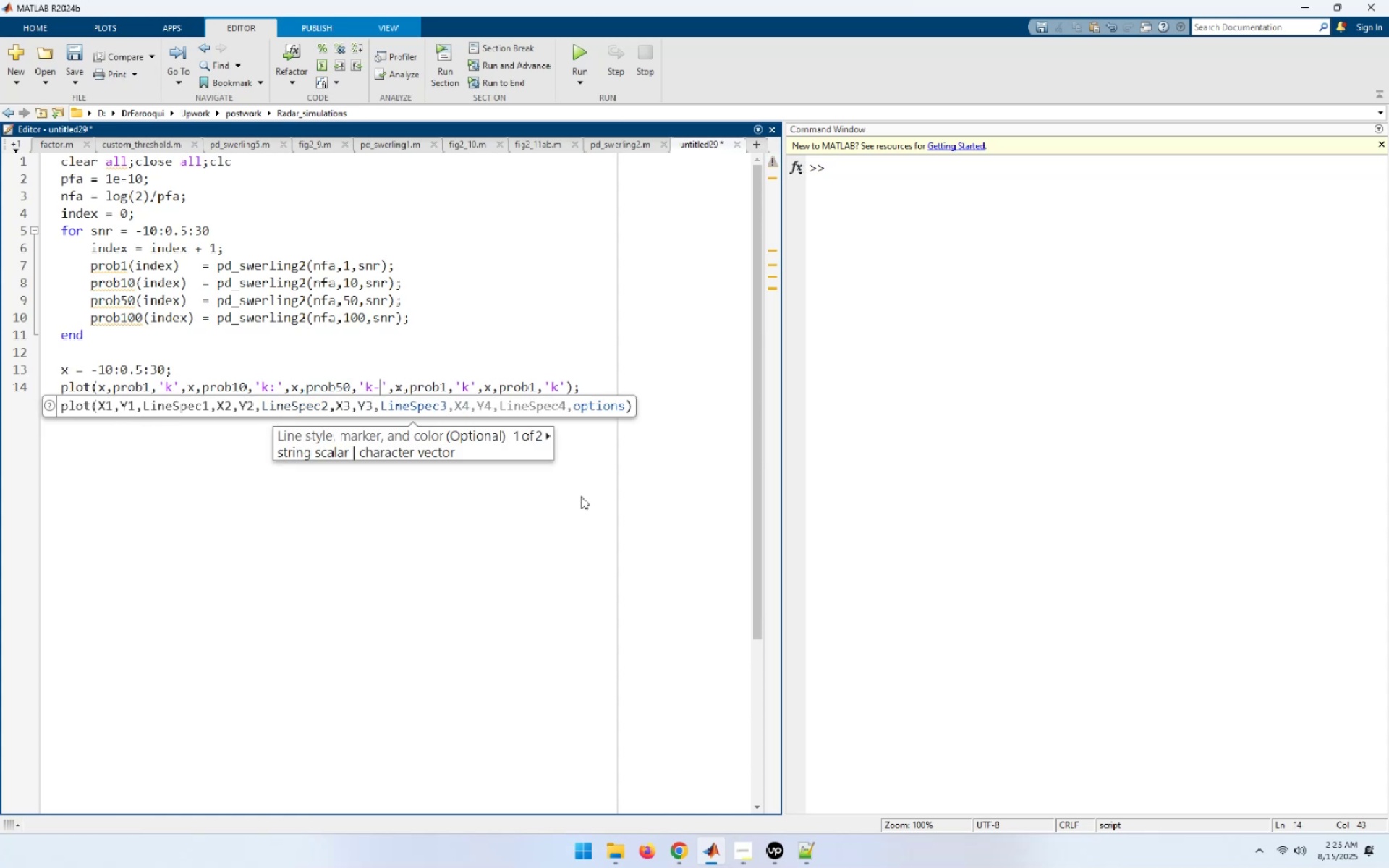 
key(NumpadSubtract)
 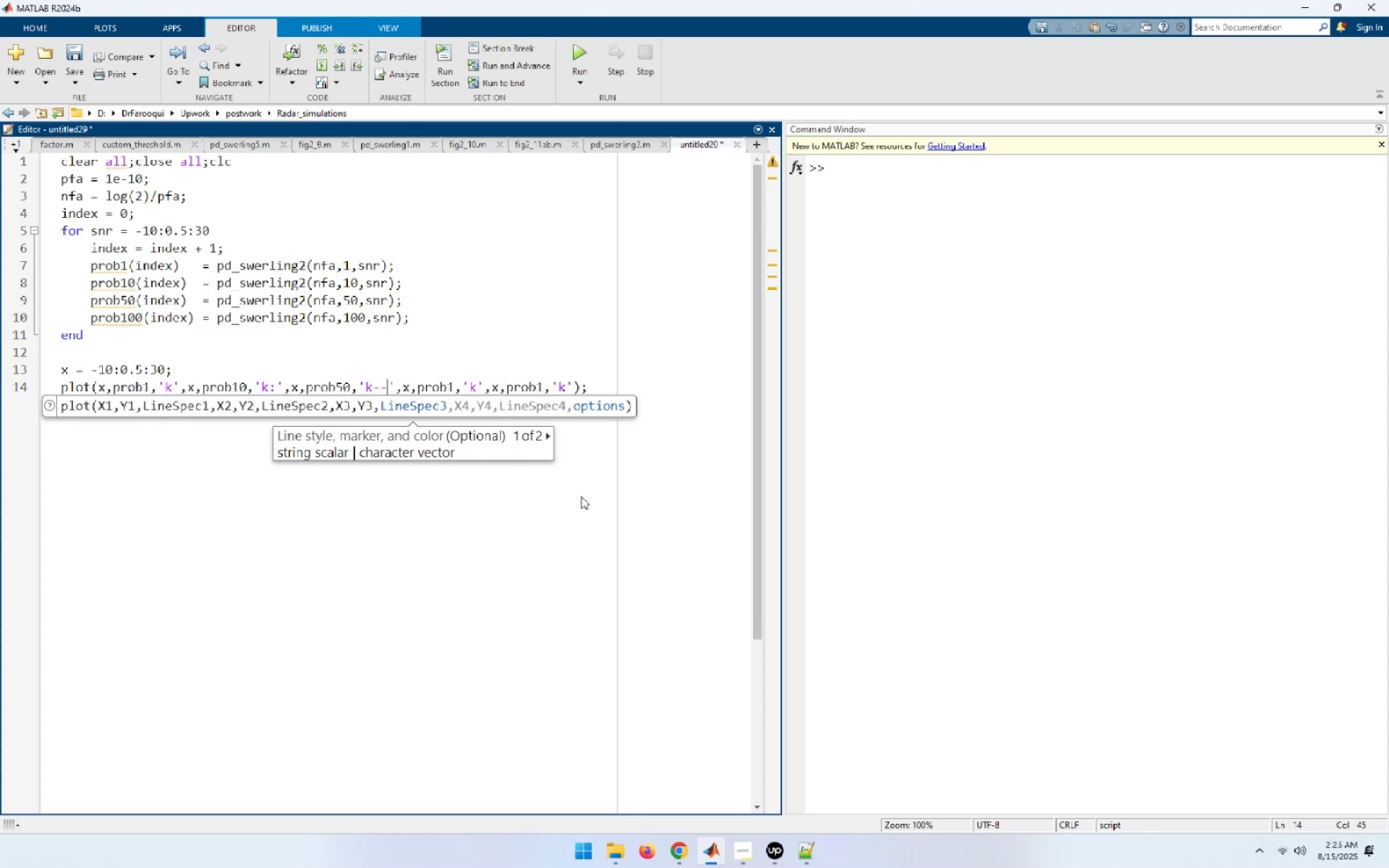 
hold_key(key=ArrowRight, duration=0.56)
 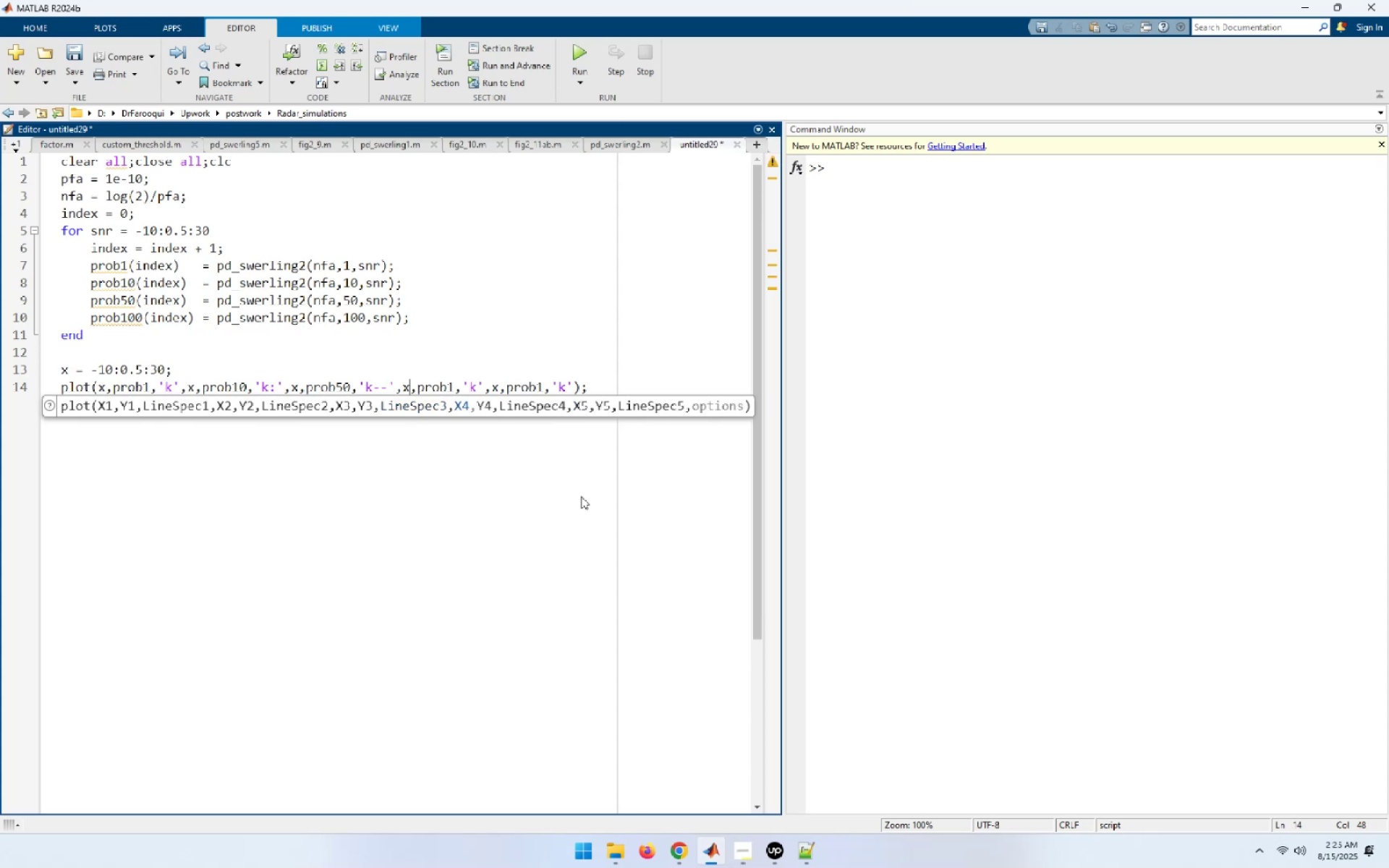 
key(ArrowRight)
 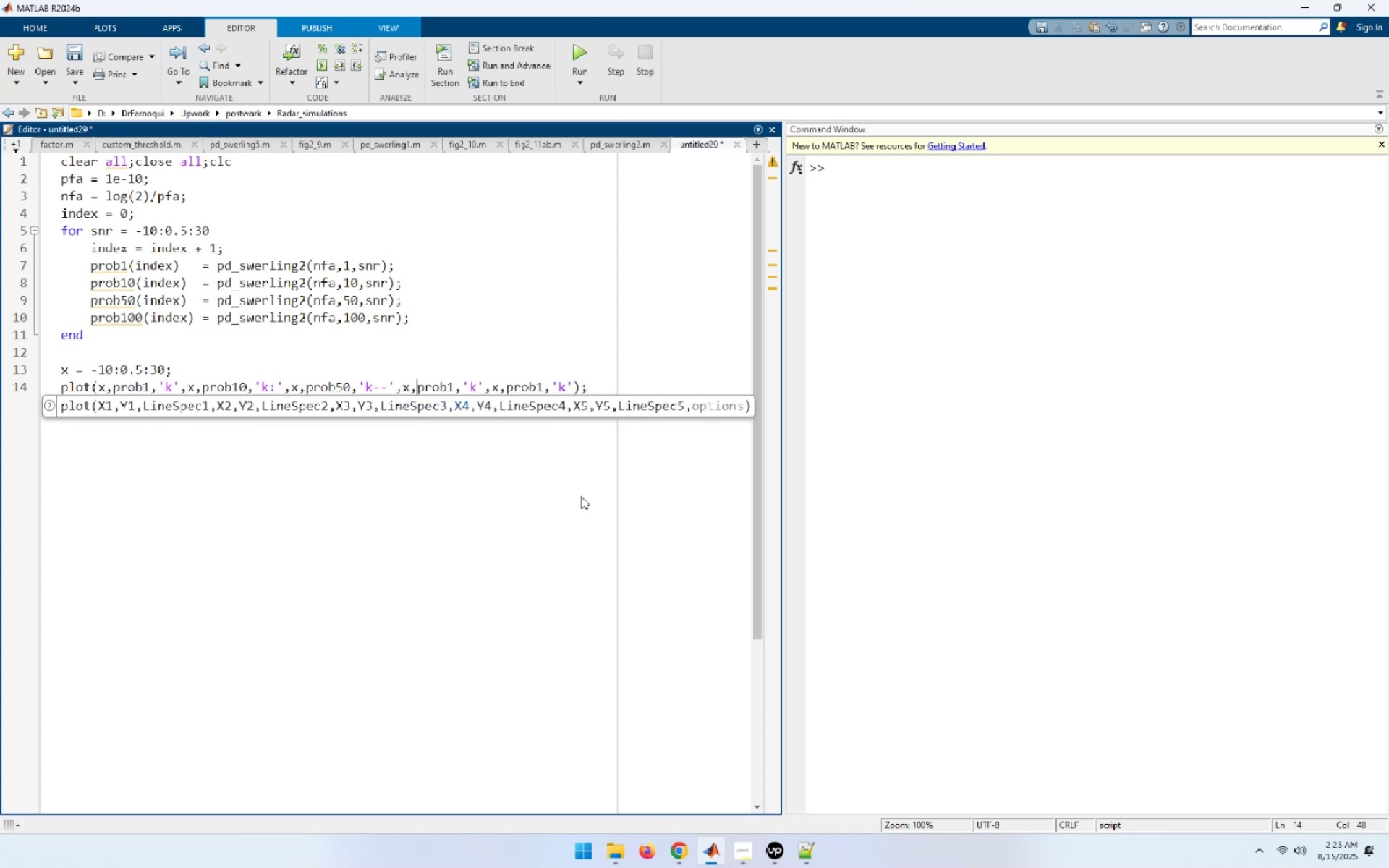 
key(ArrowRight)
 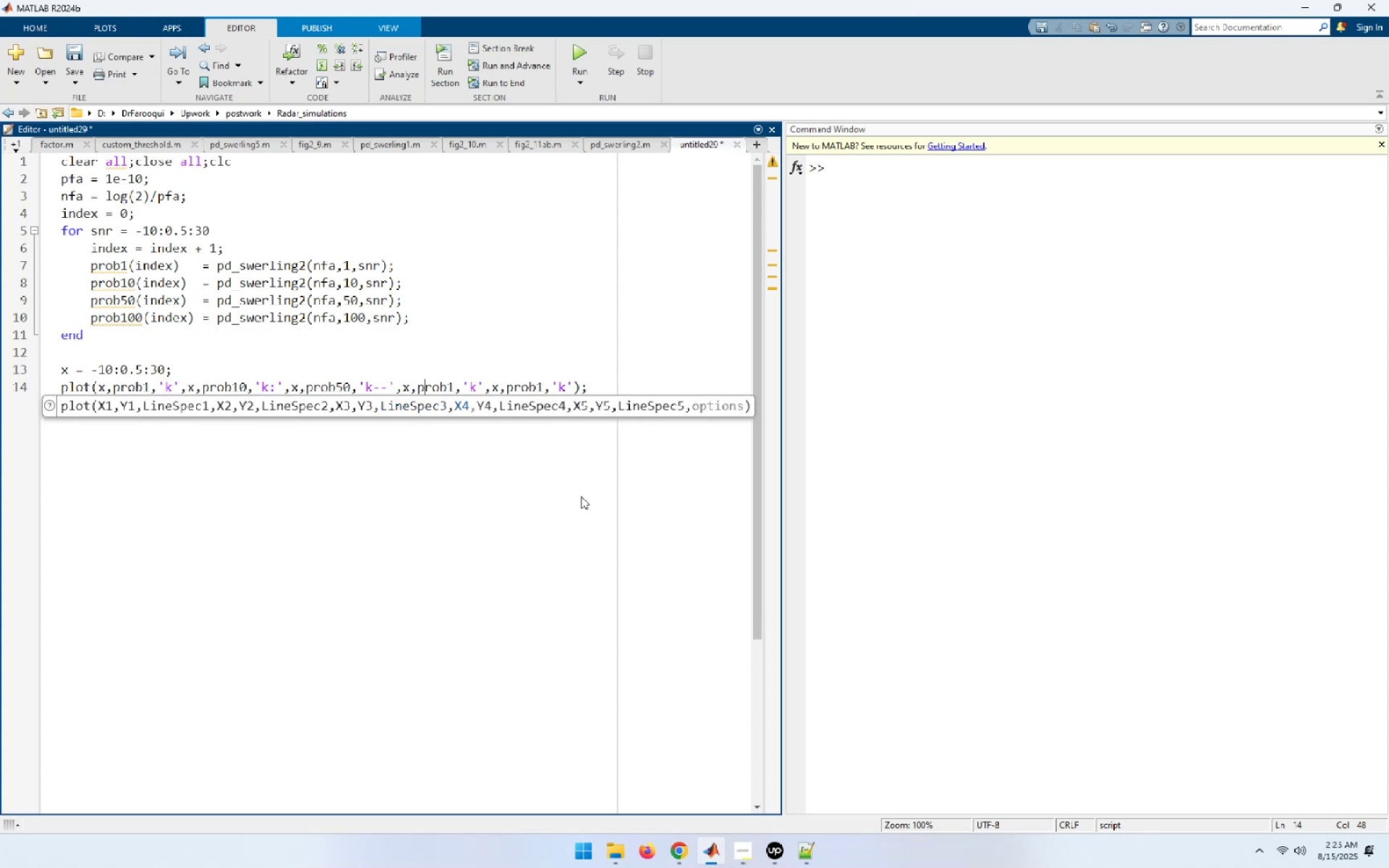 
key(ArrowRight)
 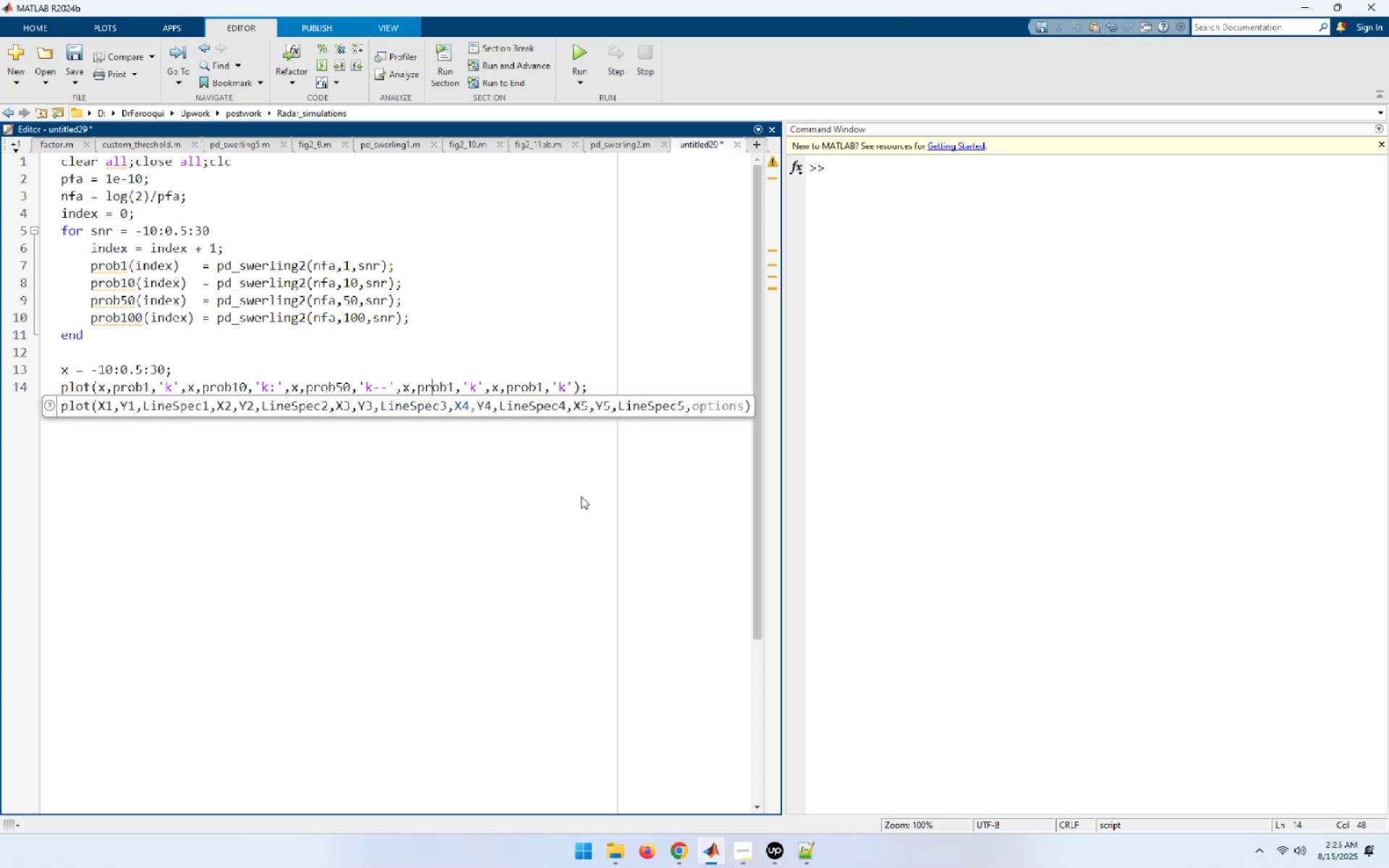 
key(ArrowRight)
 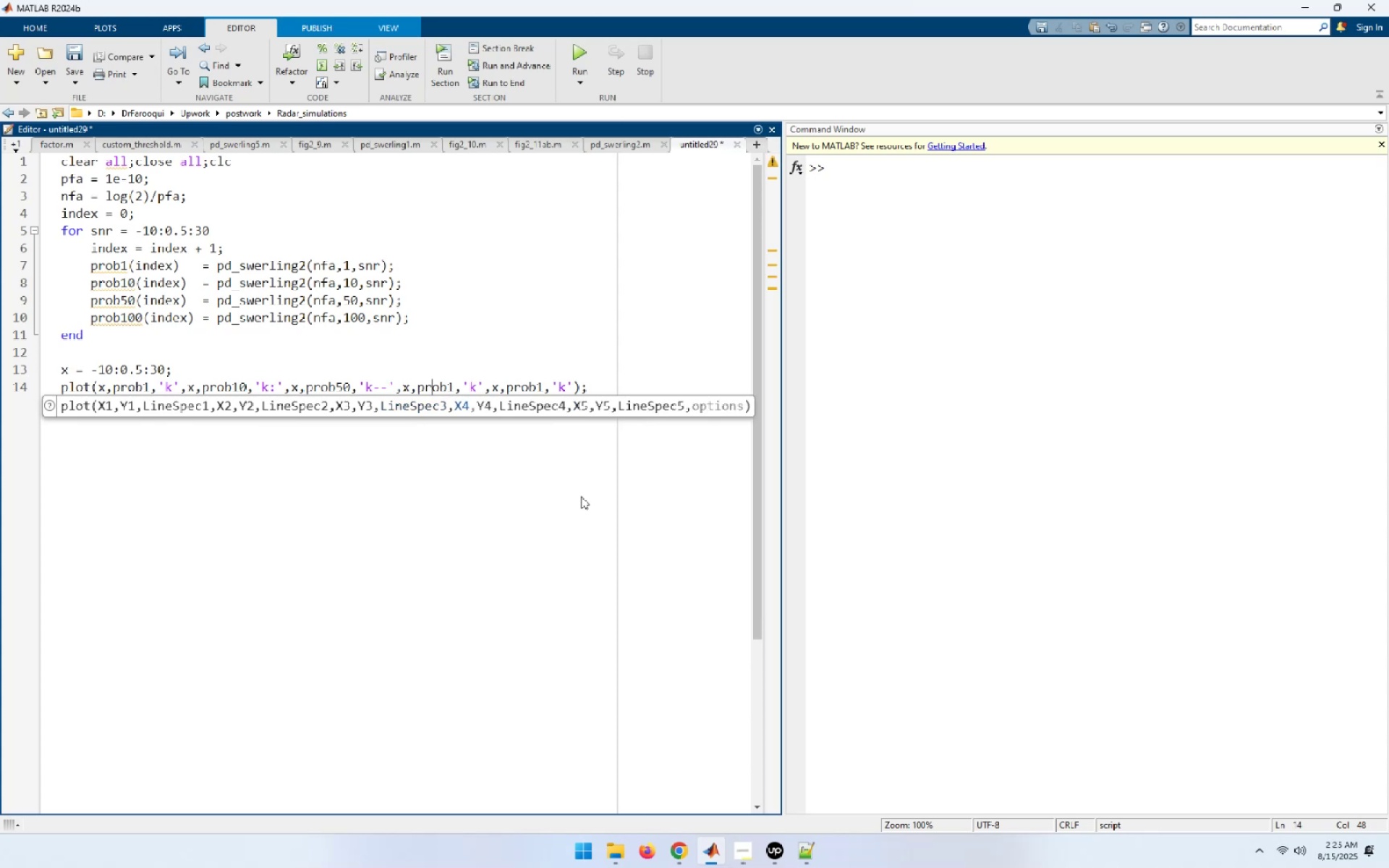 
key(ArrowRight)
 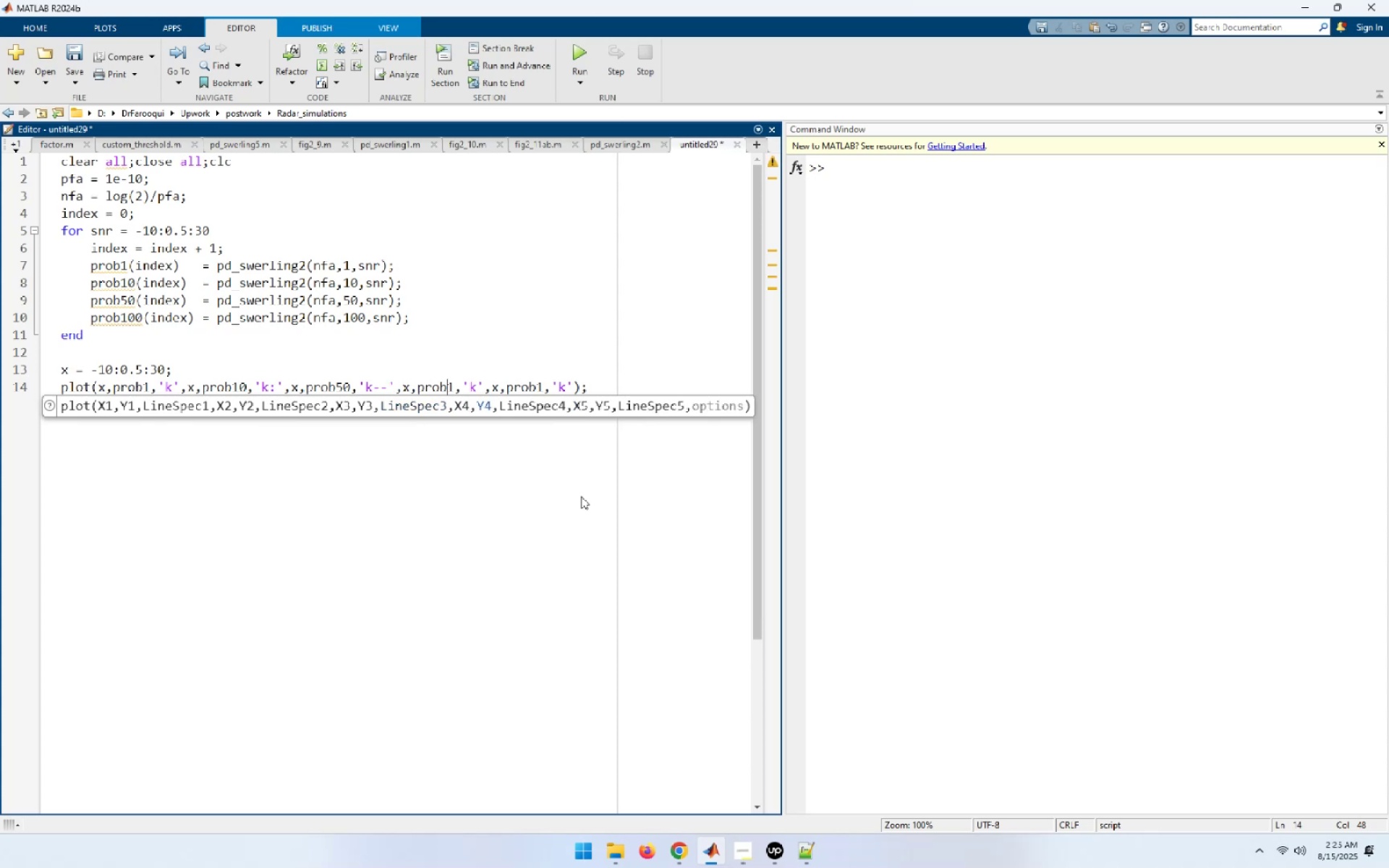 
key(ArrowRight)
 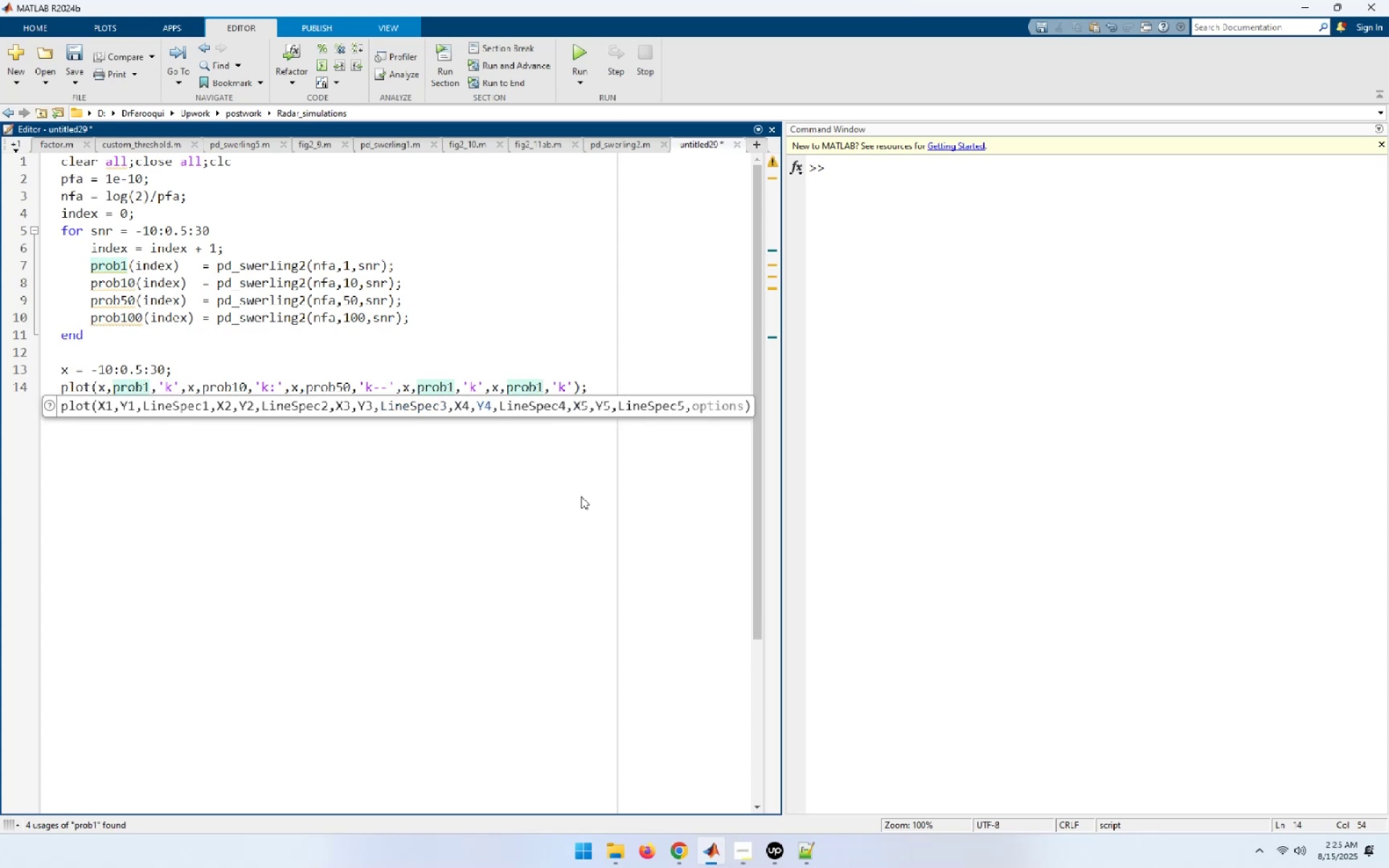 
key(Numpad0)
 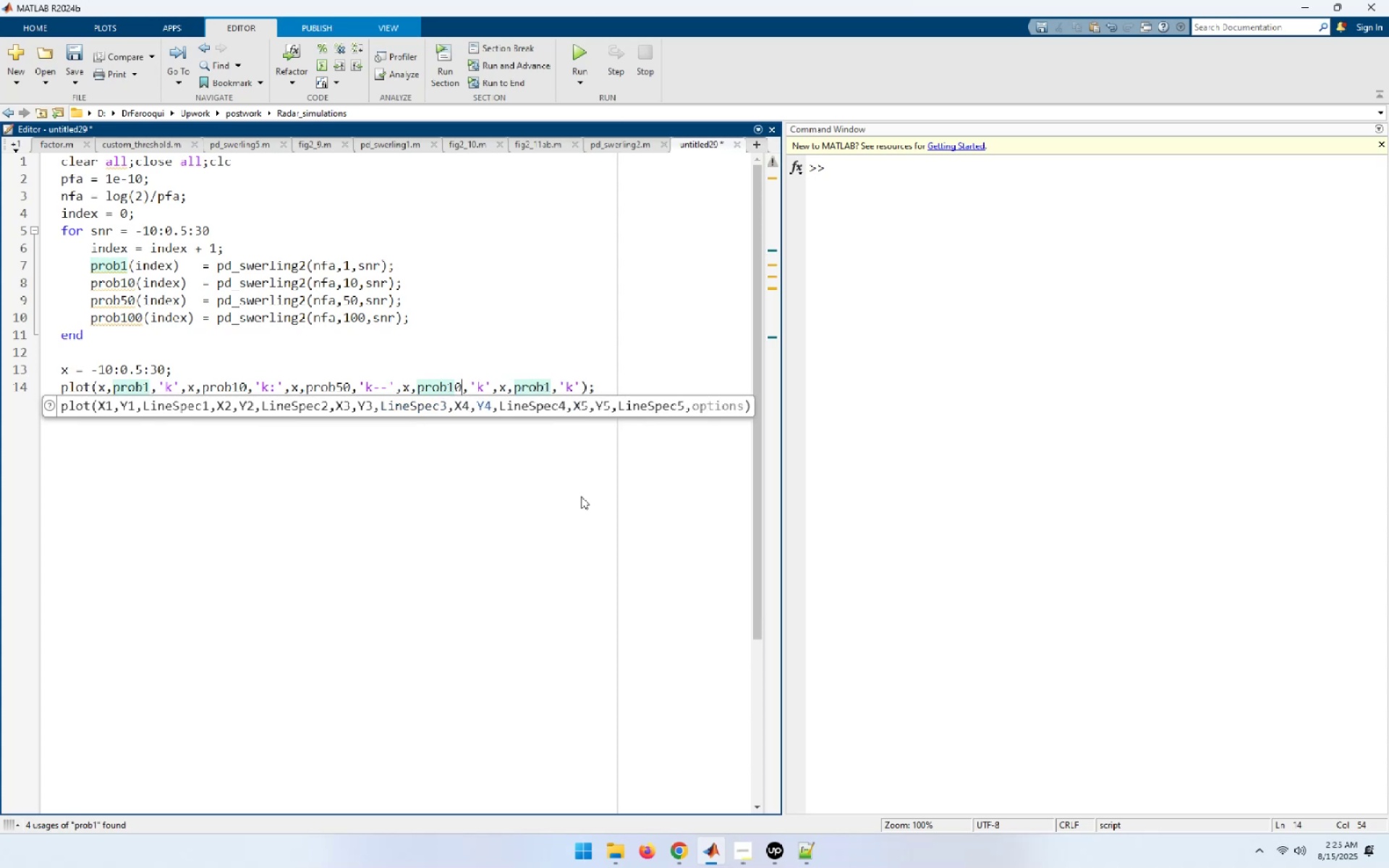 
key(Numpad0)
 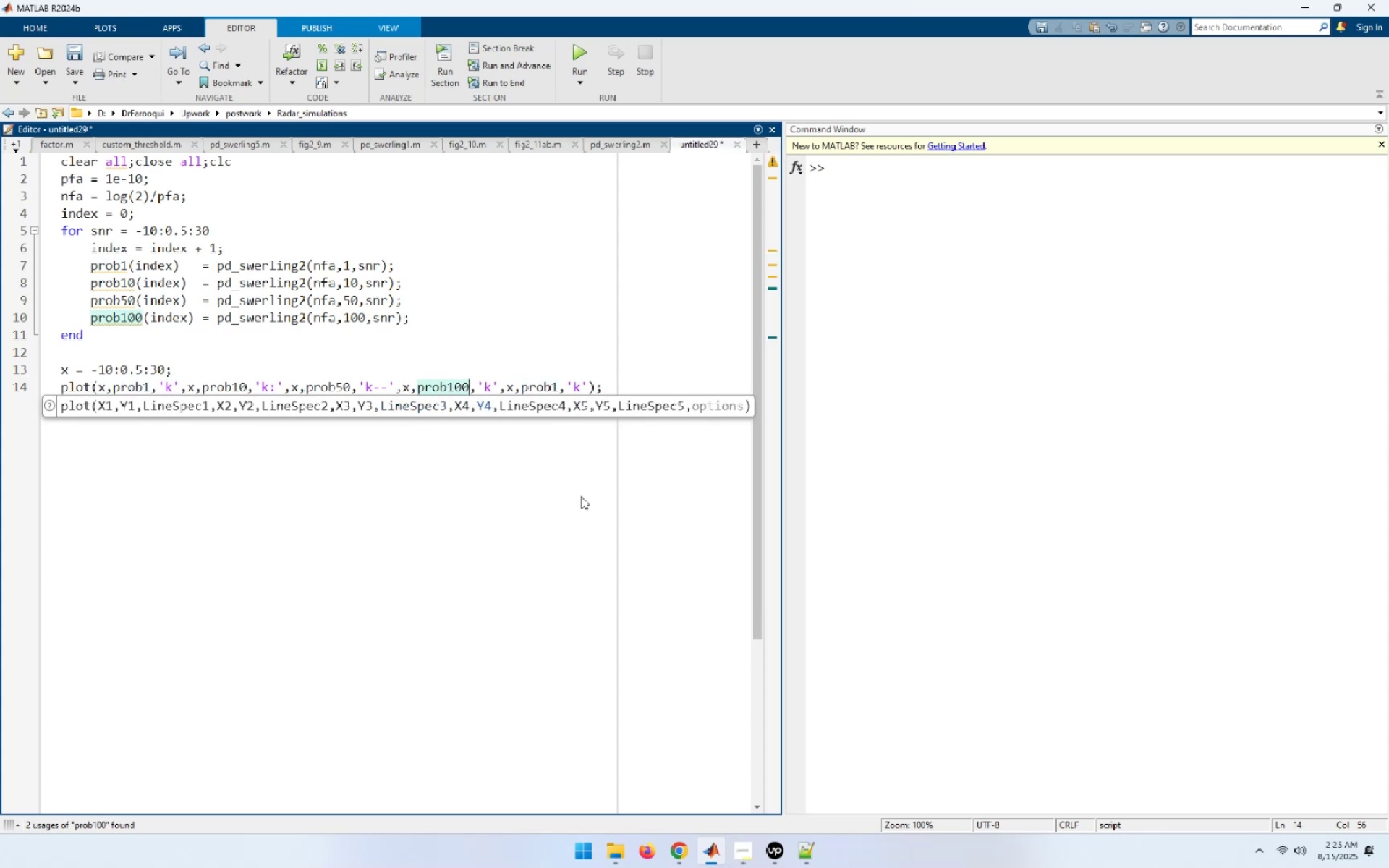 
key(ArrowRight)
 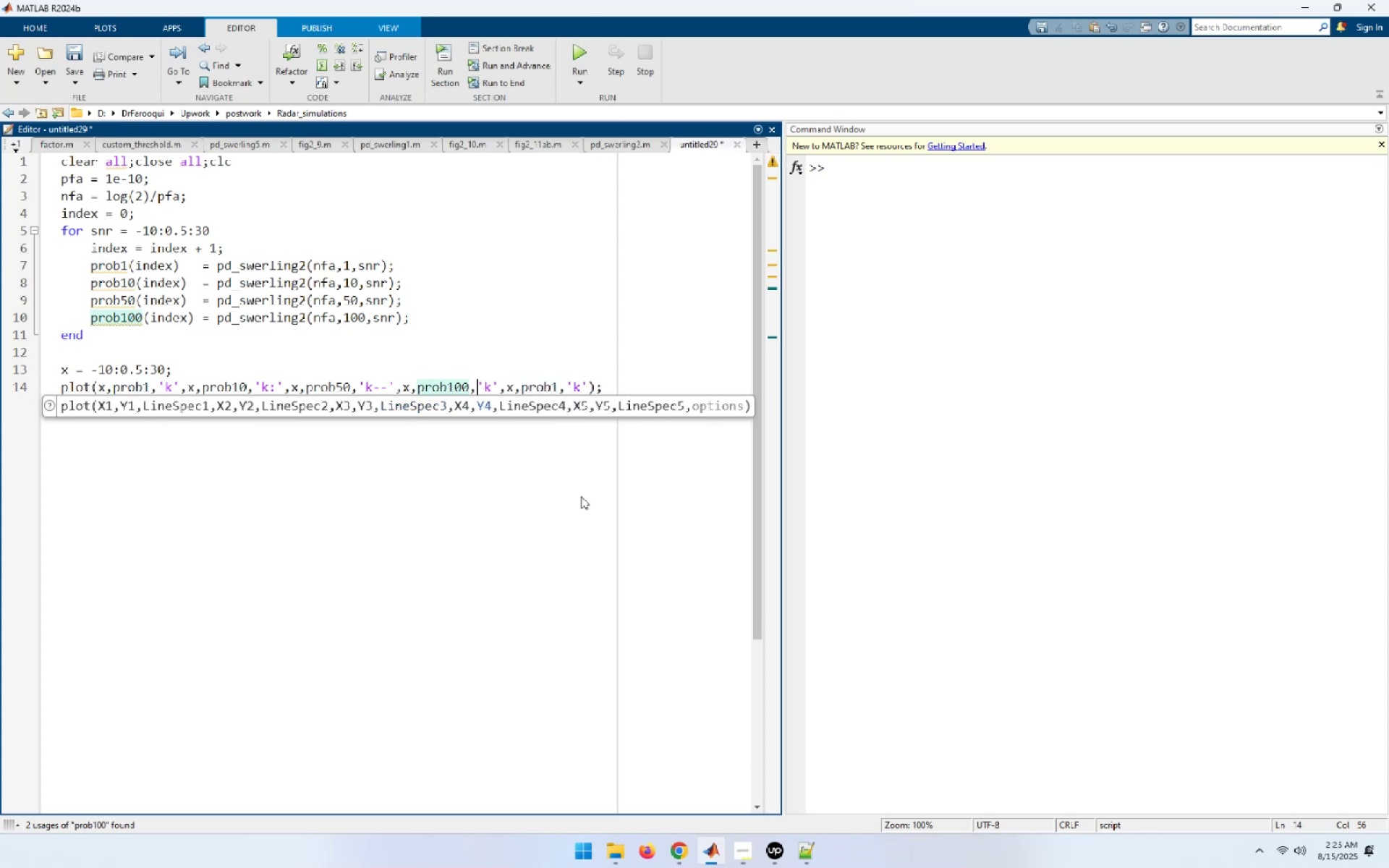 
key(ArrowRight)
 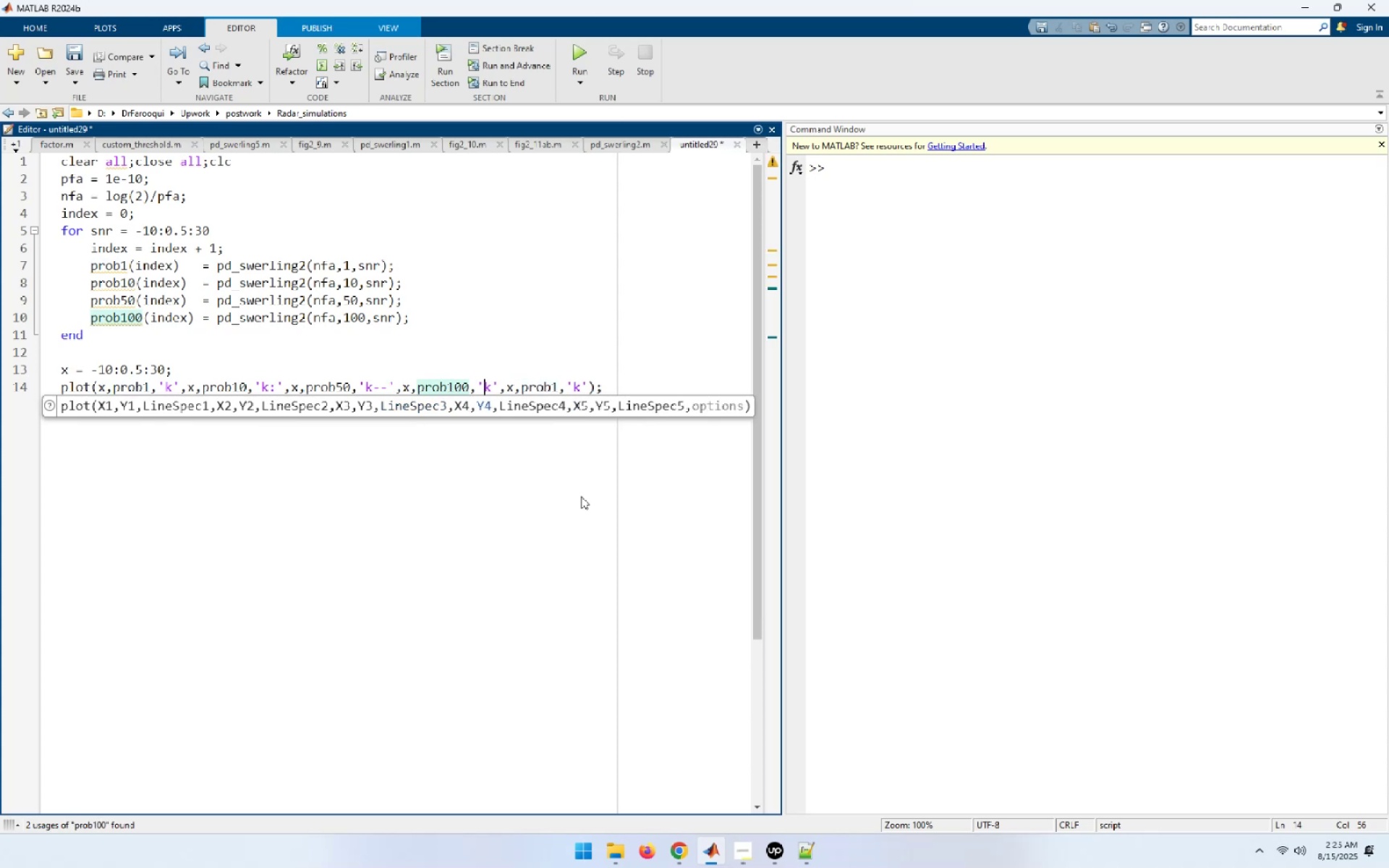 
key(ArrowRight)
 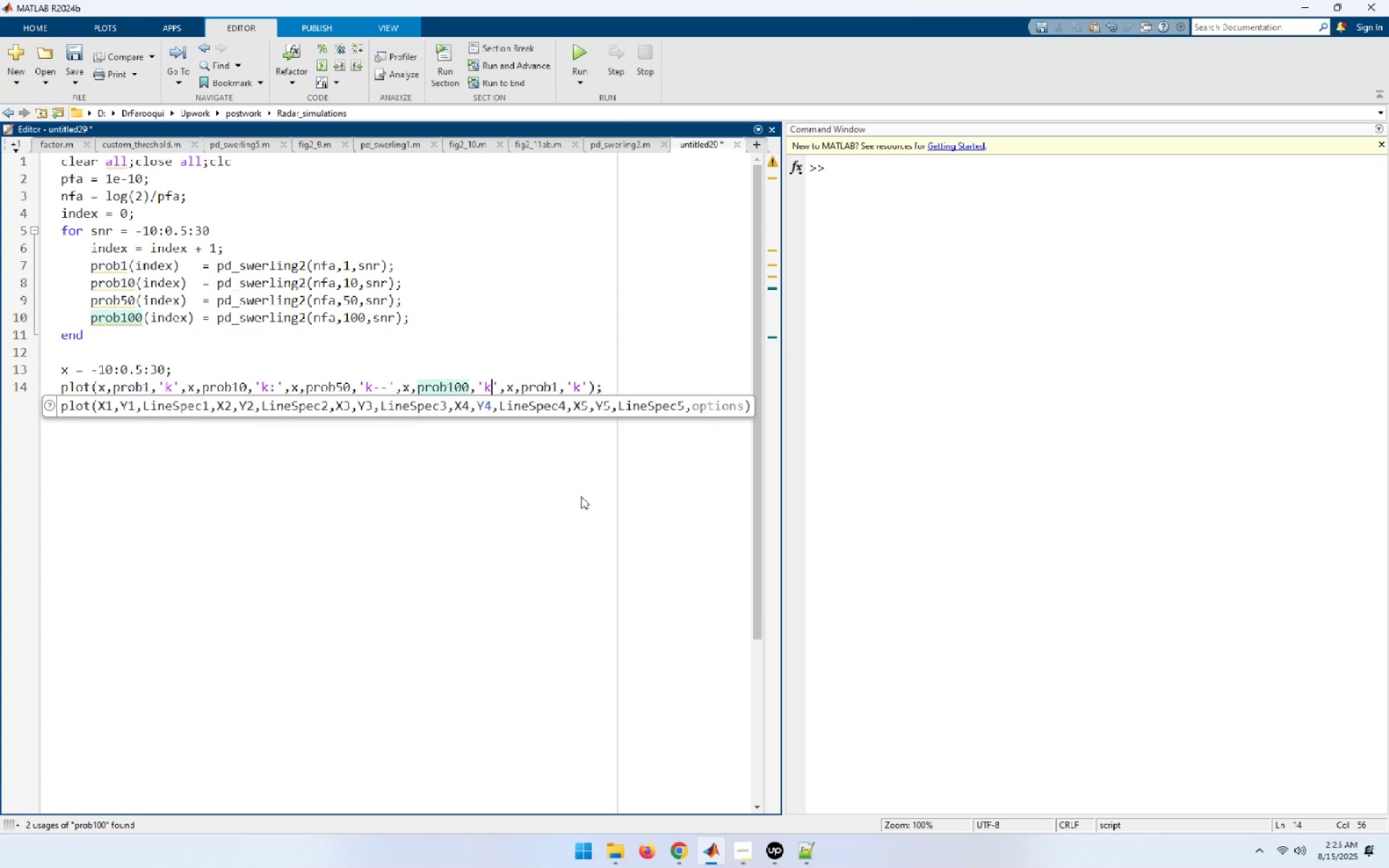 
key(ArrowRight)
 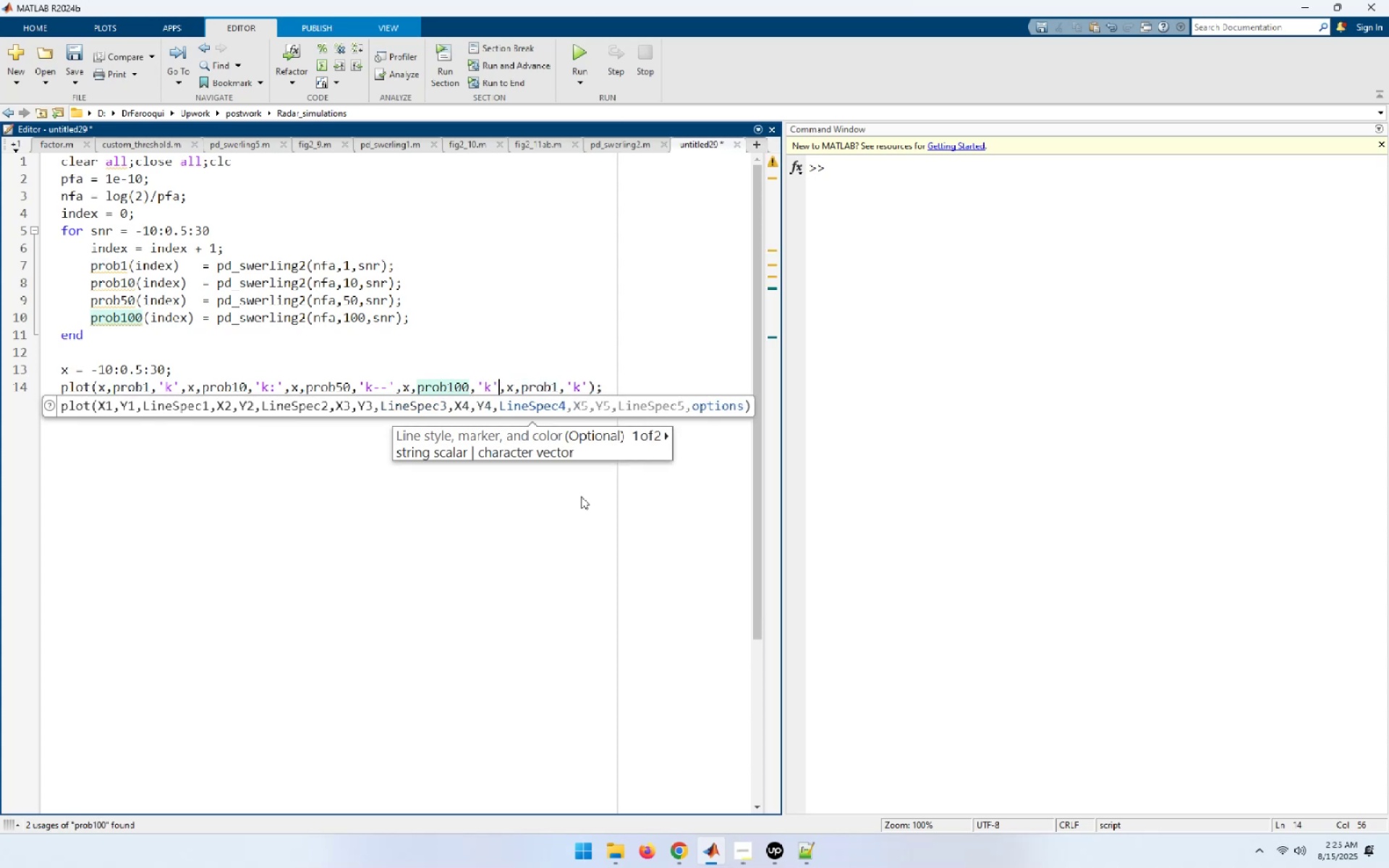 
key(ArrowLeft)
 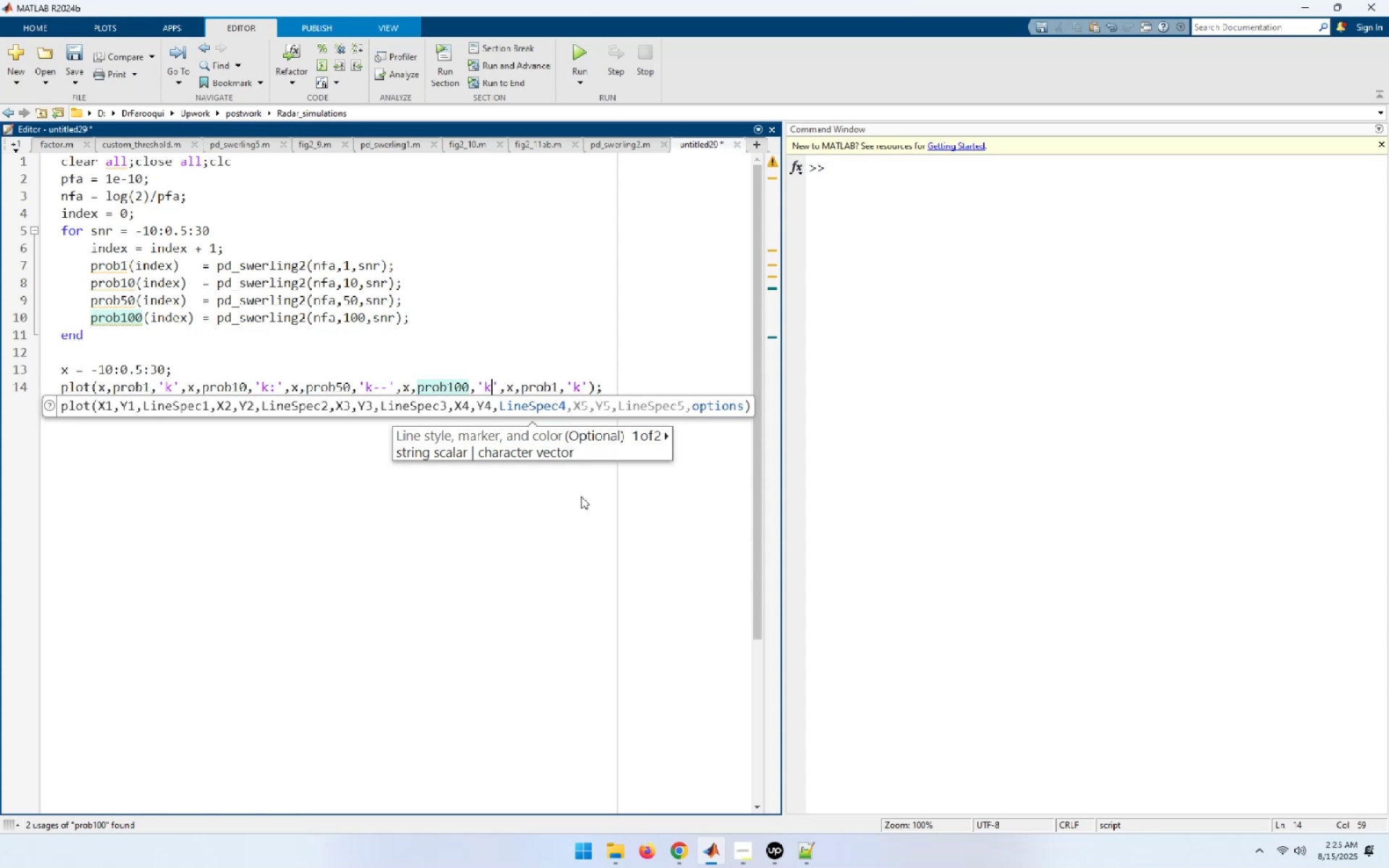 
key(NumpadSubtract)
 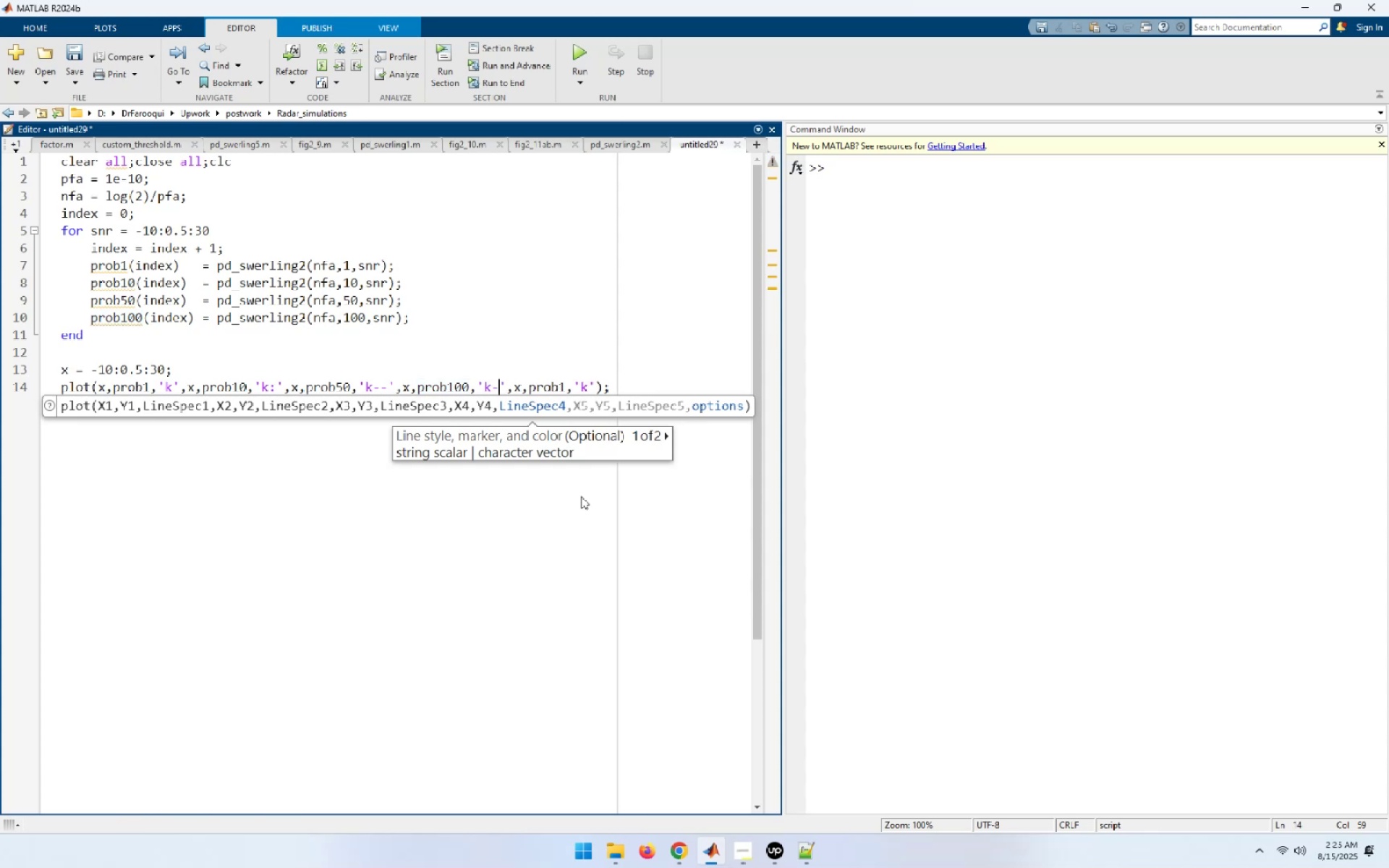 
key(NumpadDecimal)
 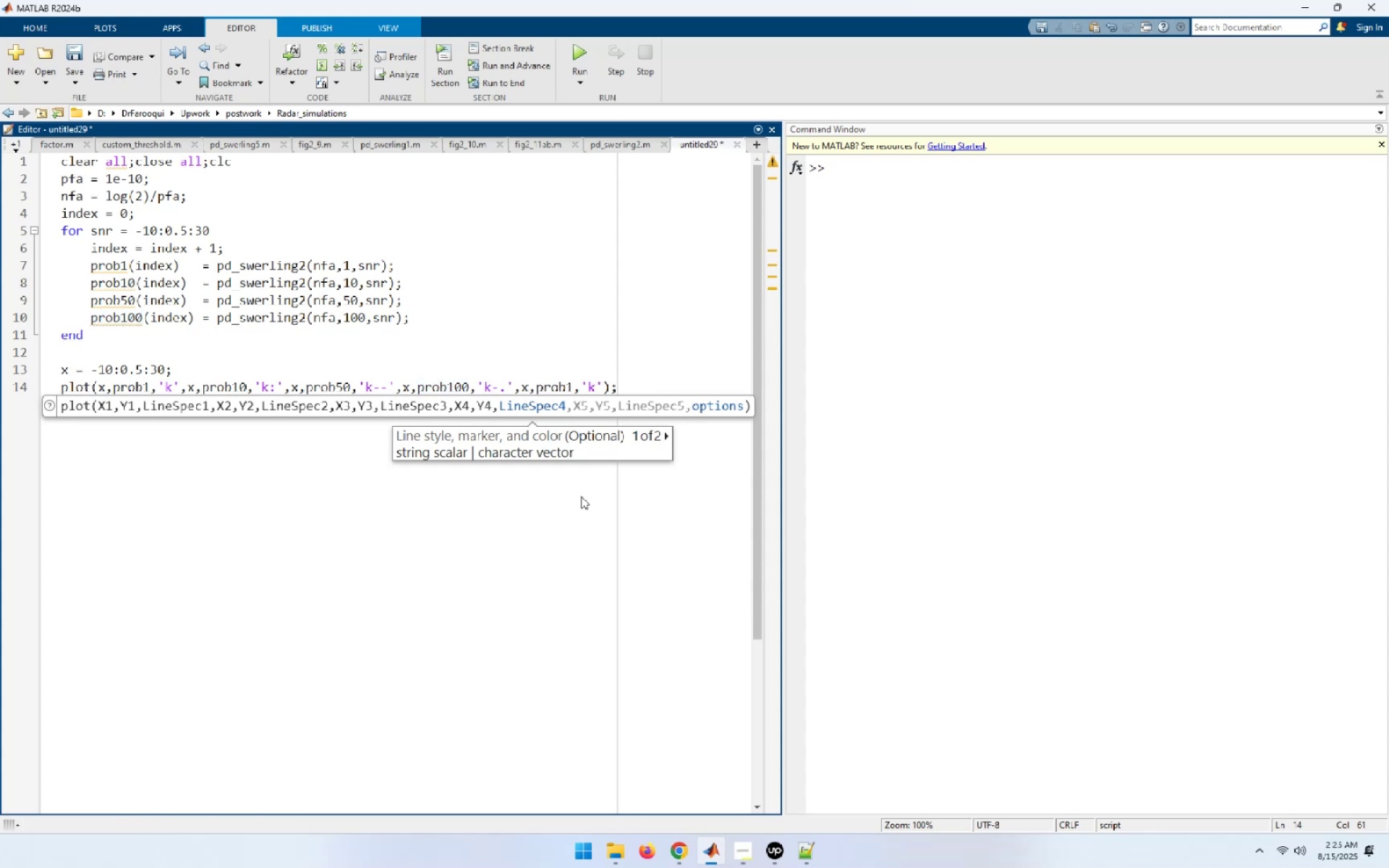 
key(ArrowRight)
 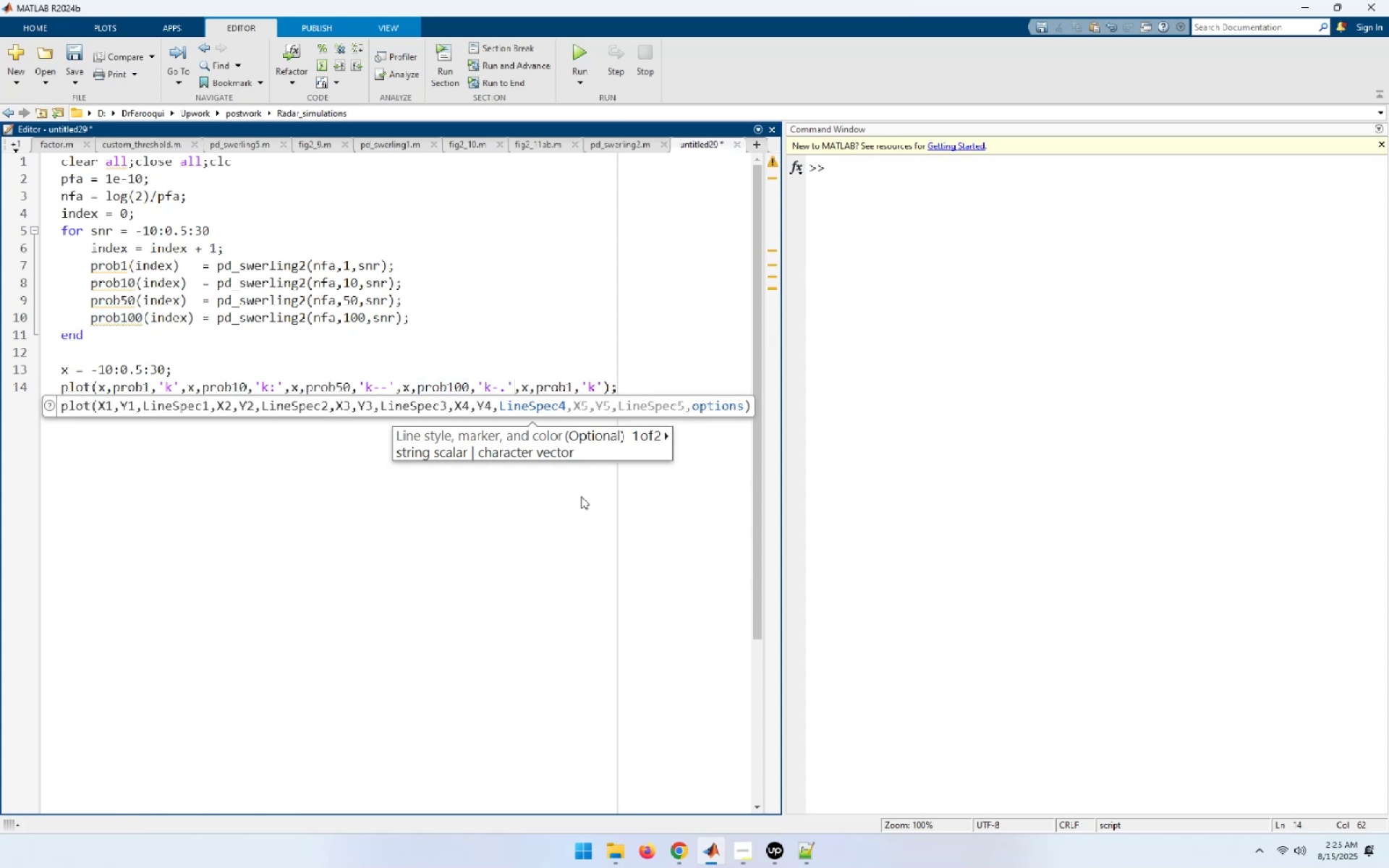 
key(Delete)
 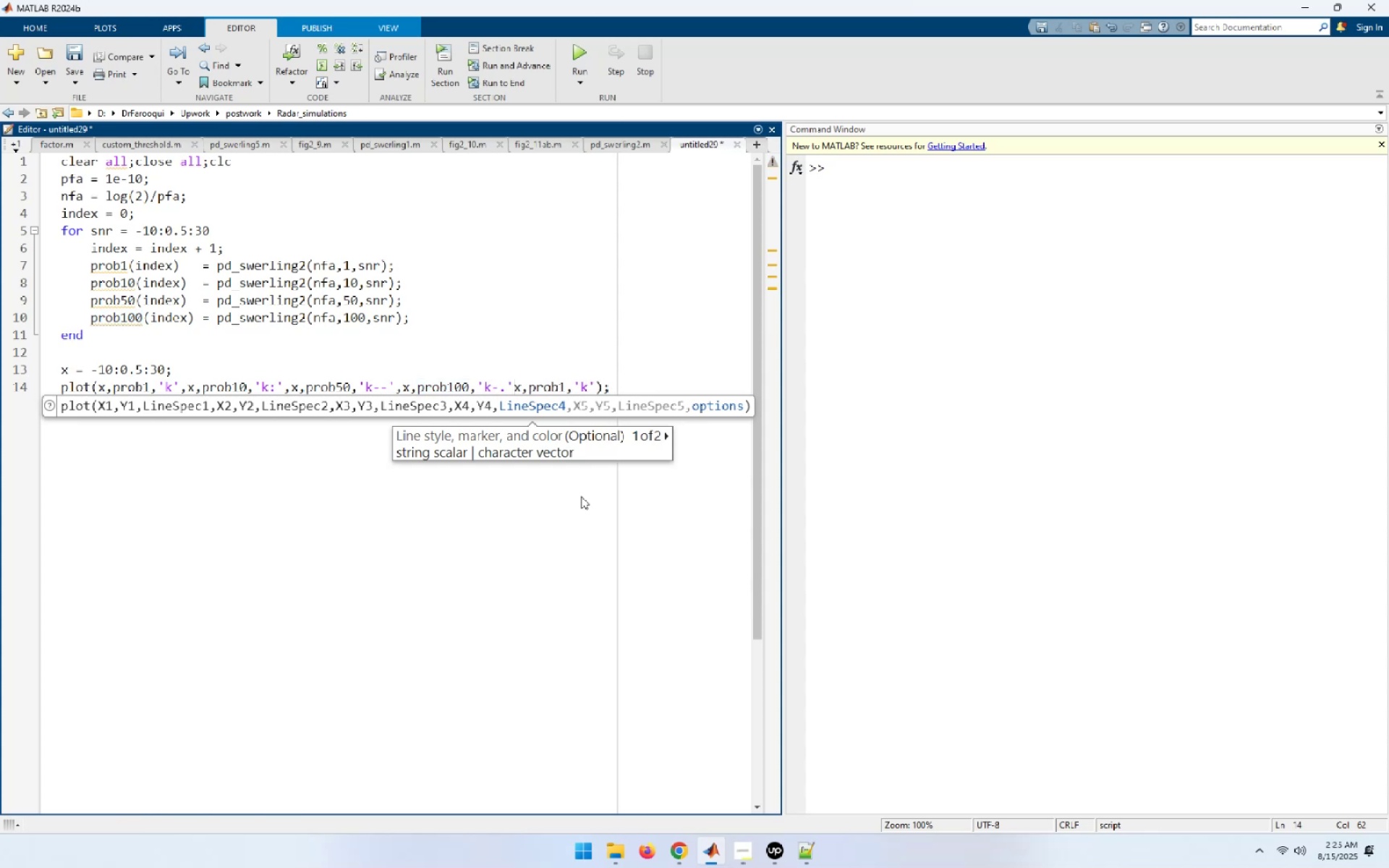 
key(Delete)
 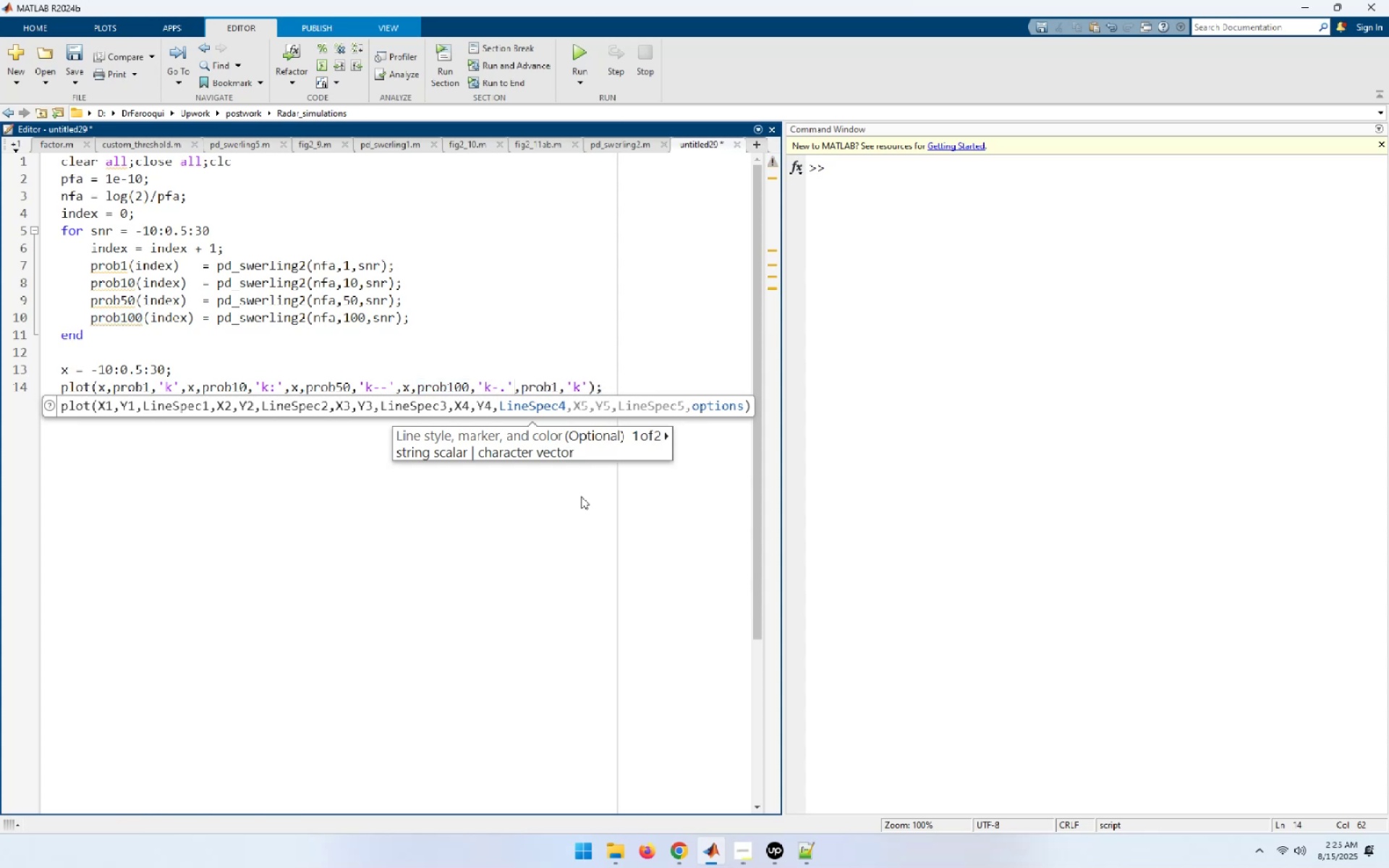 
key(Delete)
 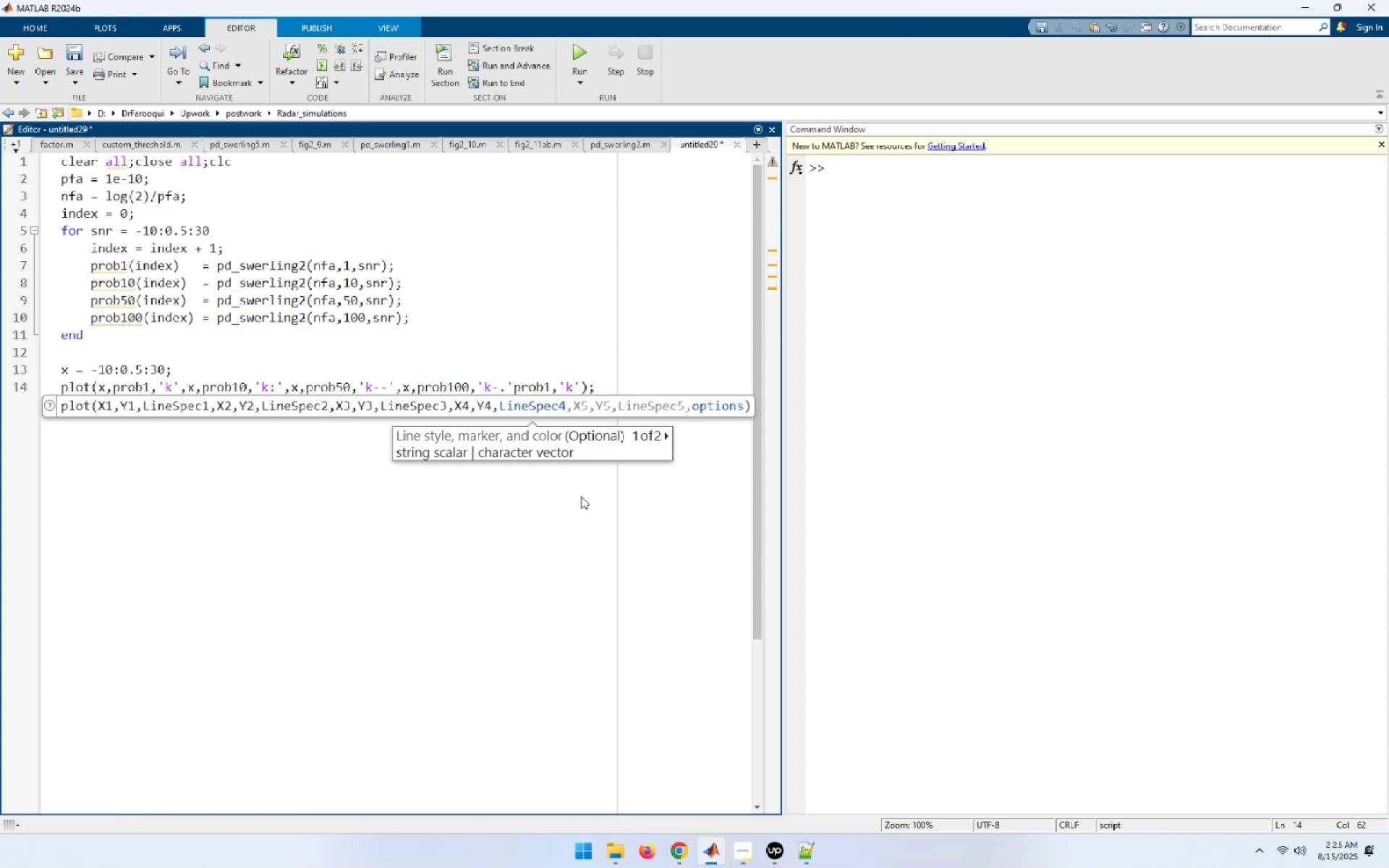 
key(Delete)
 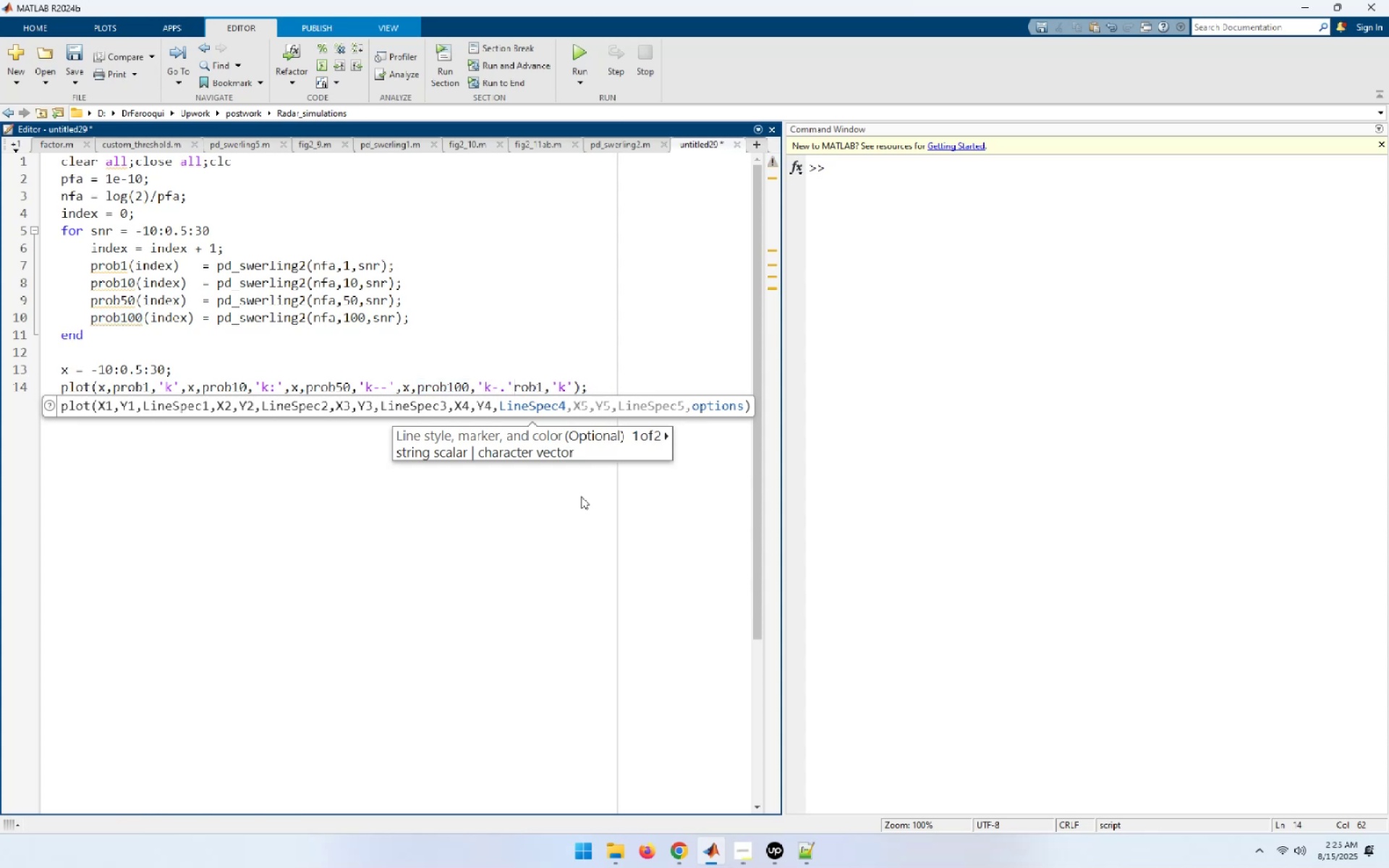 
key(Delete)
 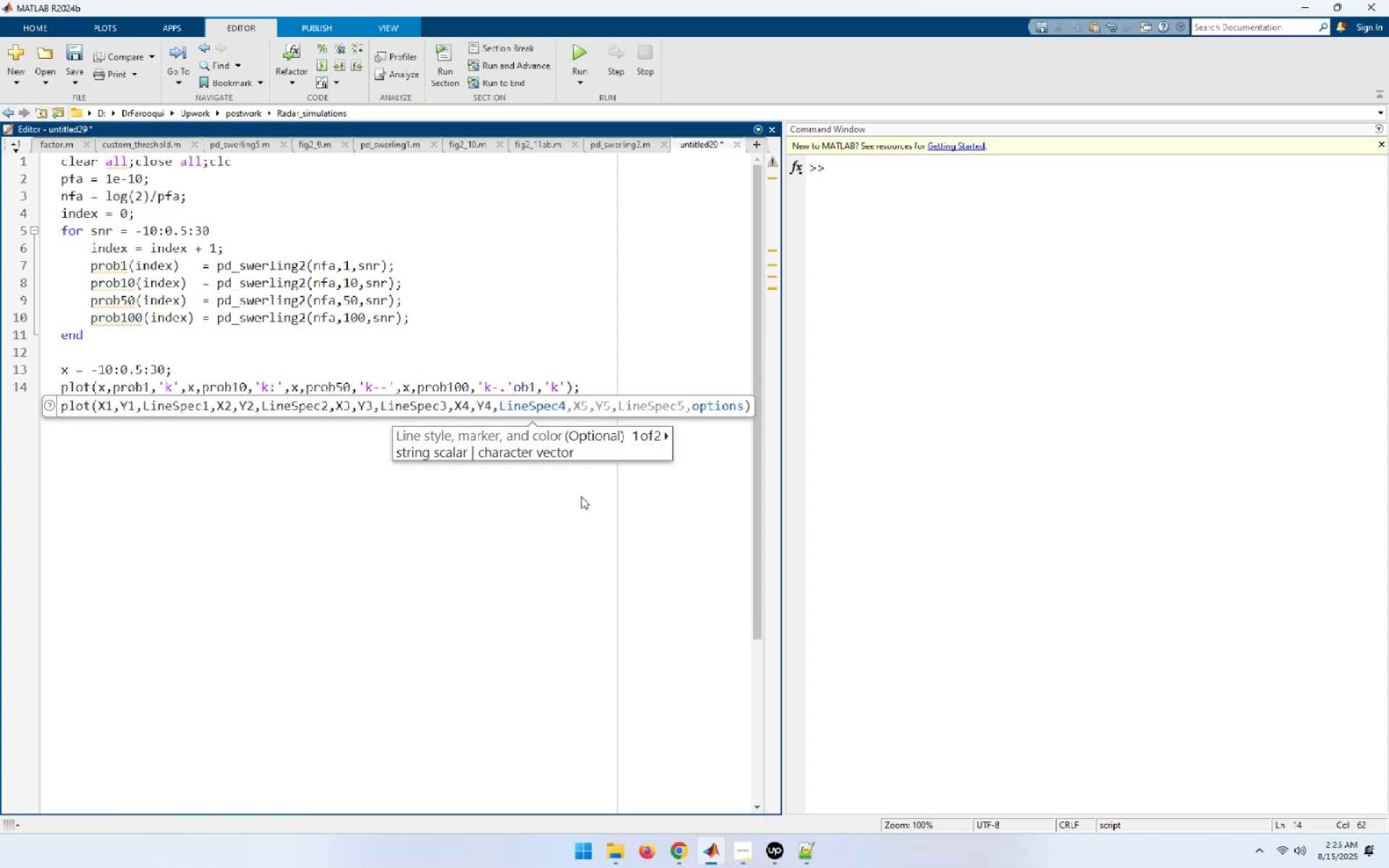 
key(Delete)
 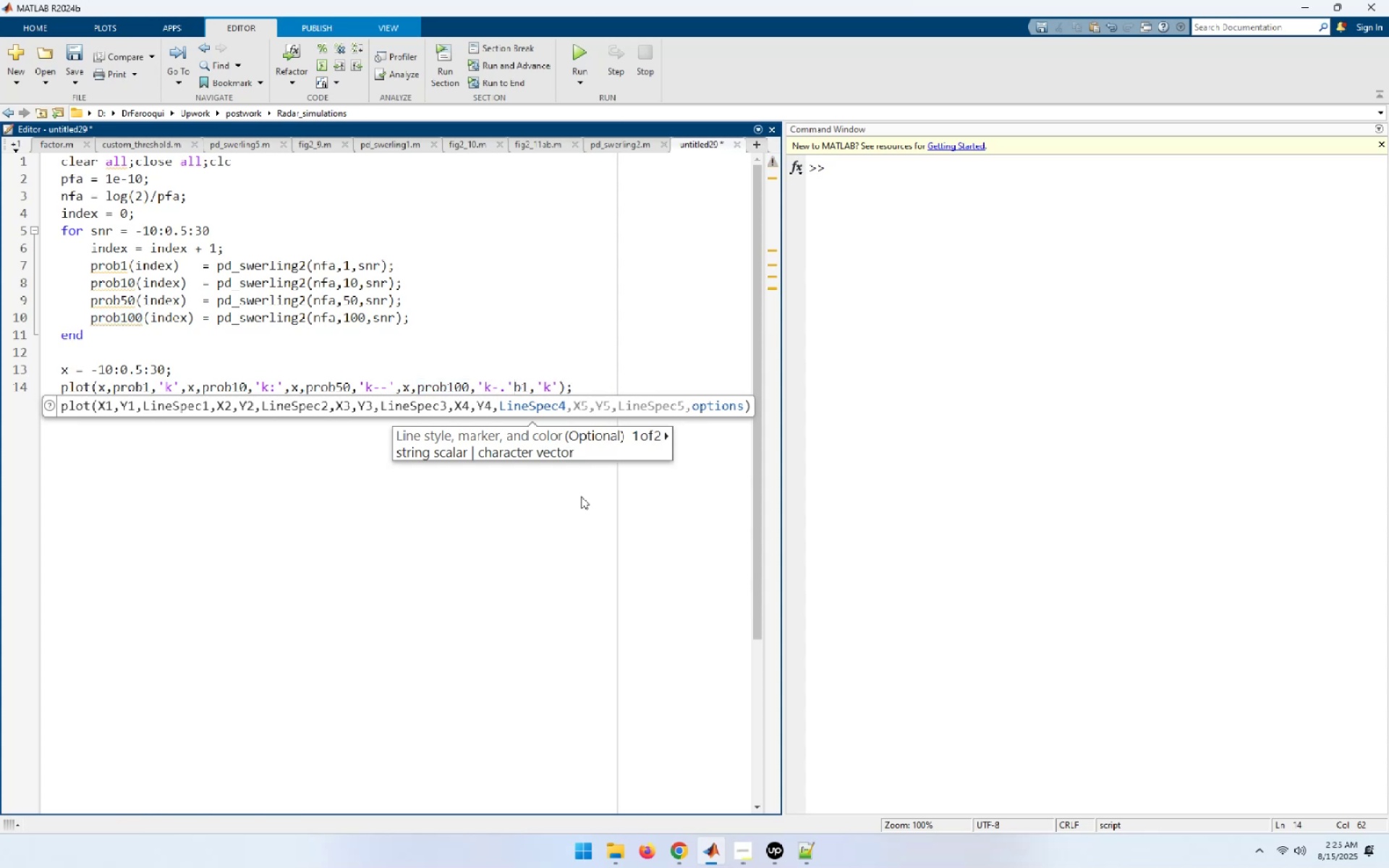 
key(Delete)
 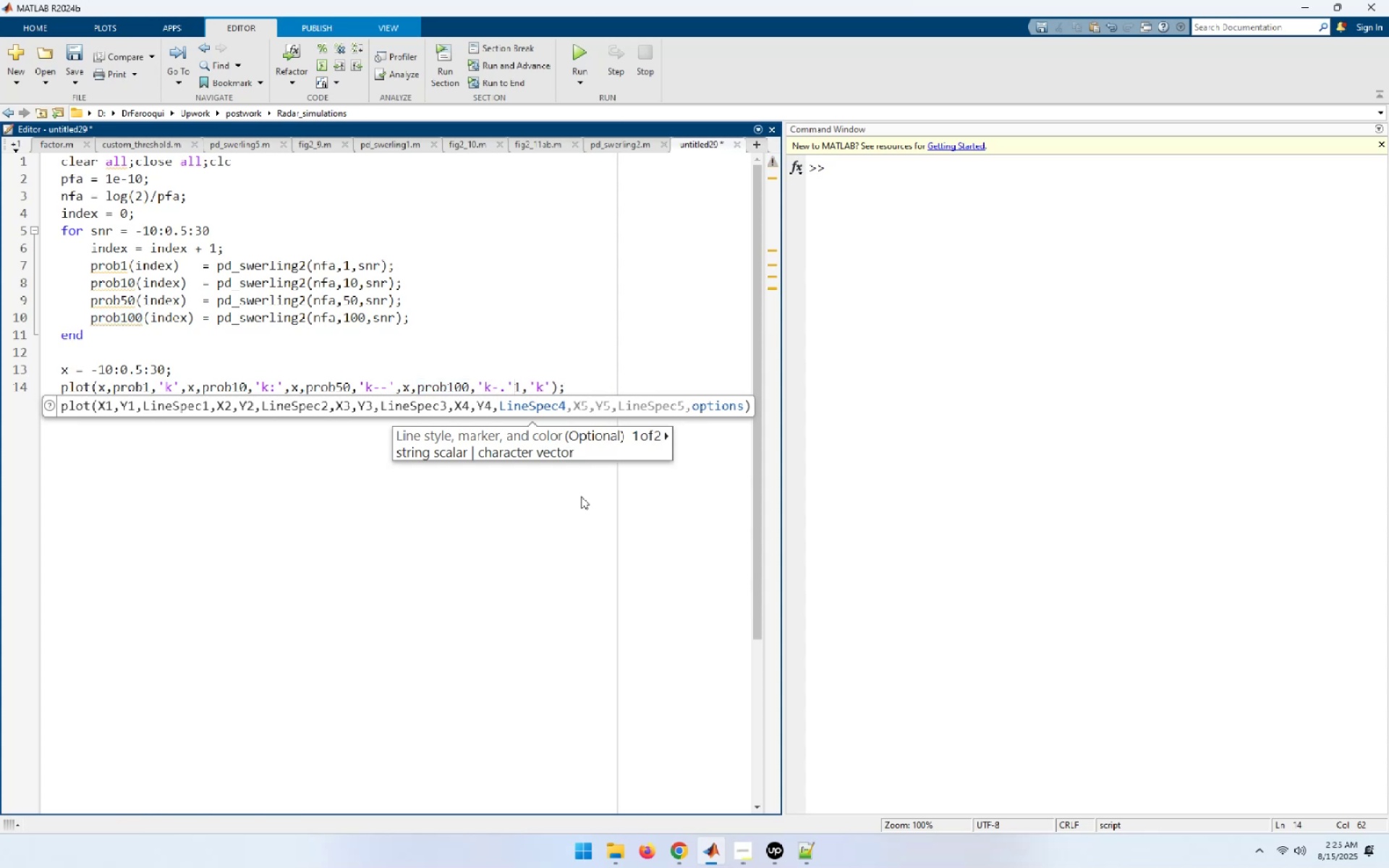 
key(Delete)
 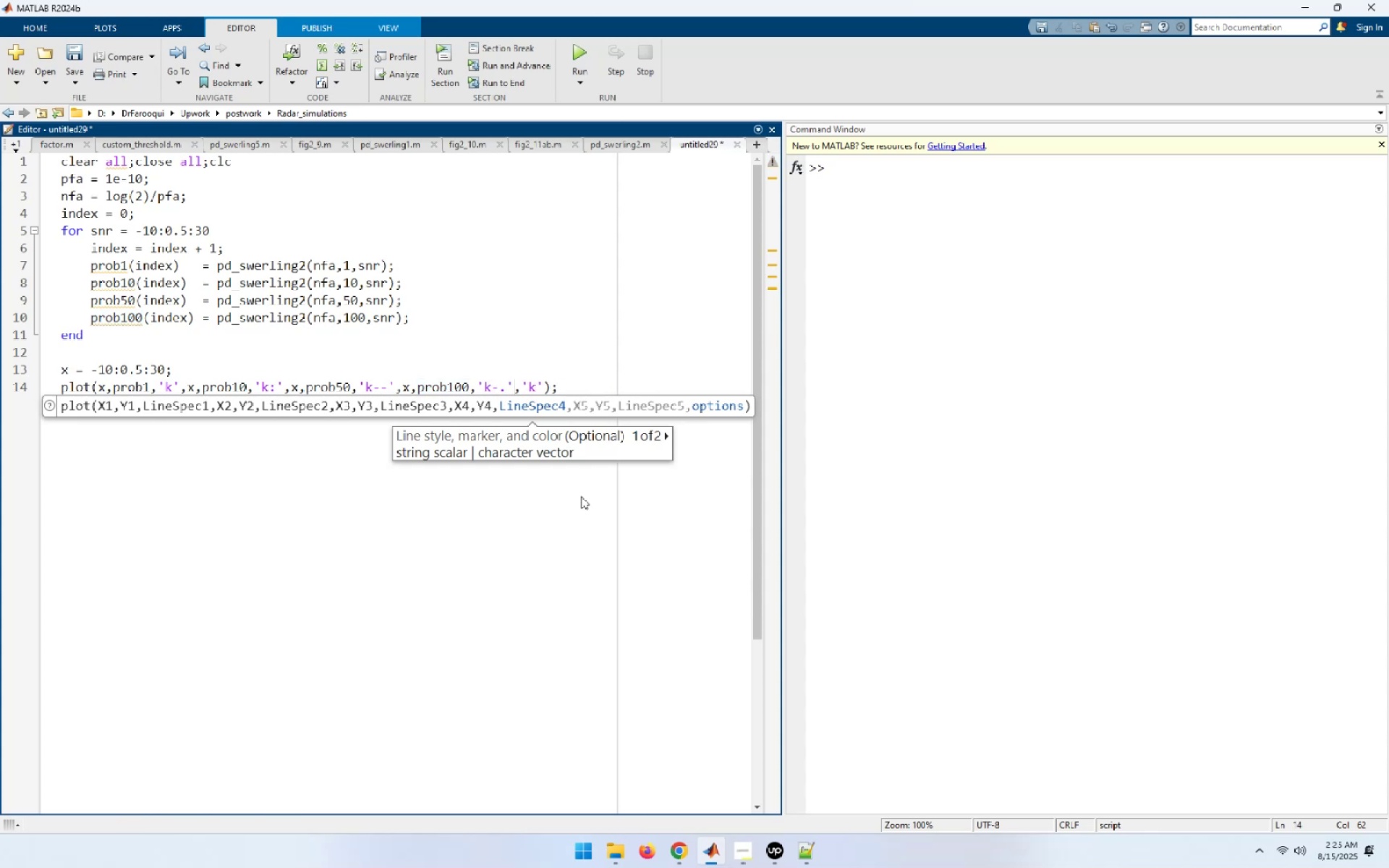 
key(Delete)
 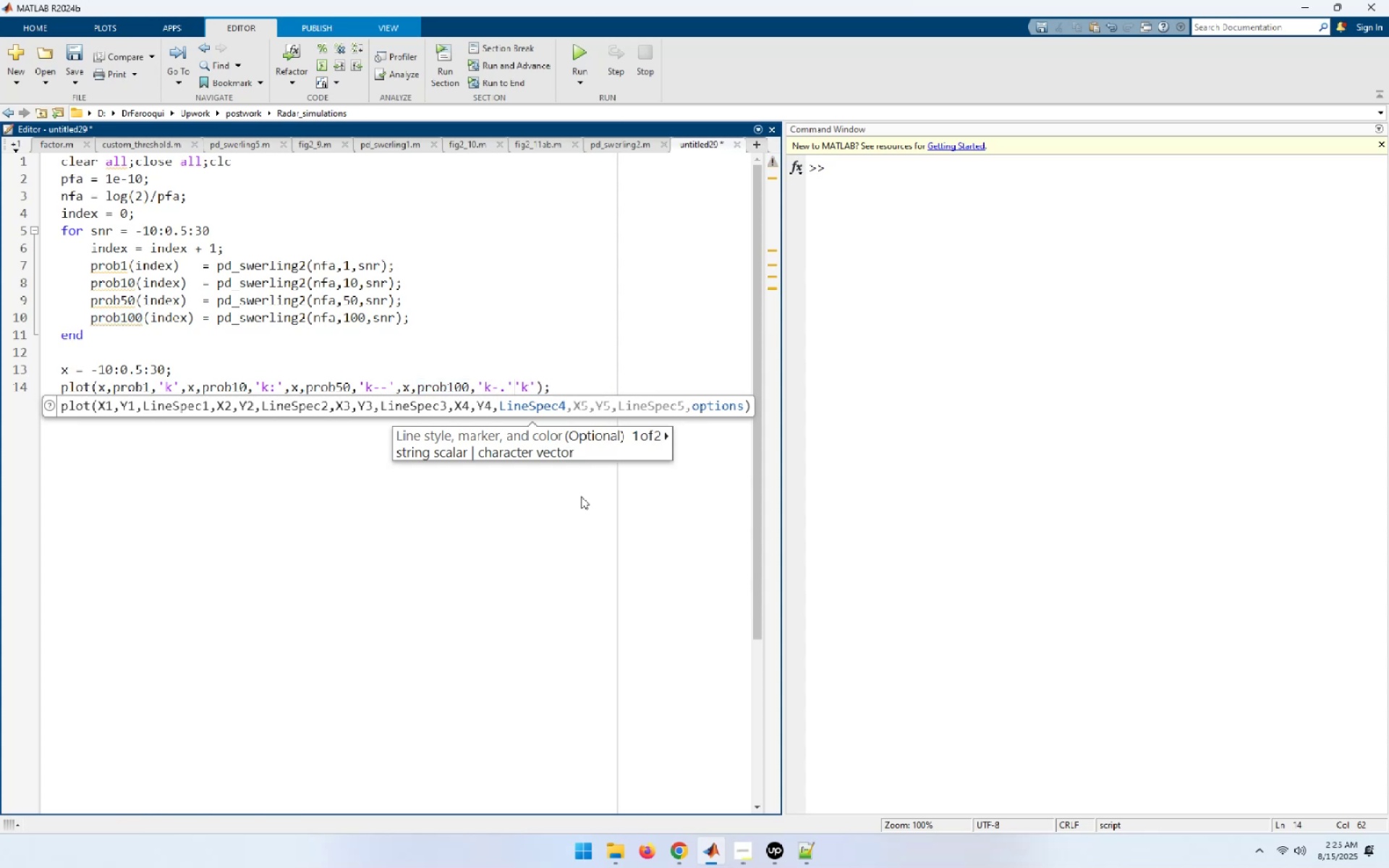 
key(Delete)
 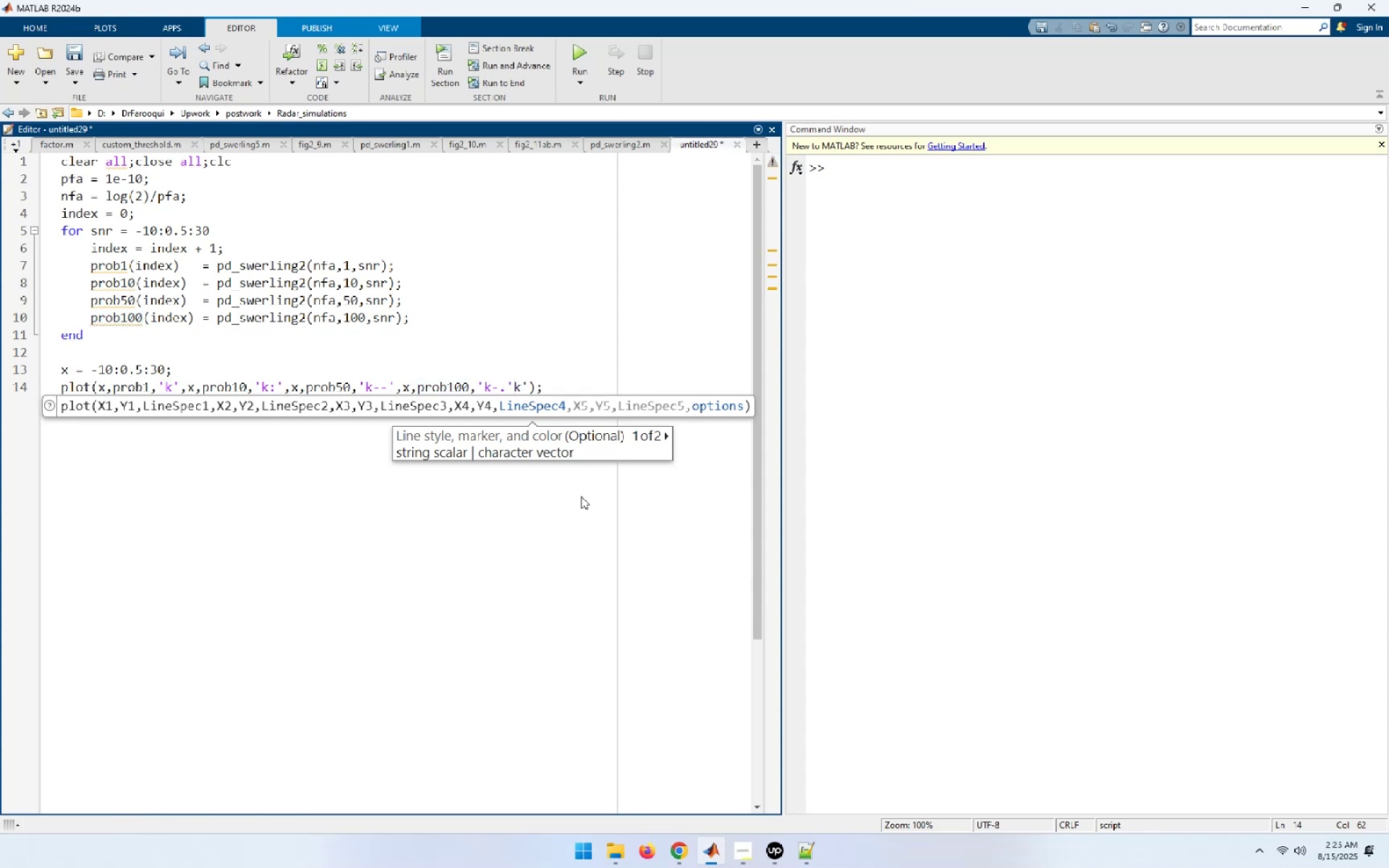 
key(Delete)
 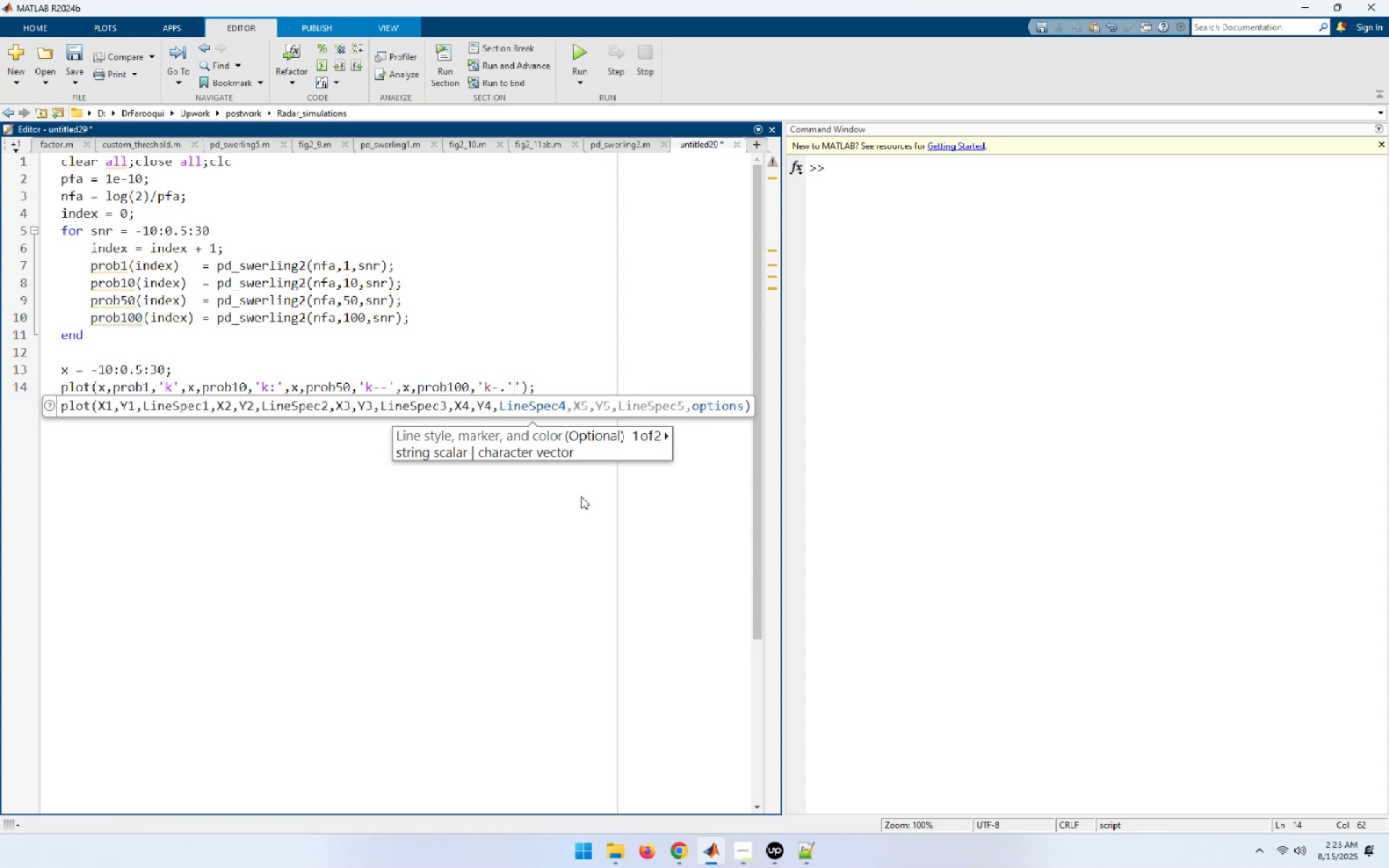 
key(Delete)
 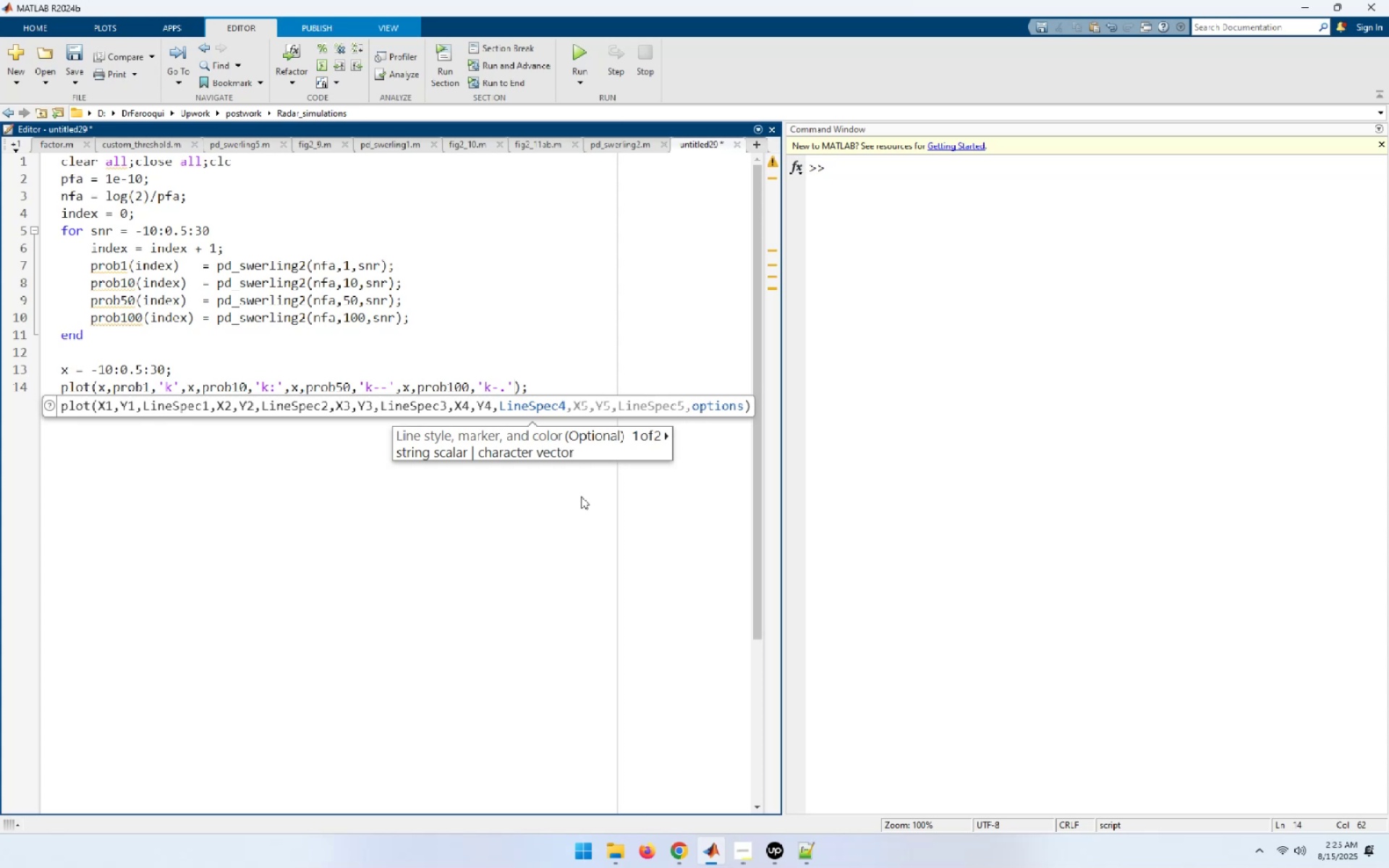 
wait(7.06)
 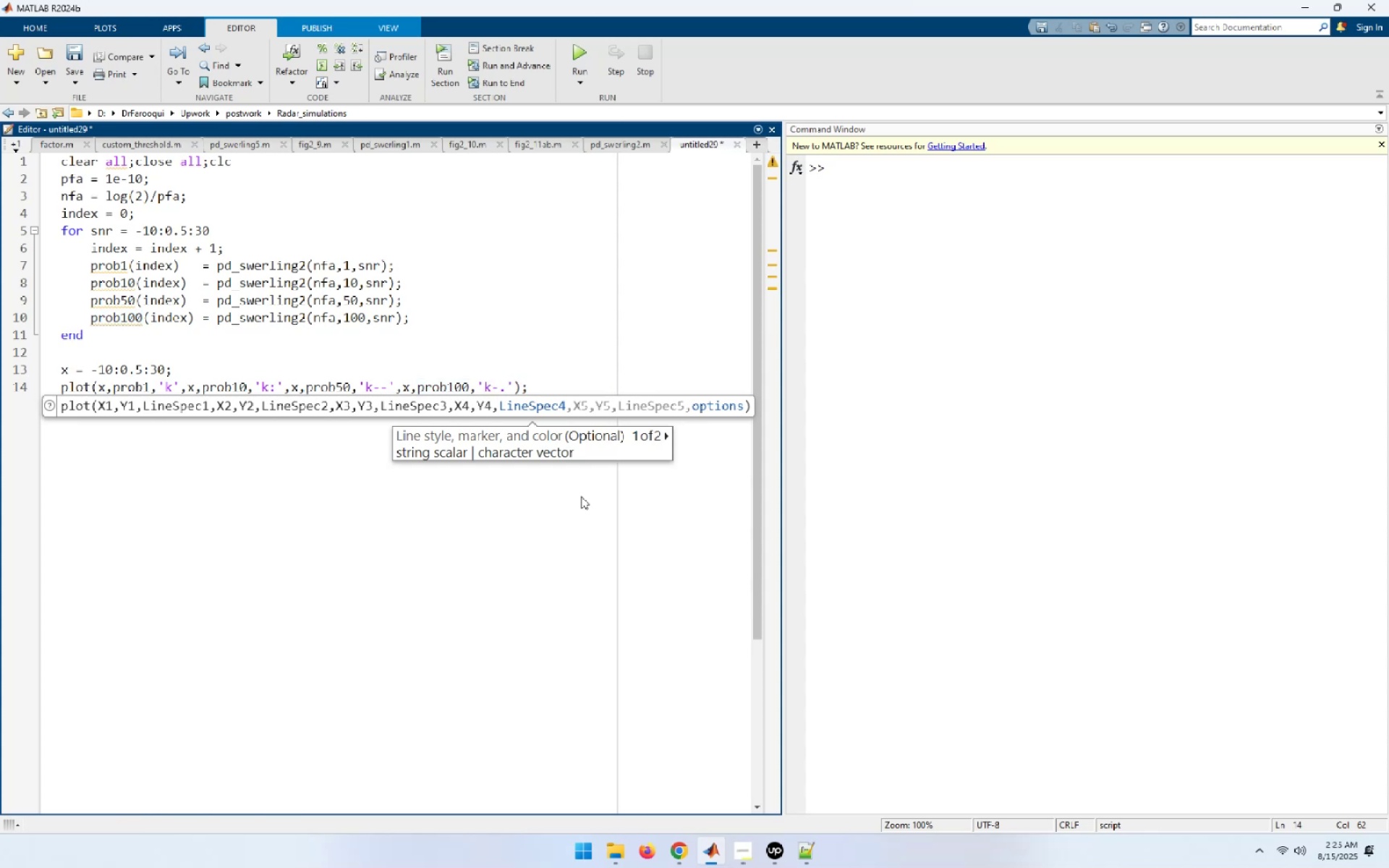 
key(End)
 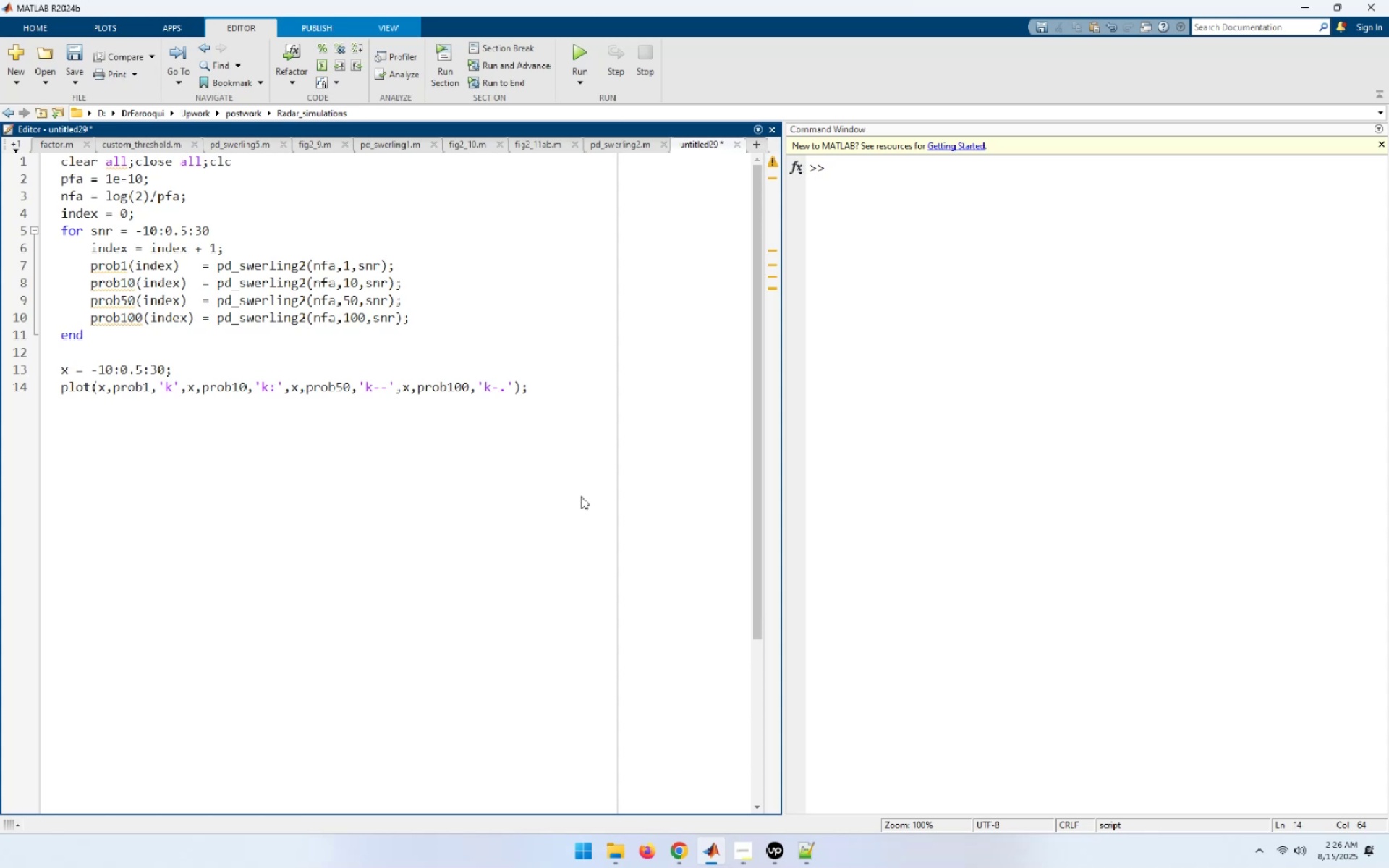 
wait(35.32)
 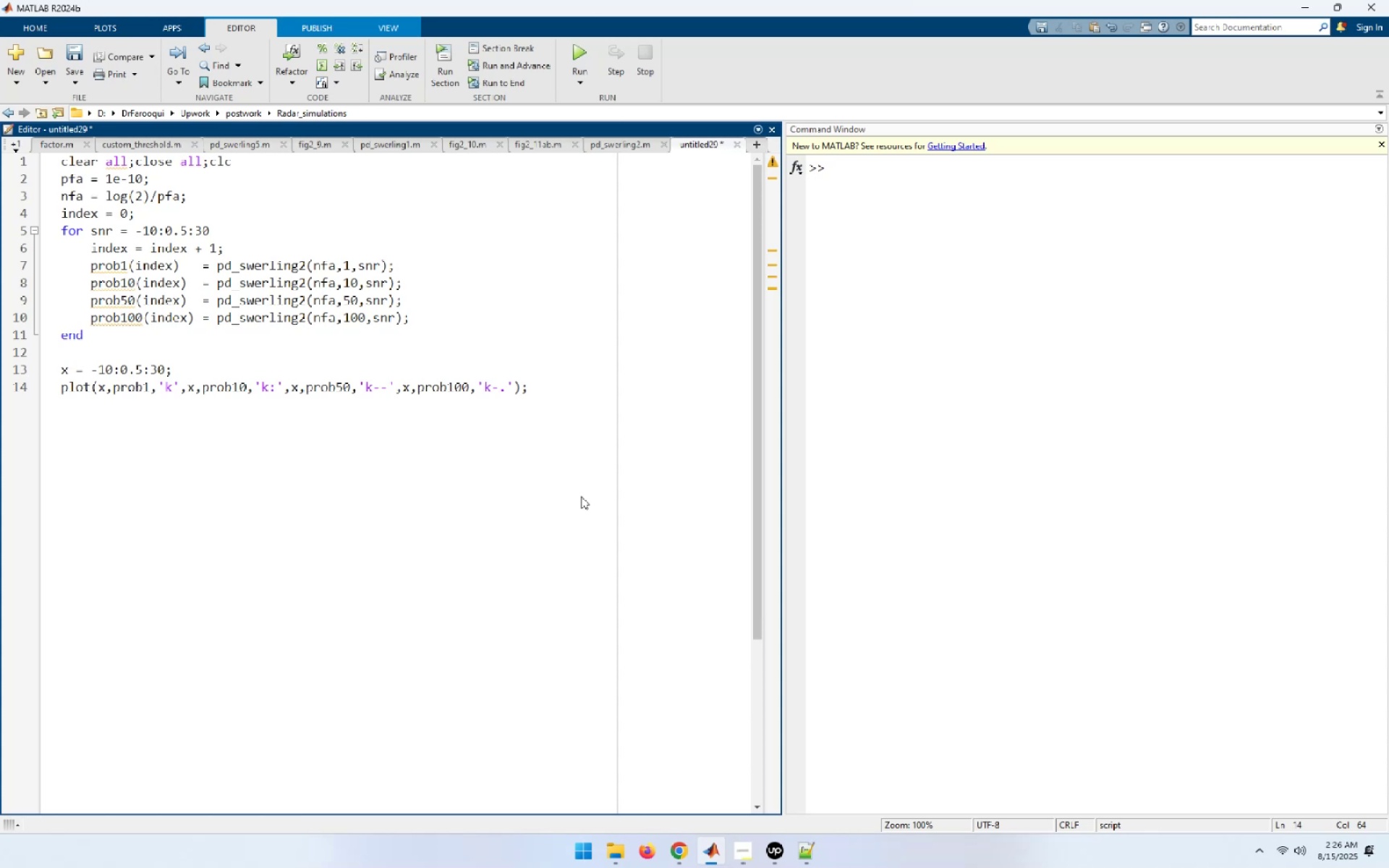 
key(Enter)
 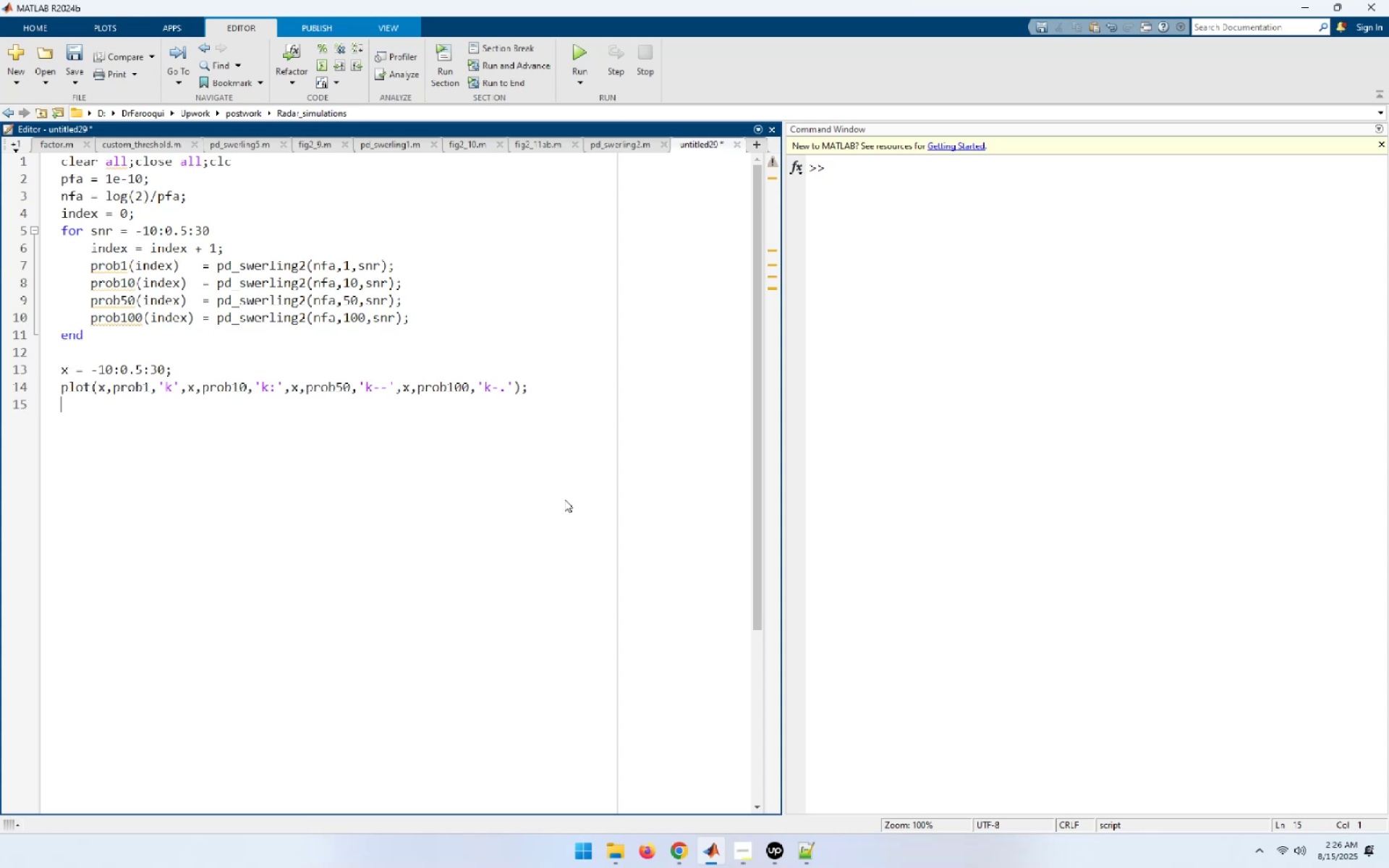 
type(grid on;)
 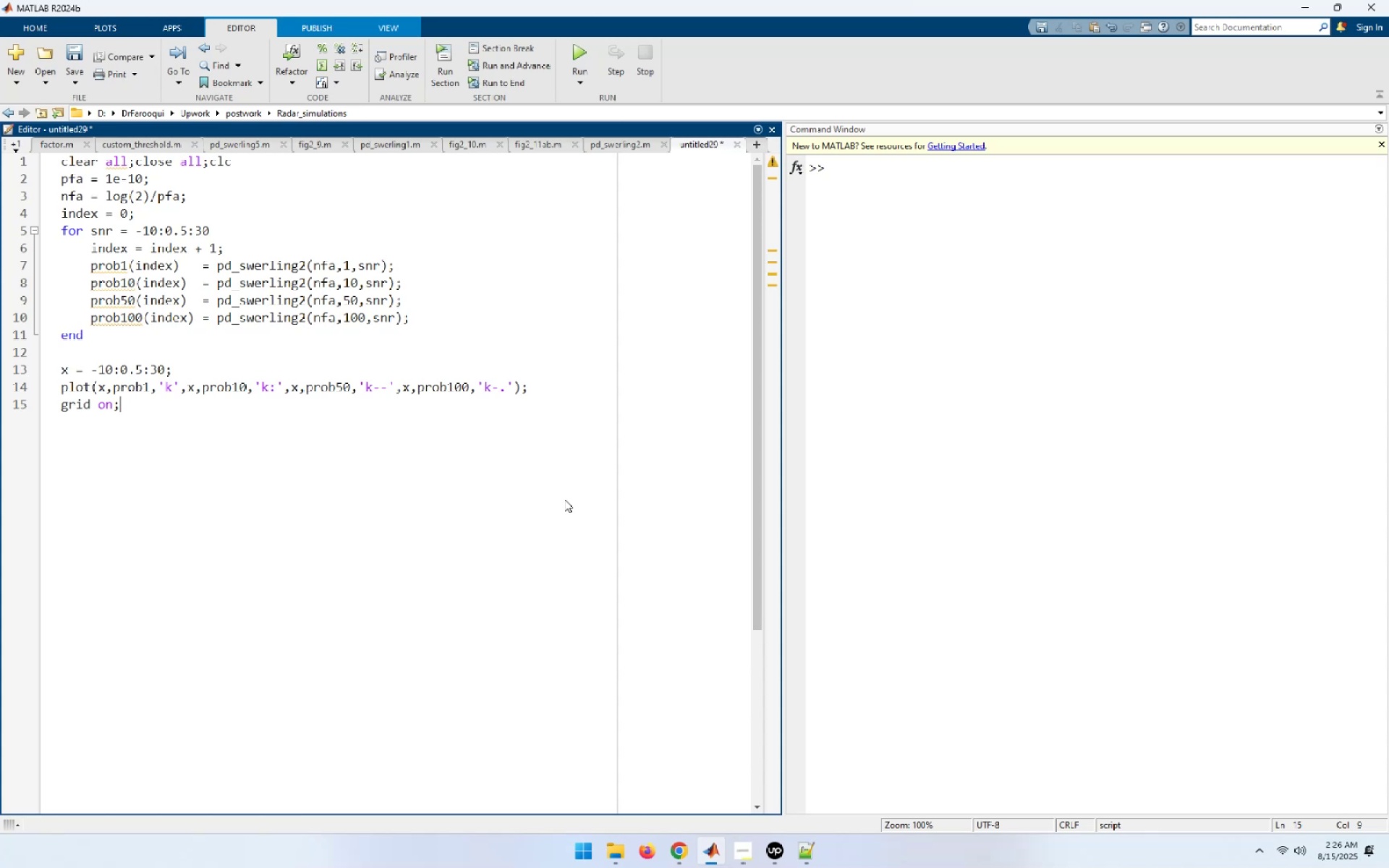 
wait(6.71)
 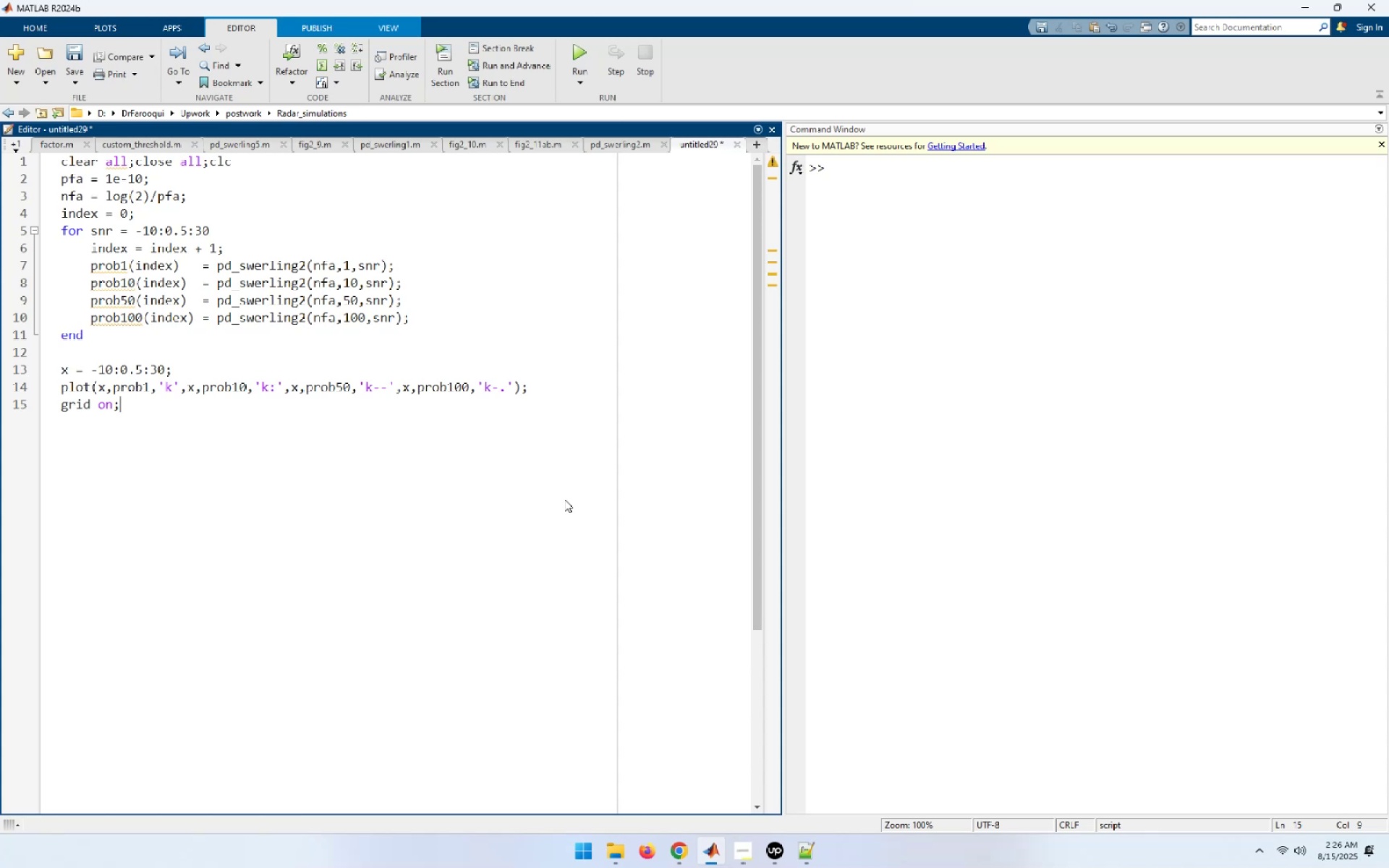 
left_click([372, 549])
 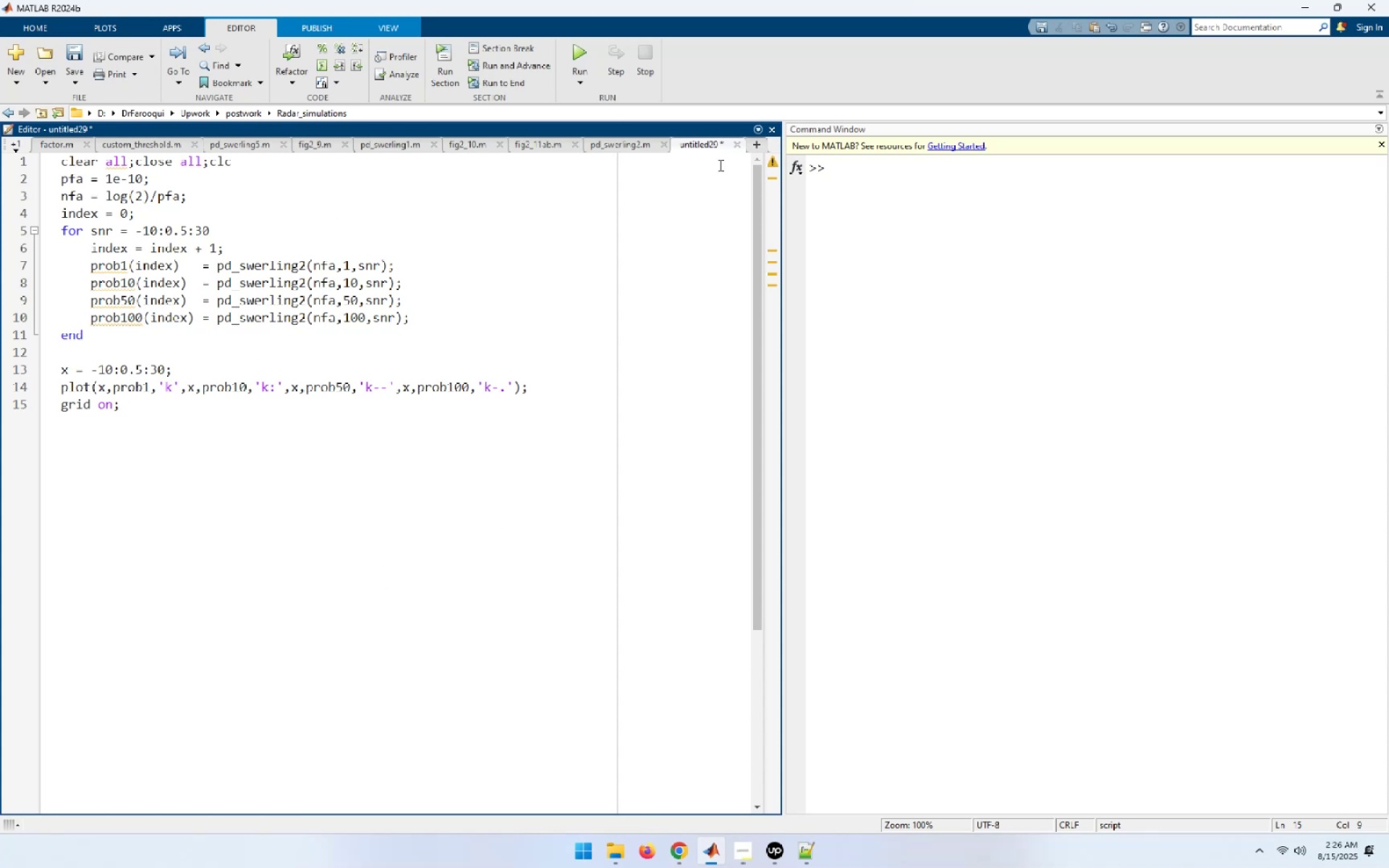 
left_click([621, 148])
 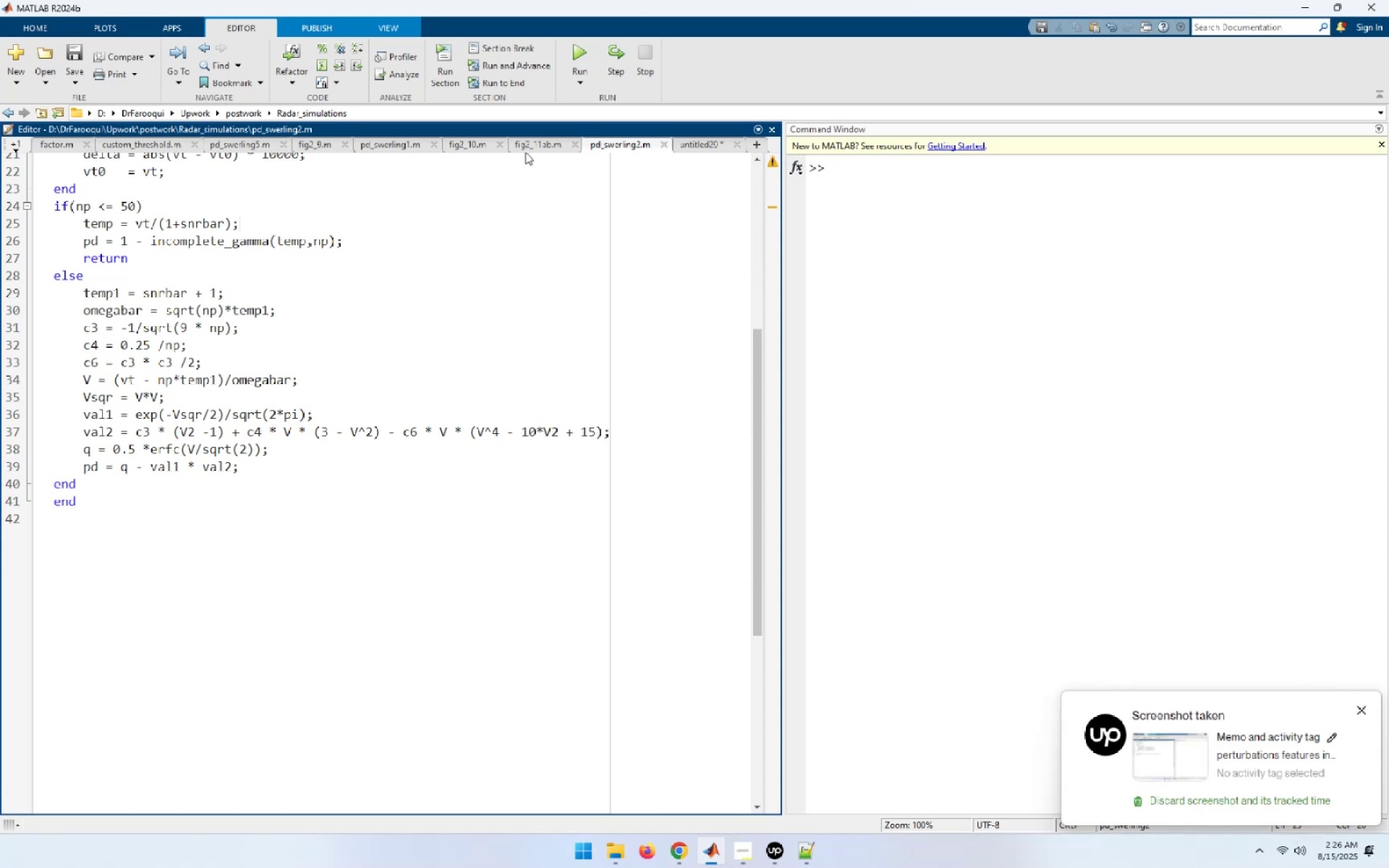 
left_click([538, 142])
 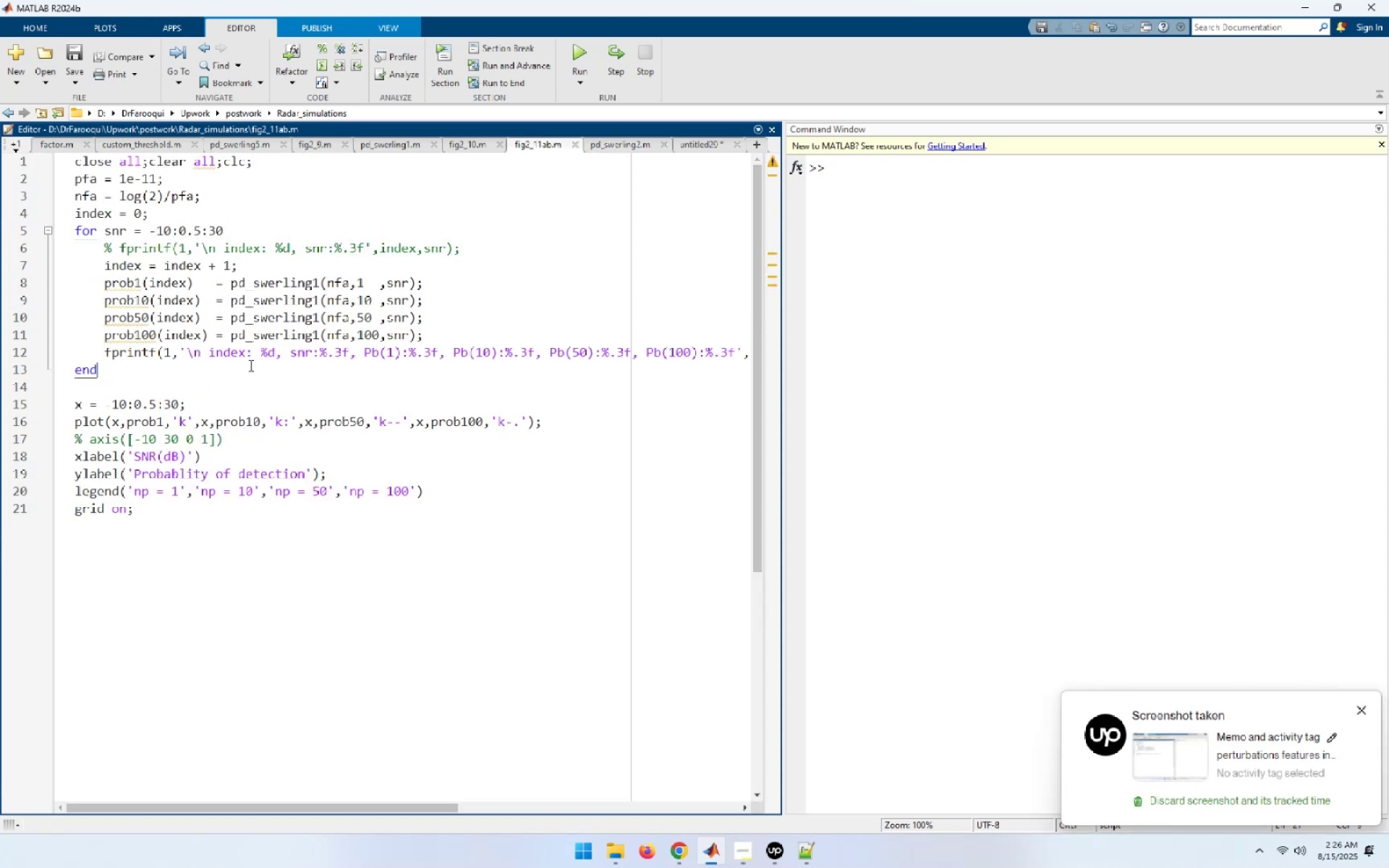 
double_click([256, 356])
 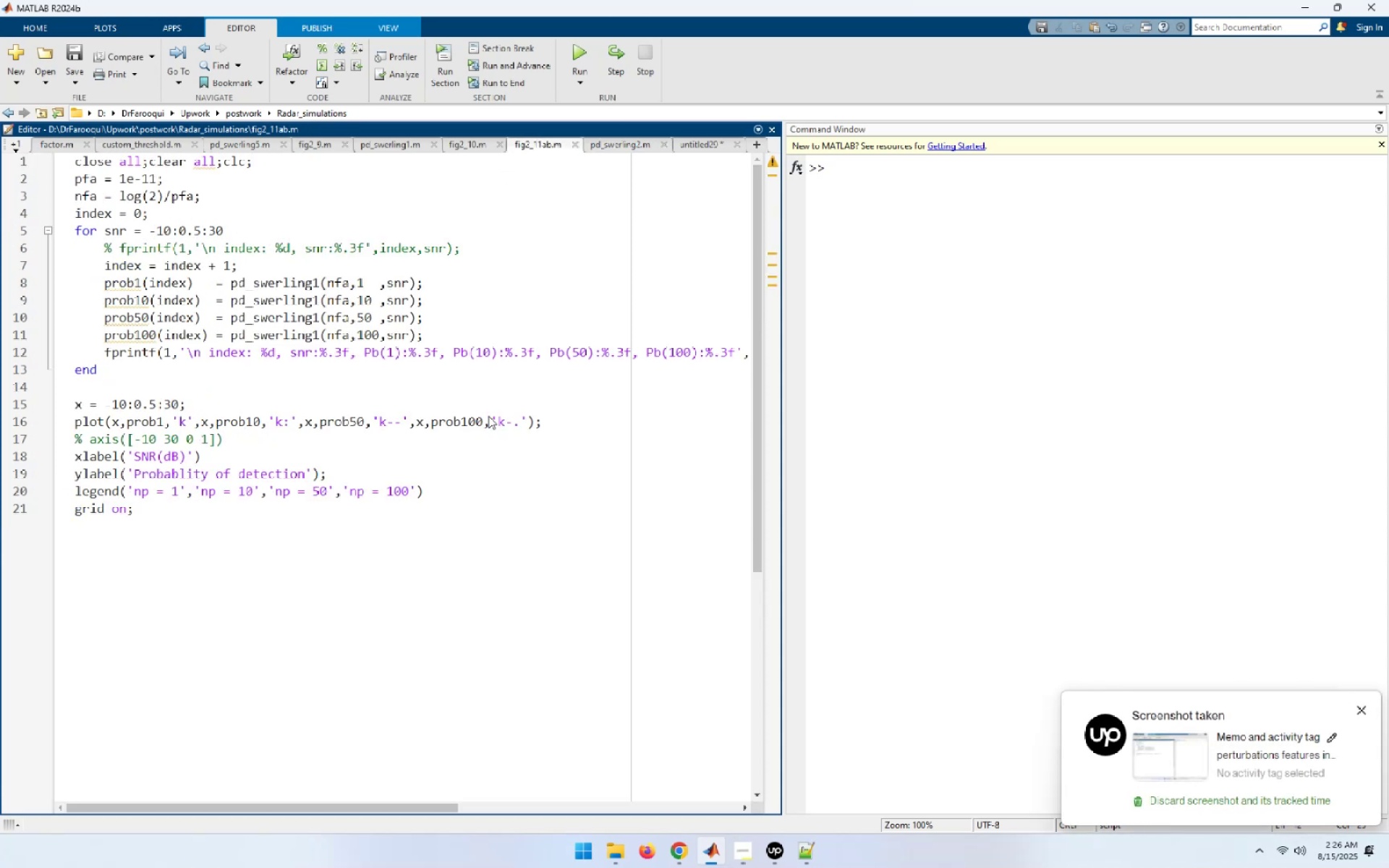 
key(Home)
 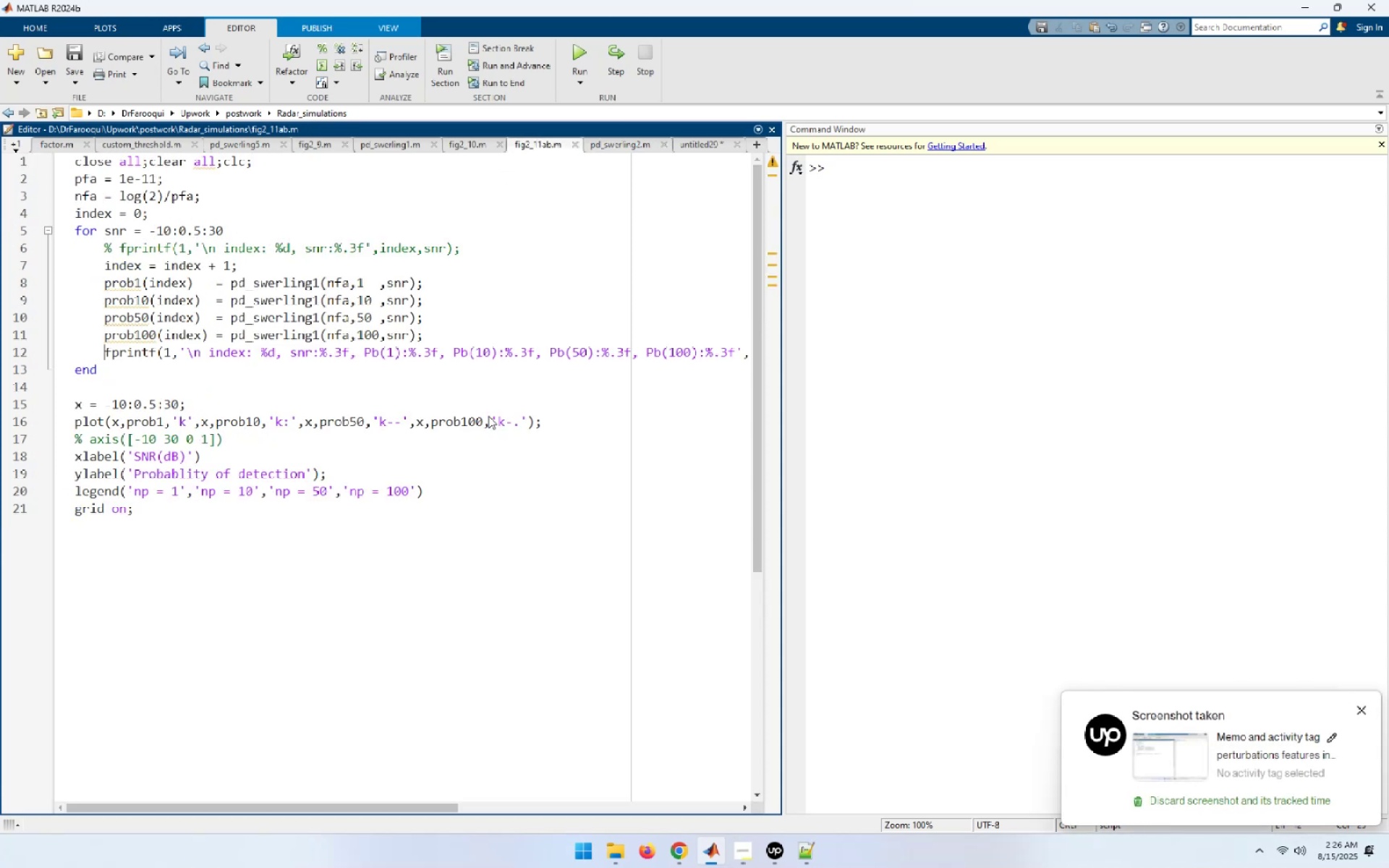 
key(Shift+End)
 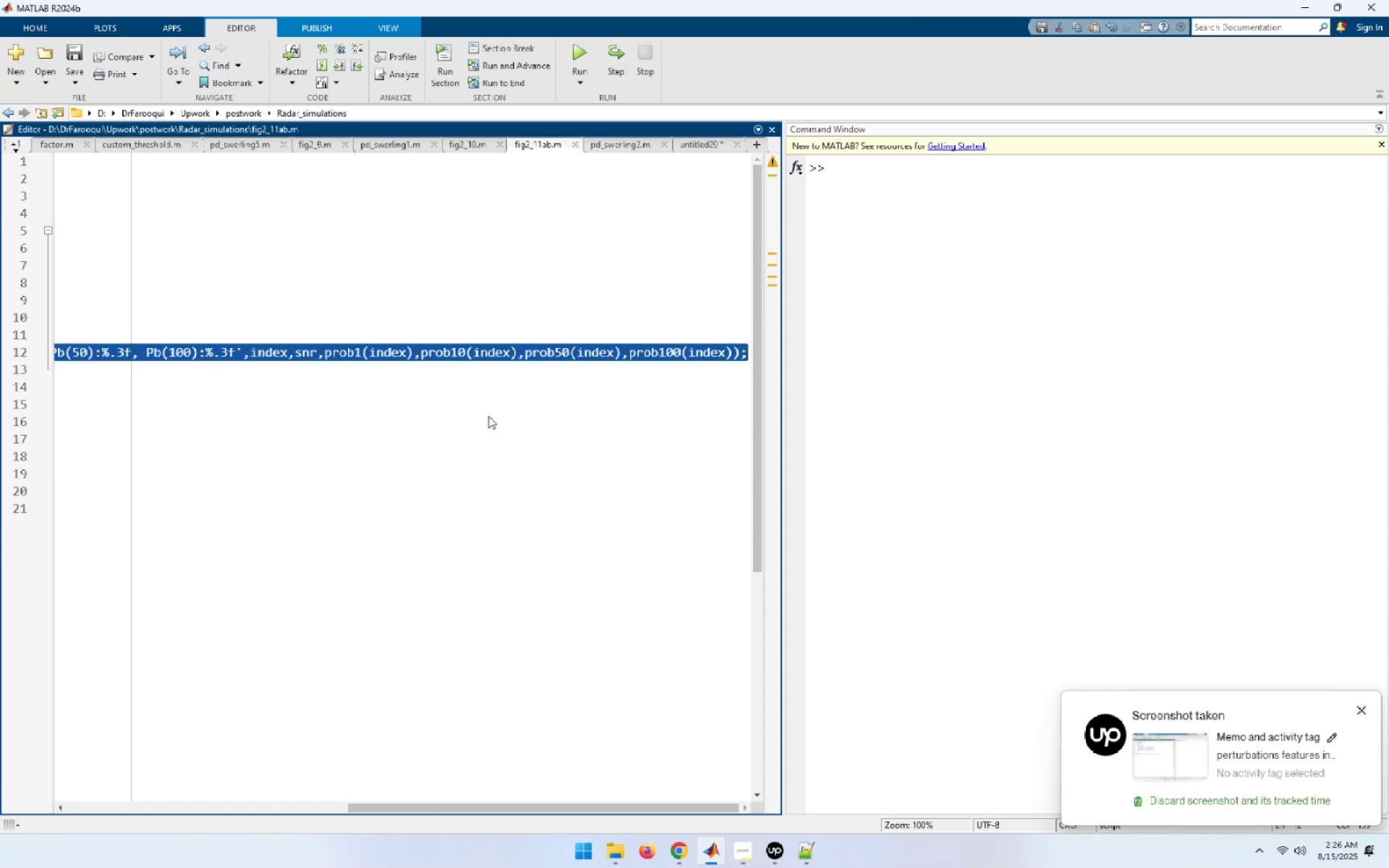 
key(Control+C)
 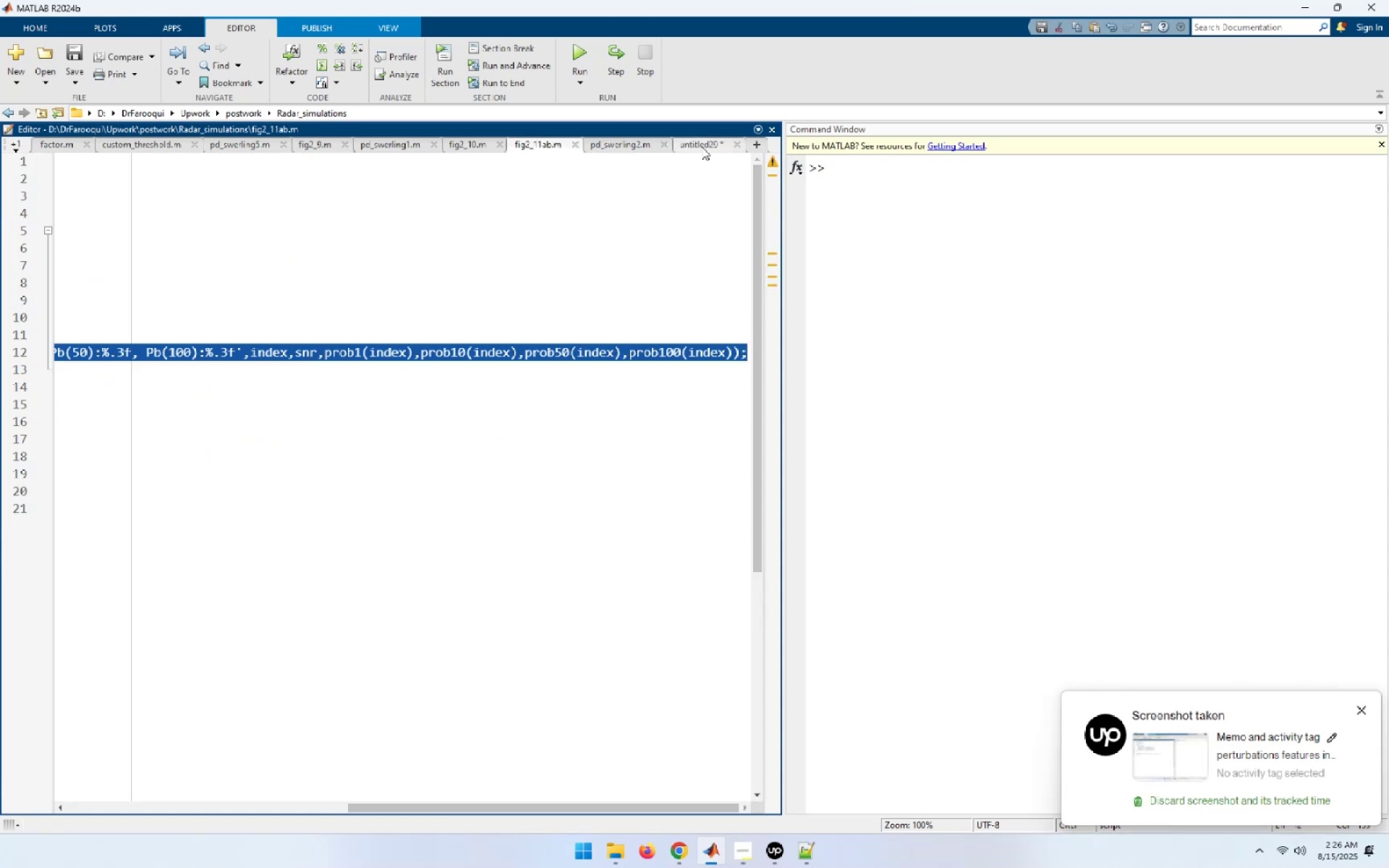 
left_click([703, 145])
 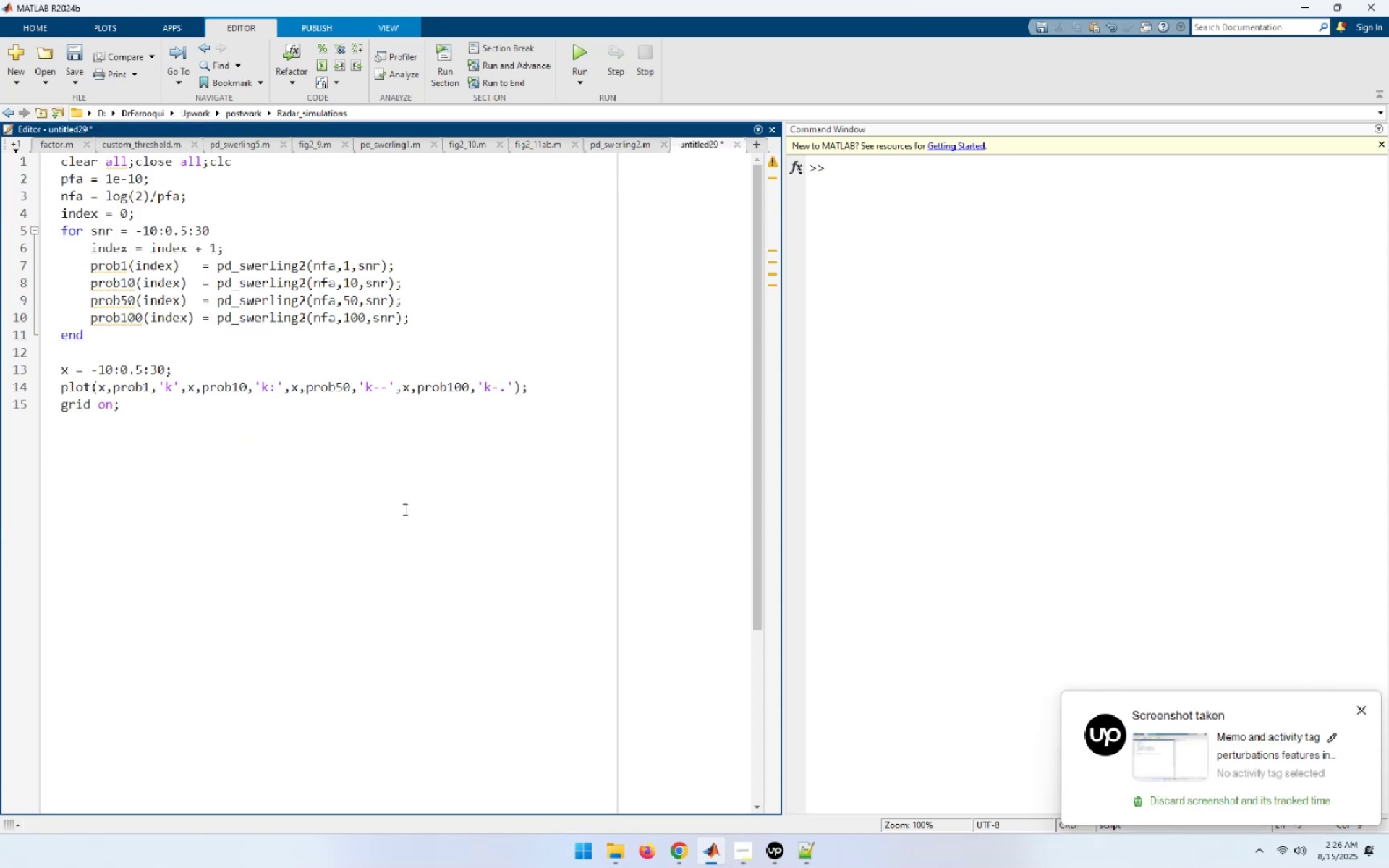 
left_click([417, 315])
 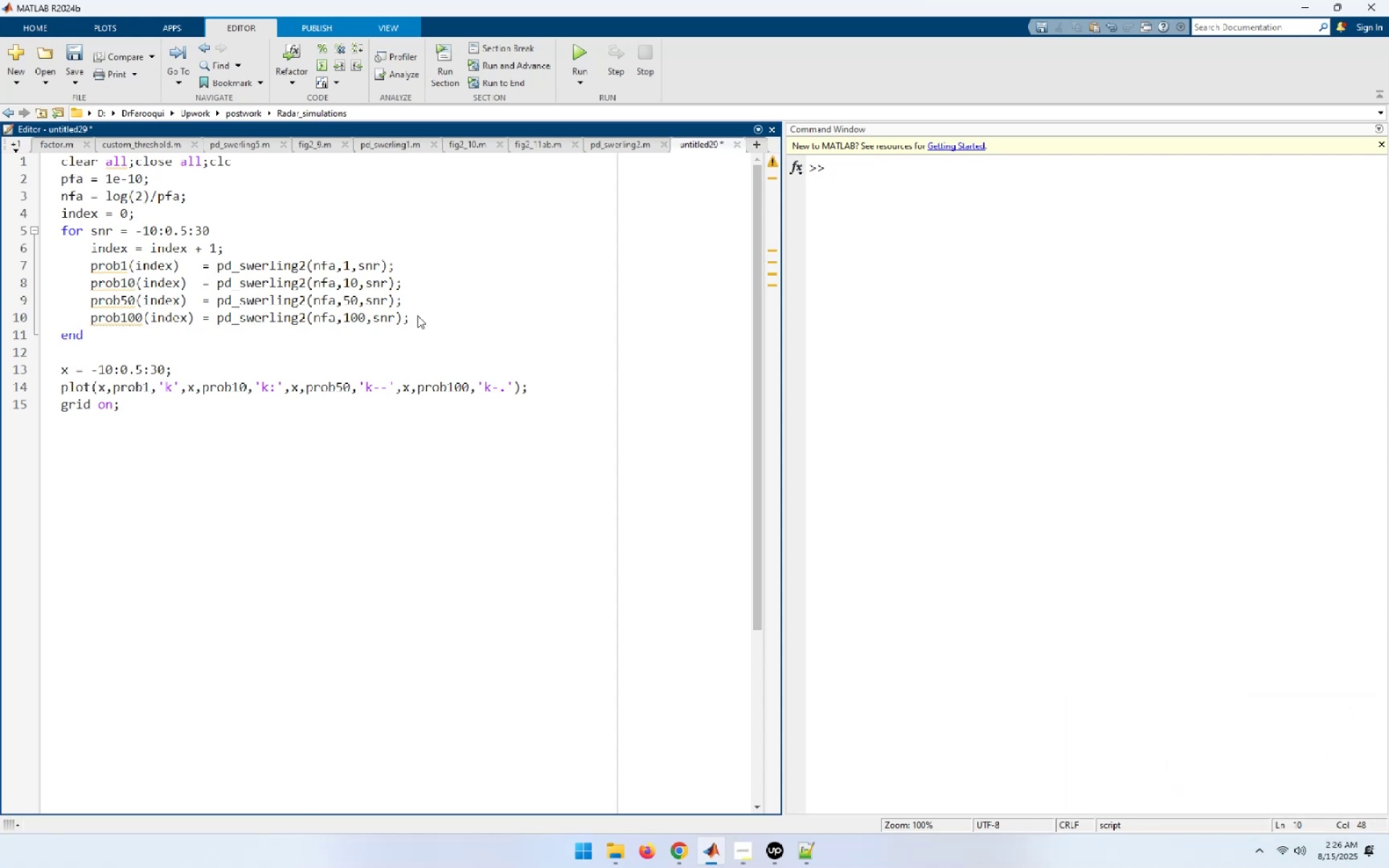 
key(NumpadEnter)
 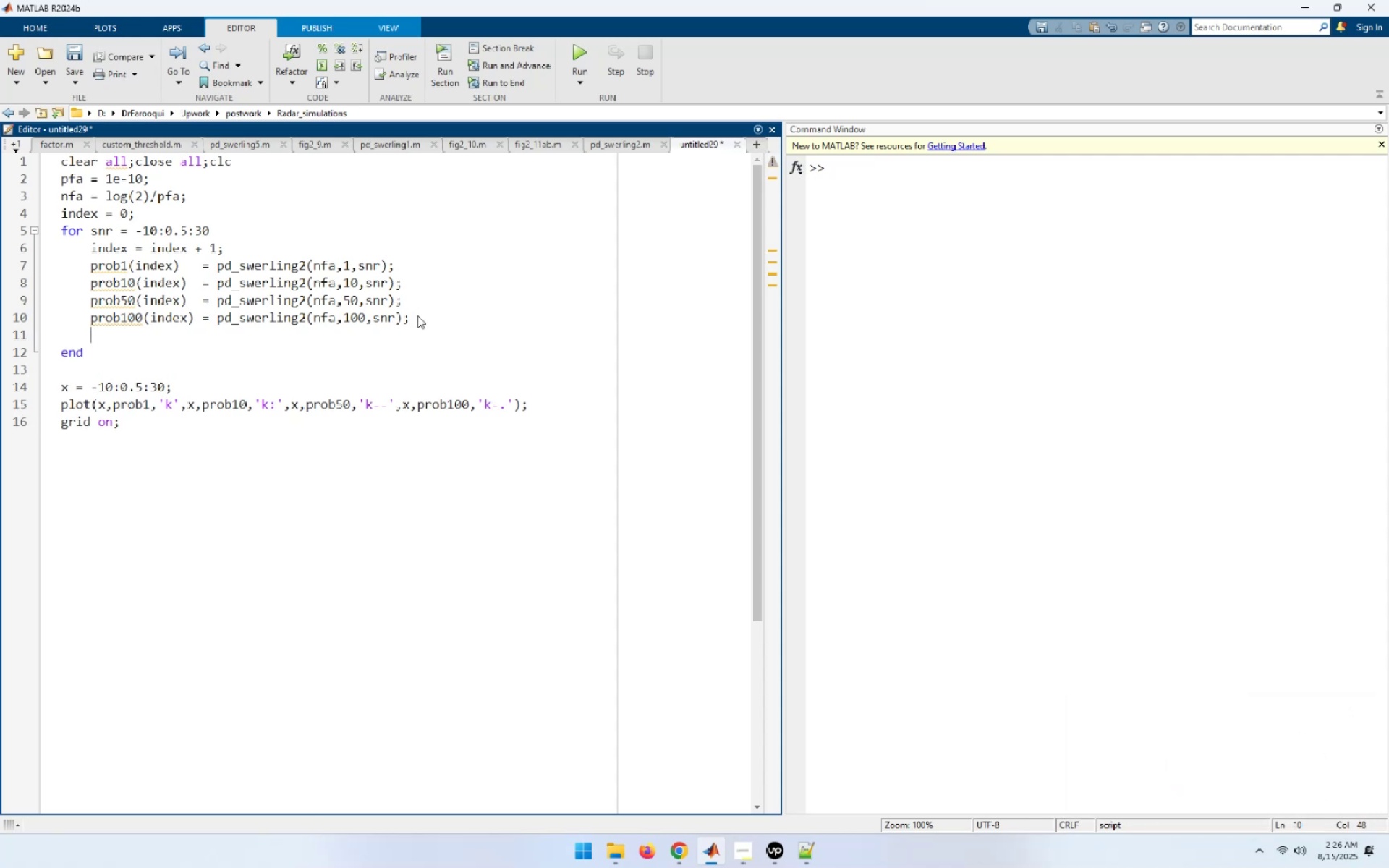 
key(Control+ControlLeft)
 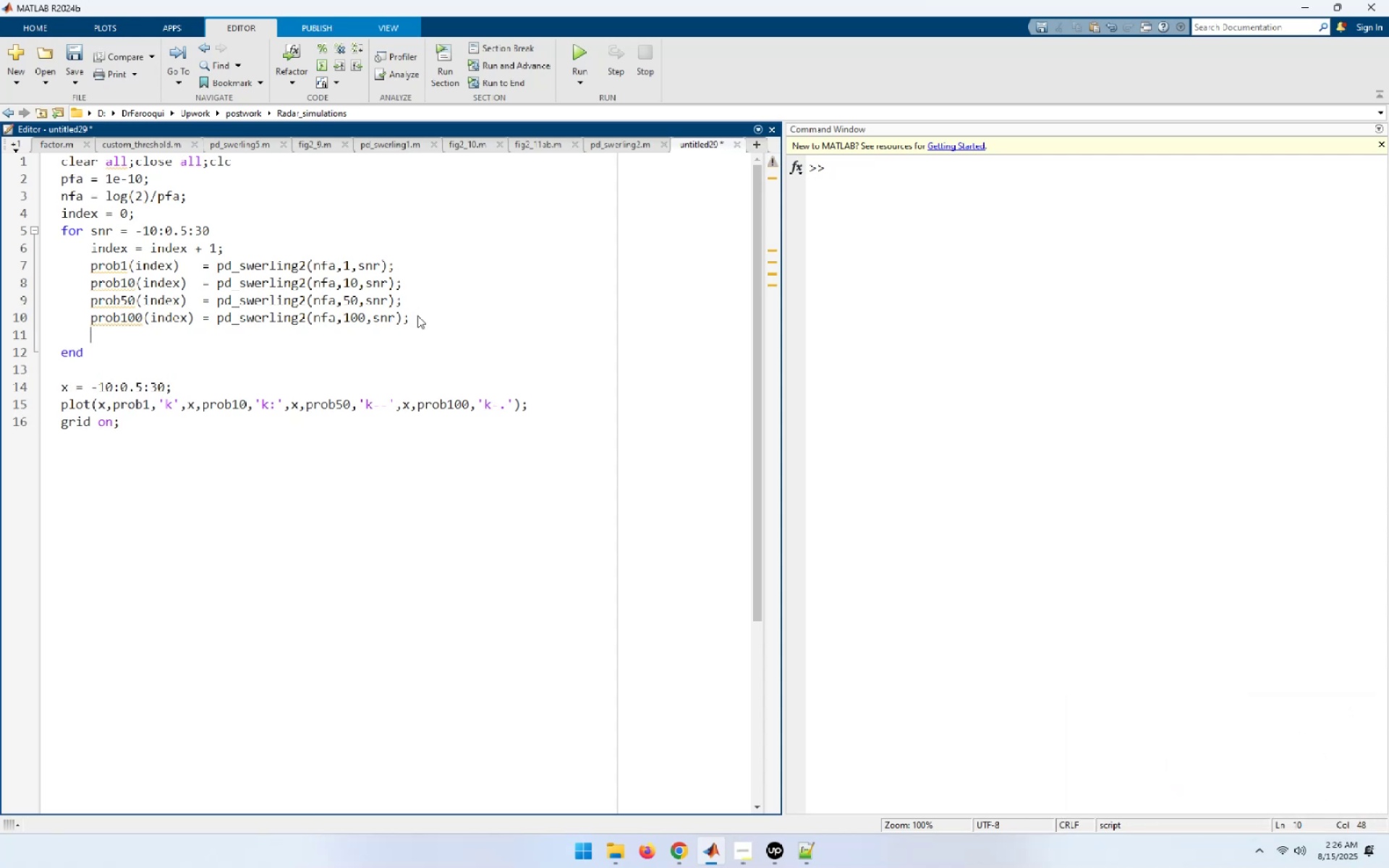 
key(Control+V)
 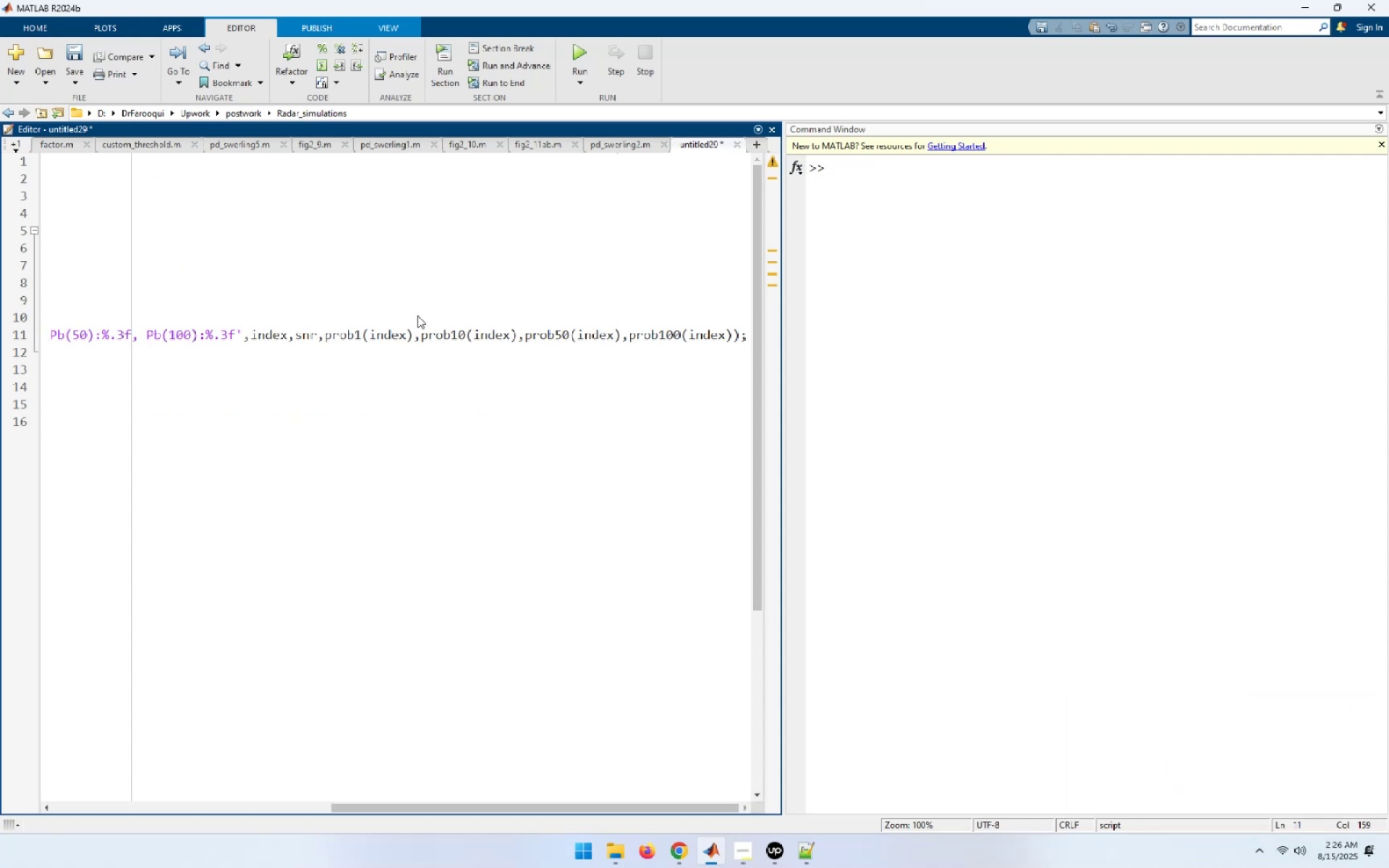 
key(Home)
 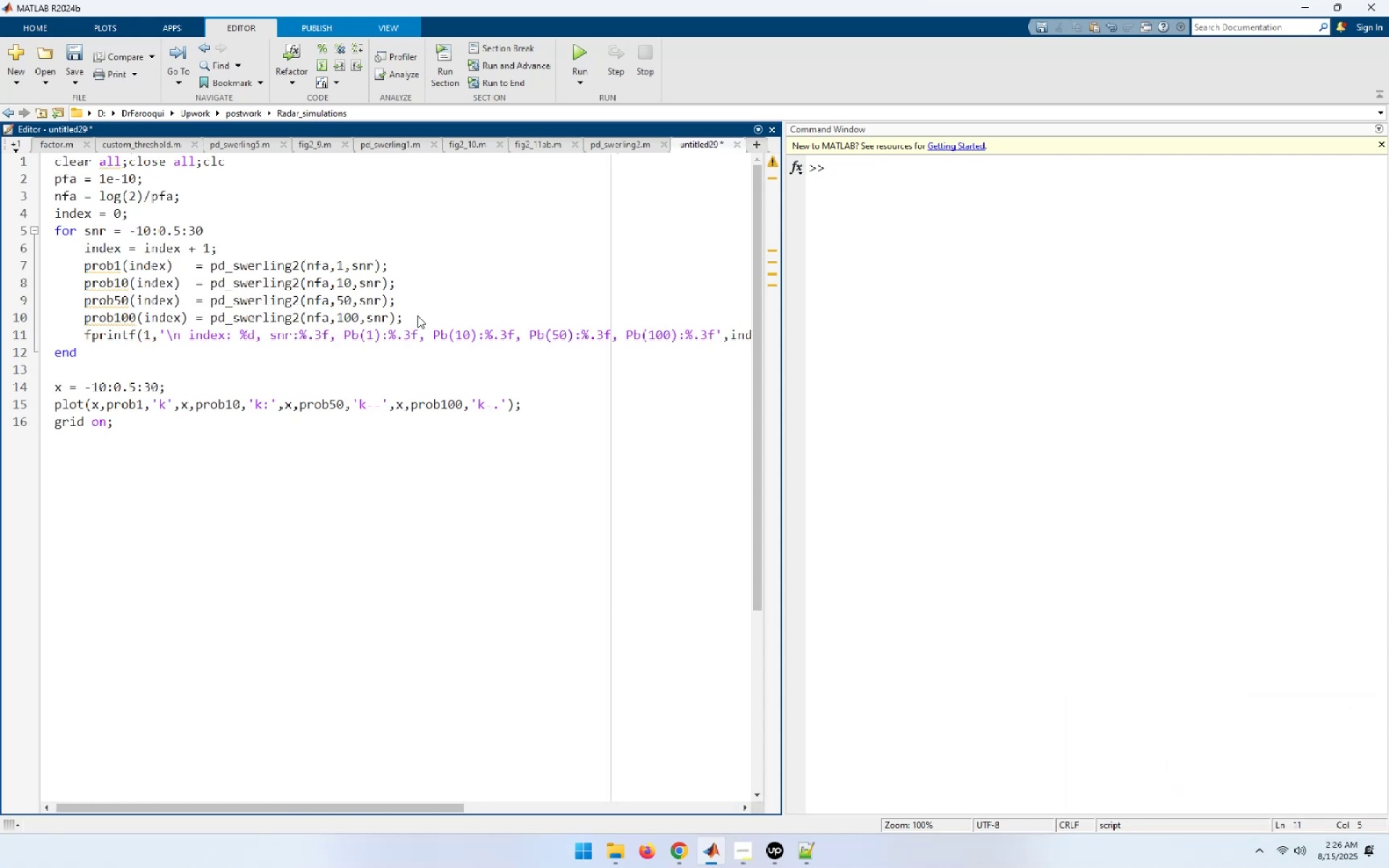 
hold_key(key=ControlLeft, duration=0.8)
 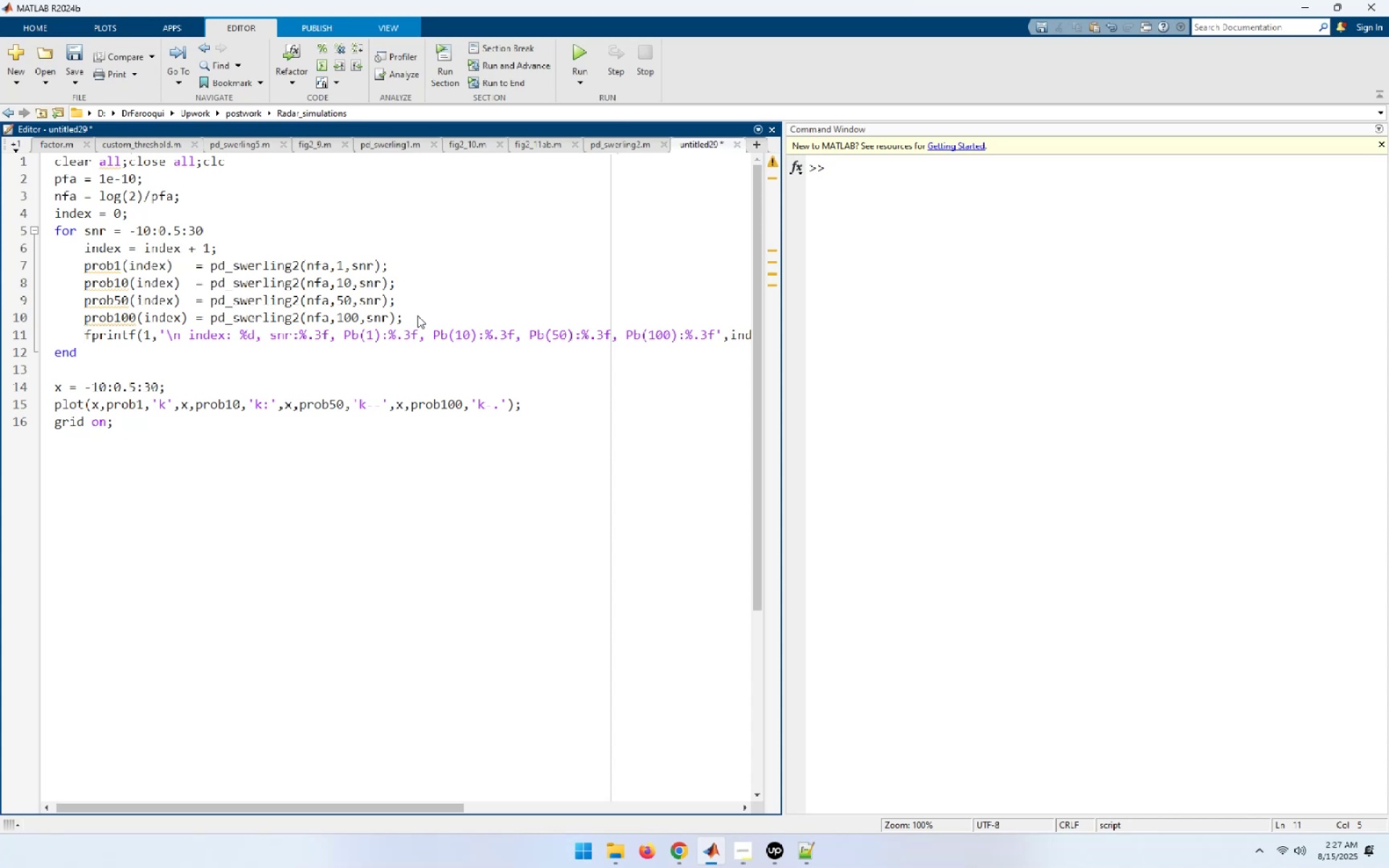 
wait(6.91)
 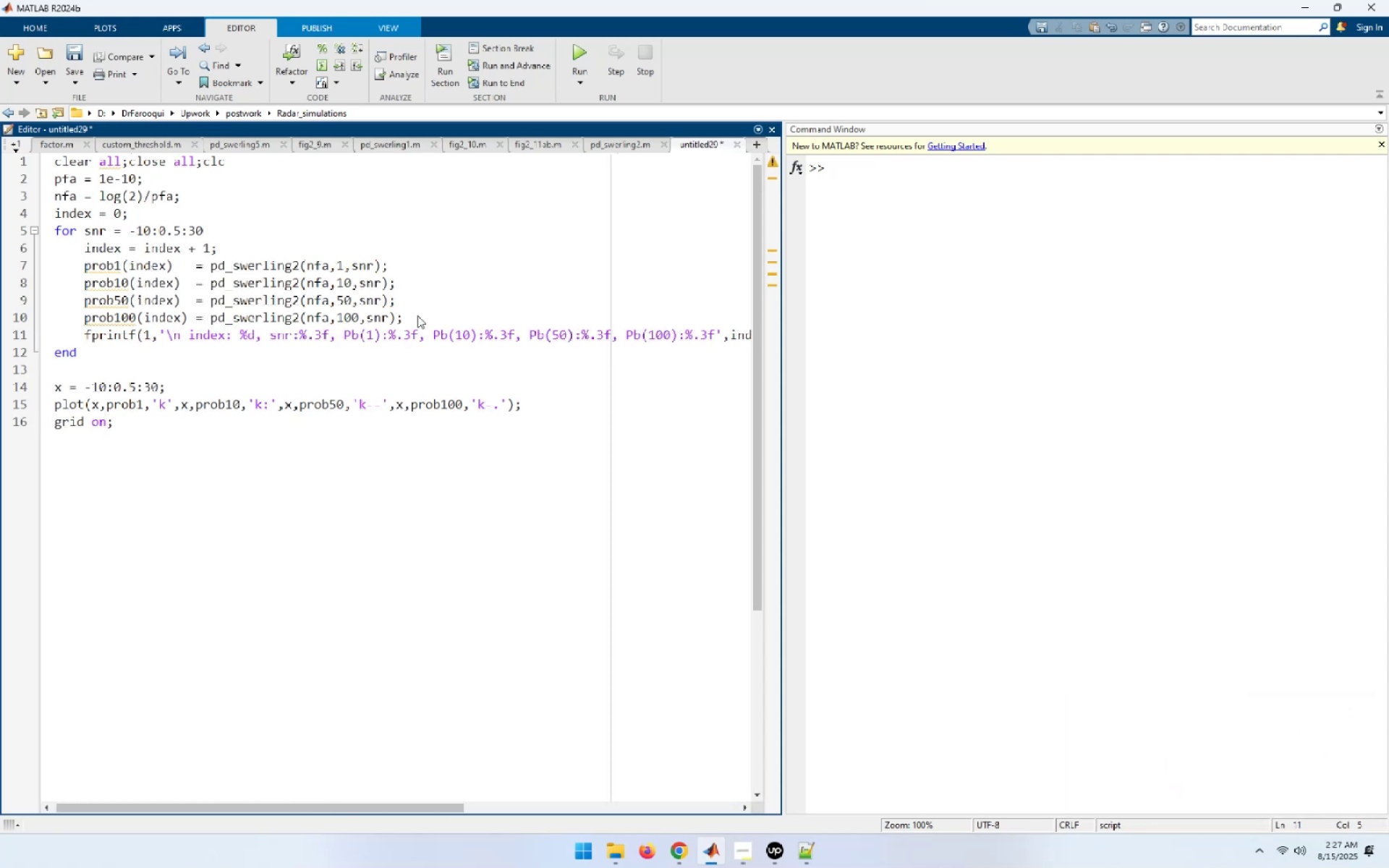 
left_click([437, 612])
 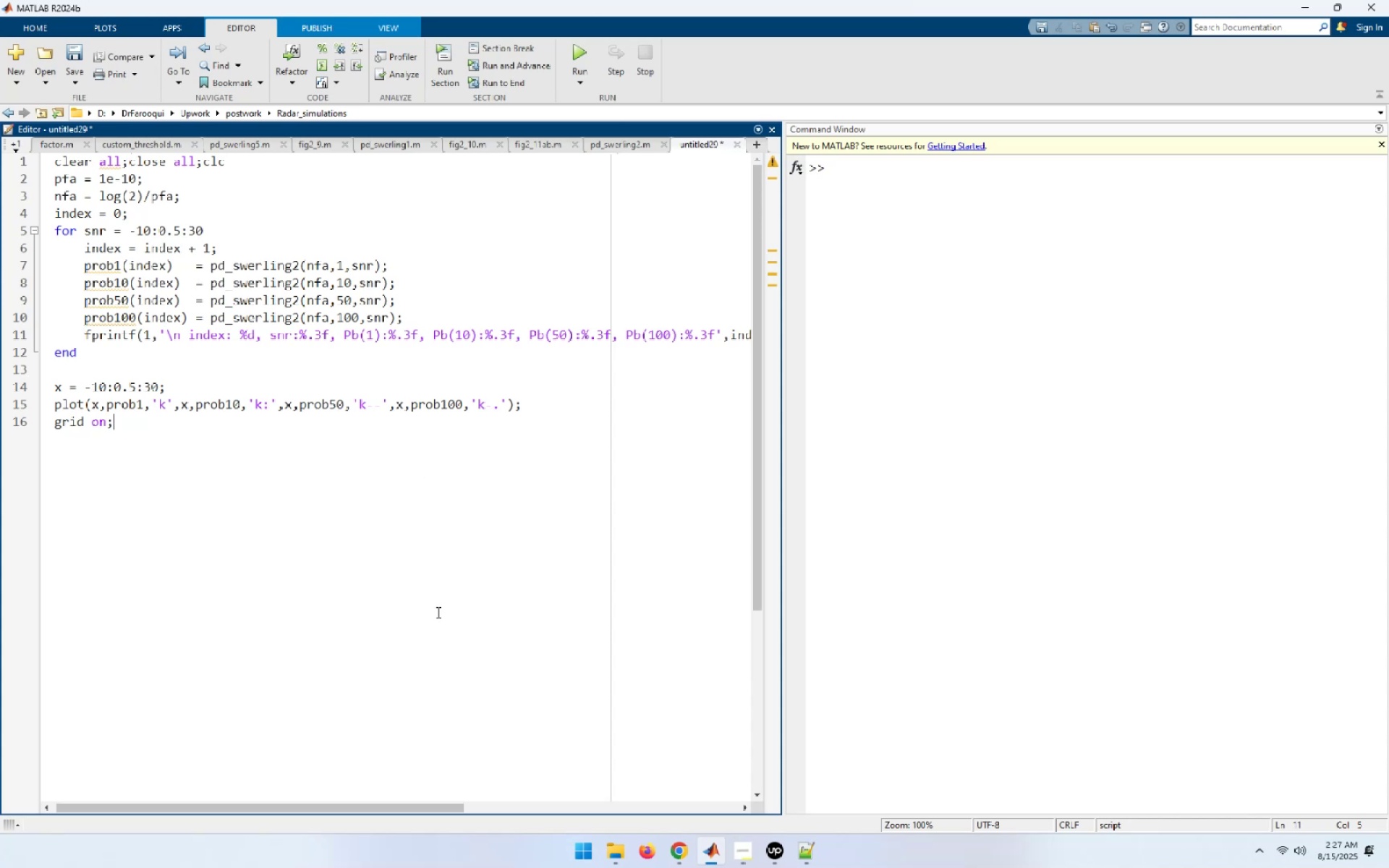 
key(Control+S)
 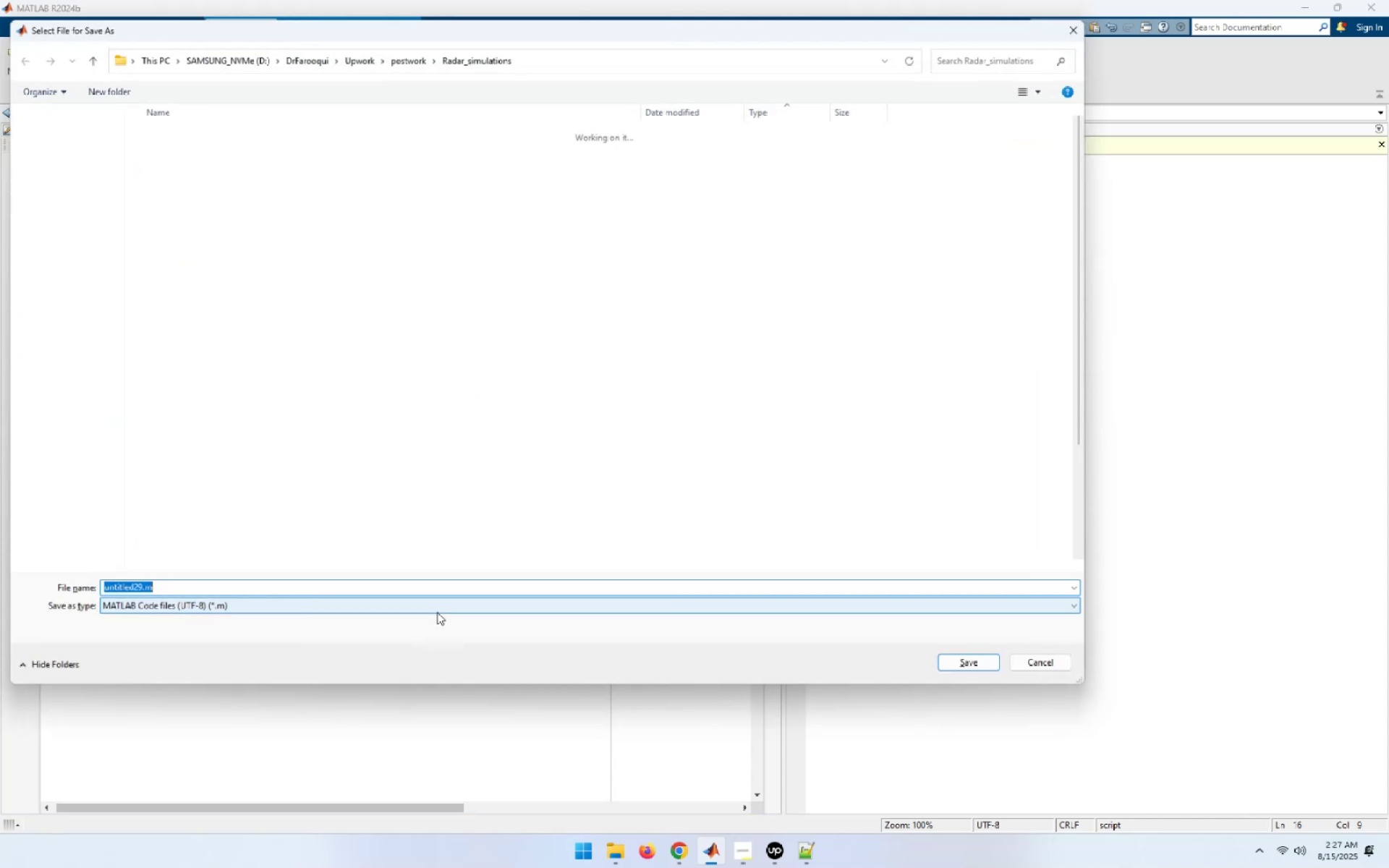 
key(Shift+ArrowLeft)
 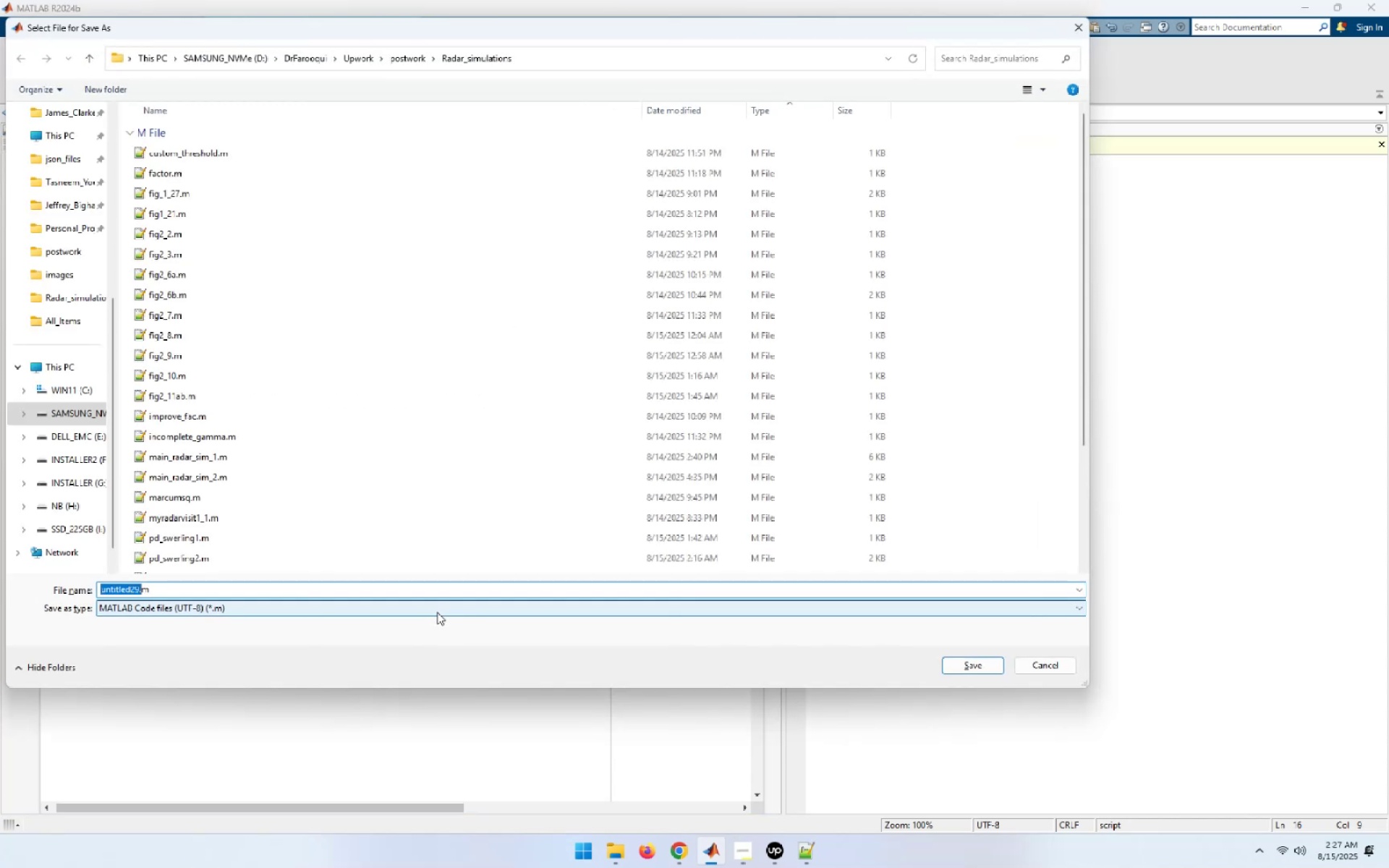 
key(Shift+ArrowLeft)
 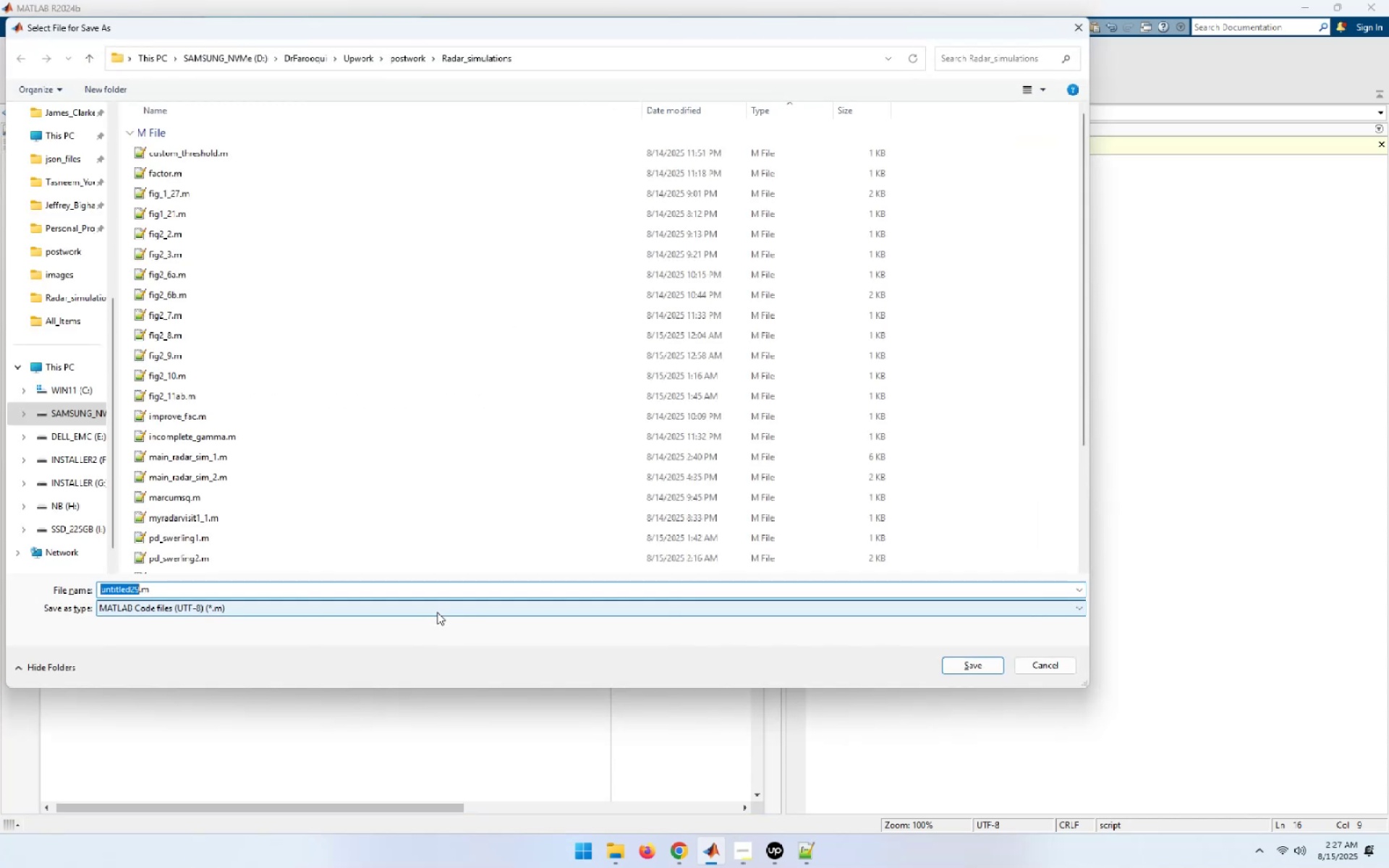 
key(Shift+ArrowLeft)
 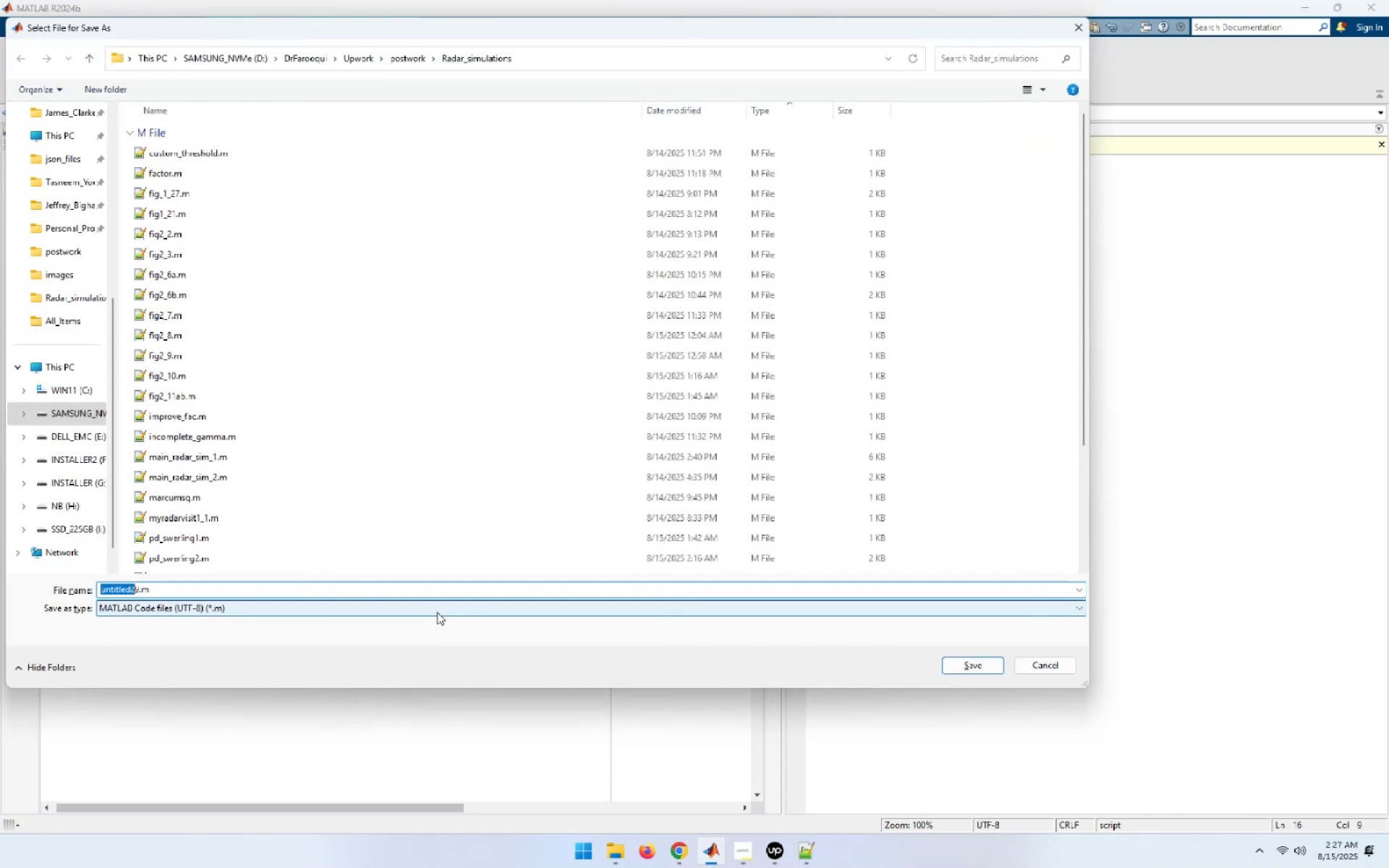 
key(Shift+ArrowRight)
 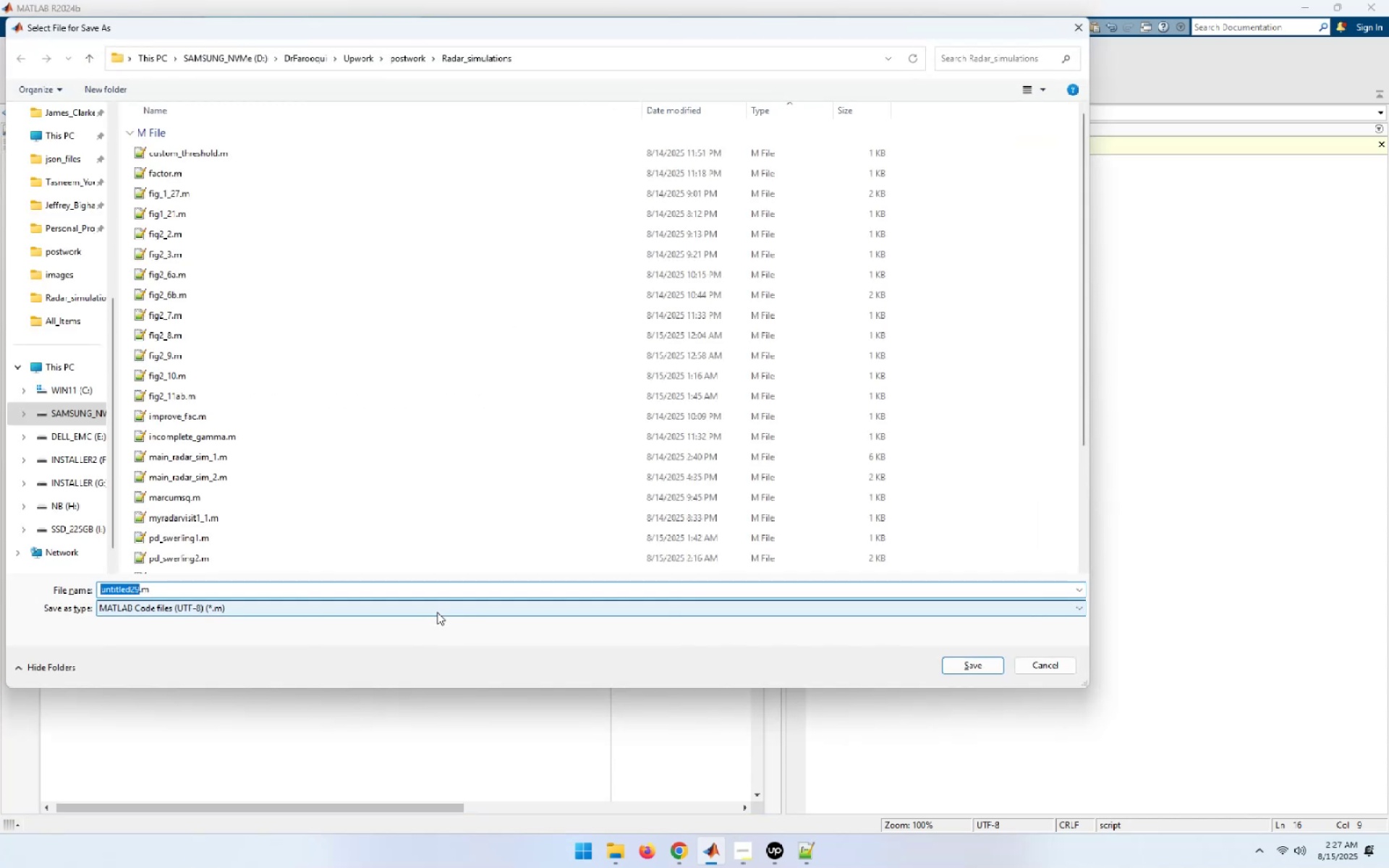 
type(fig2_12)
 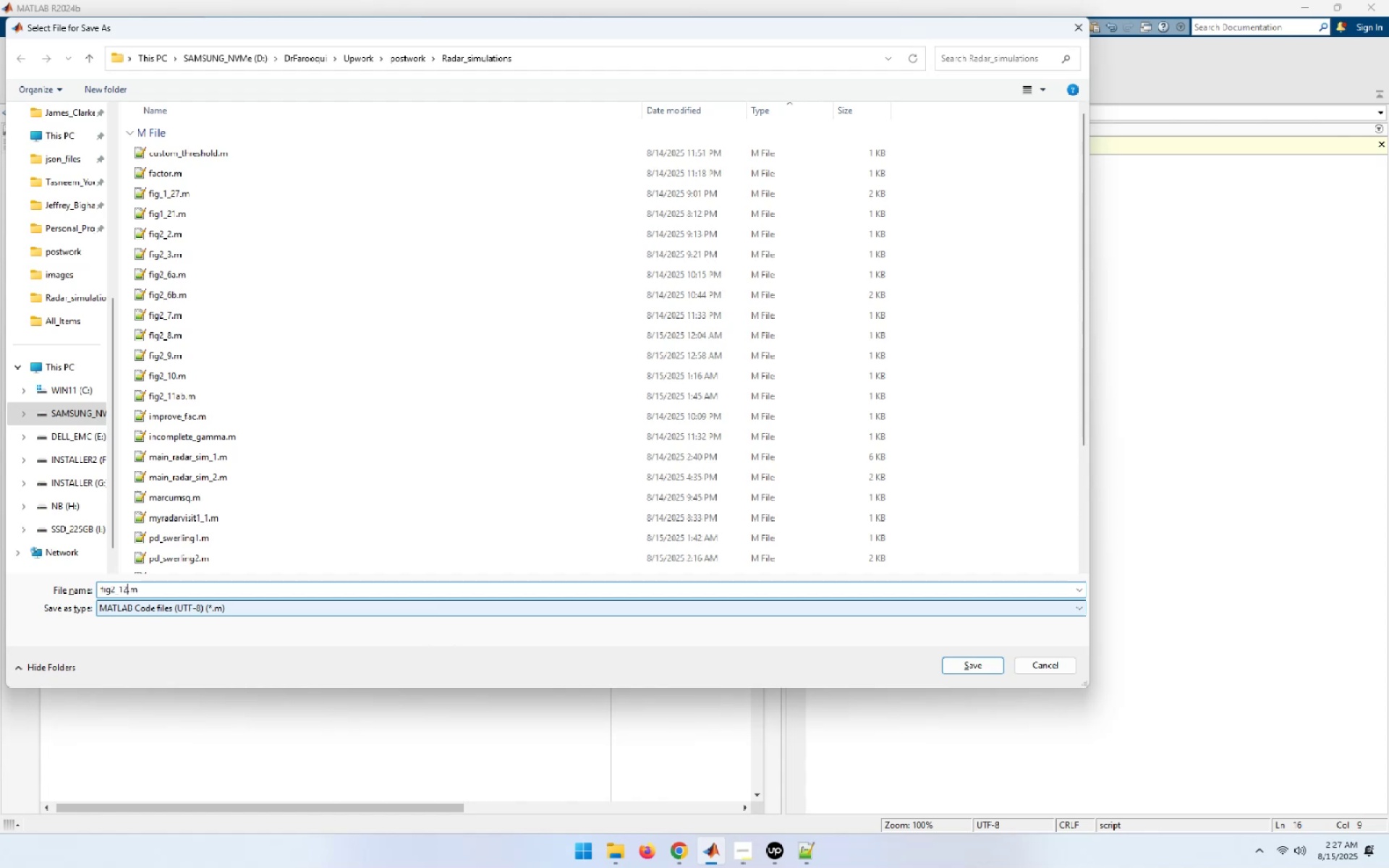 
key(Enter)
 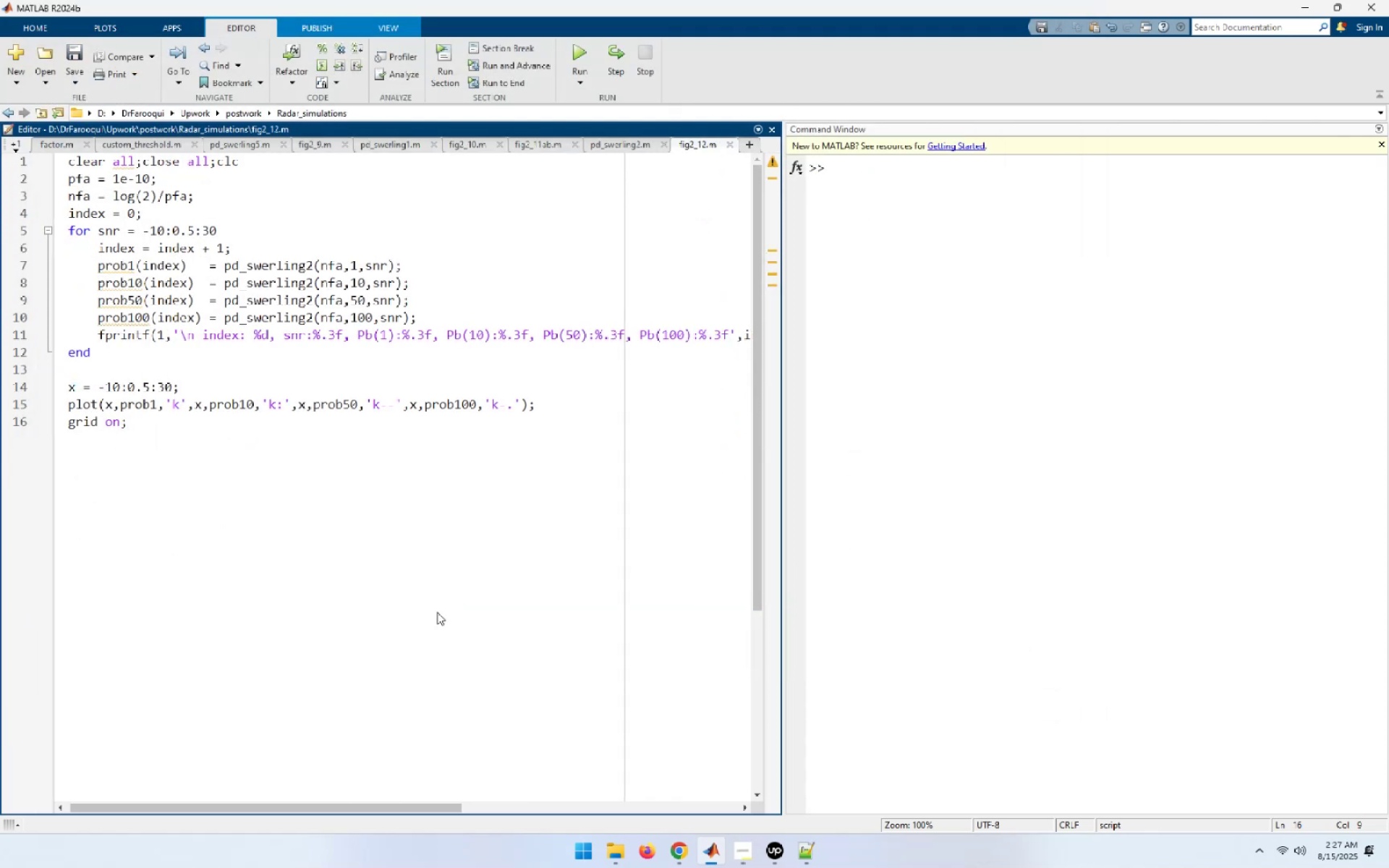 
key(F5)
 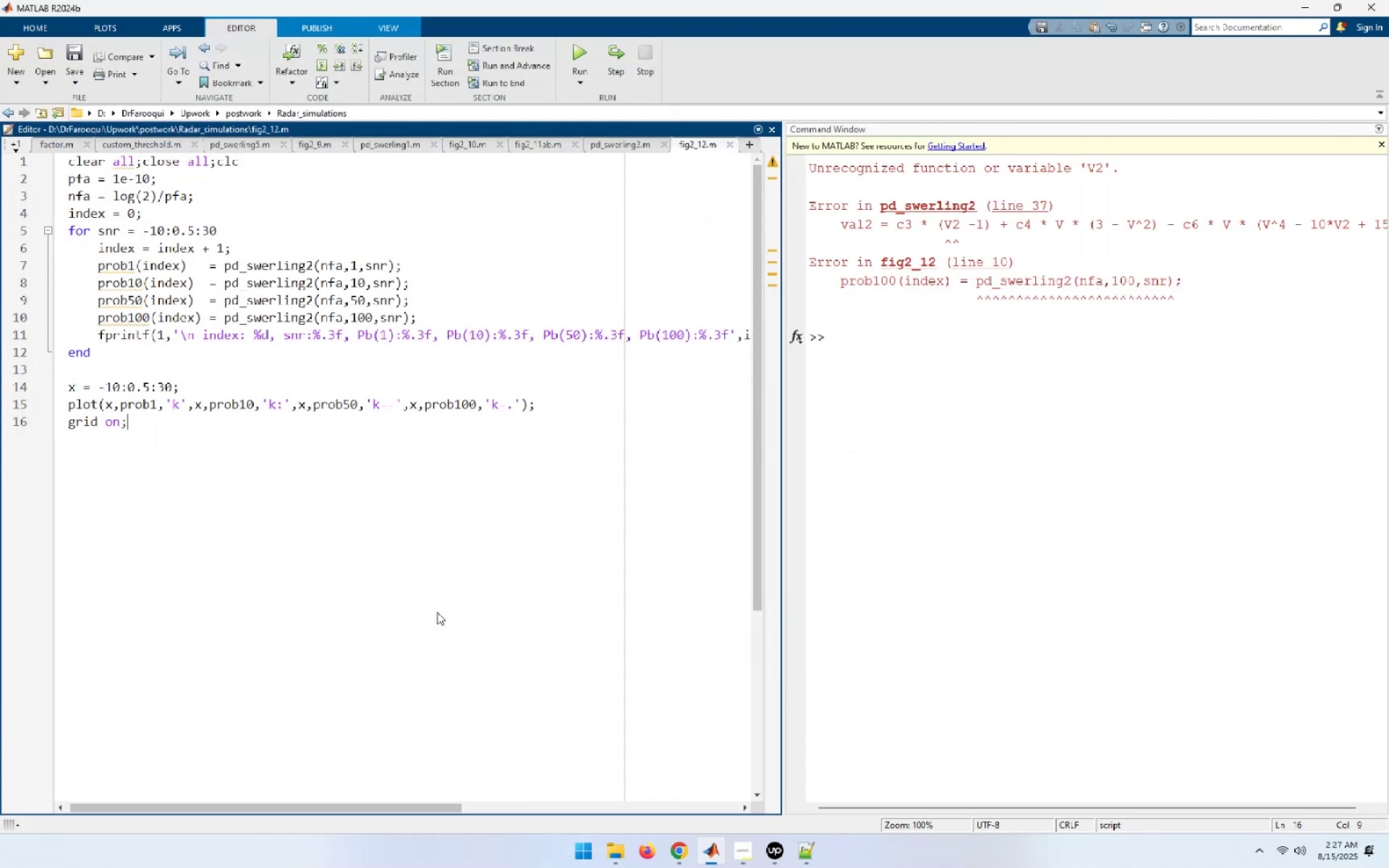 
wait(9.37)
 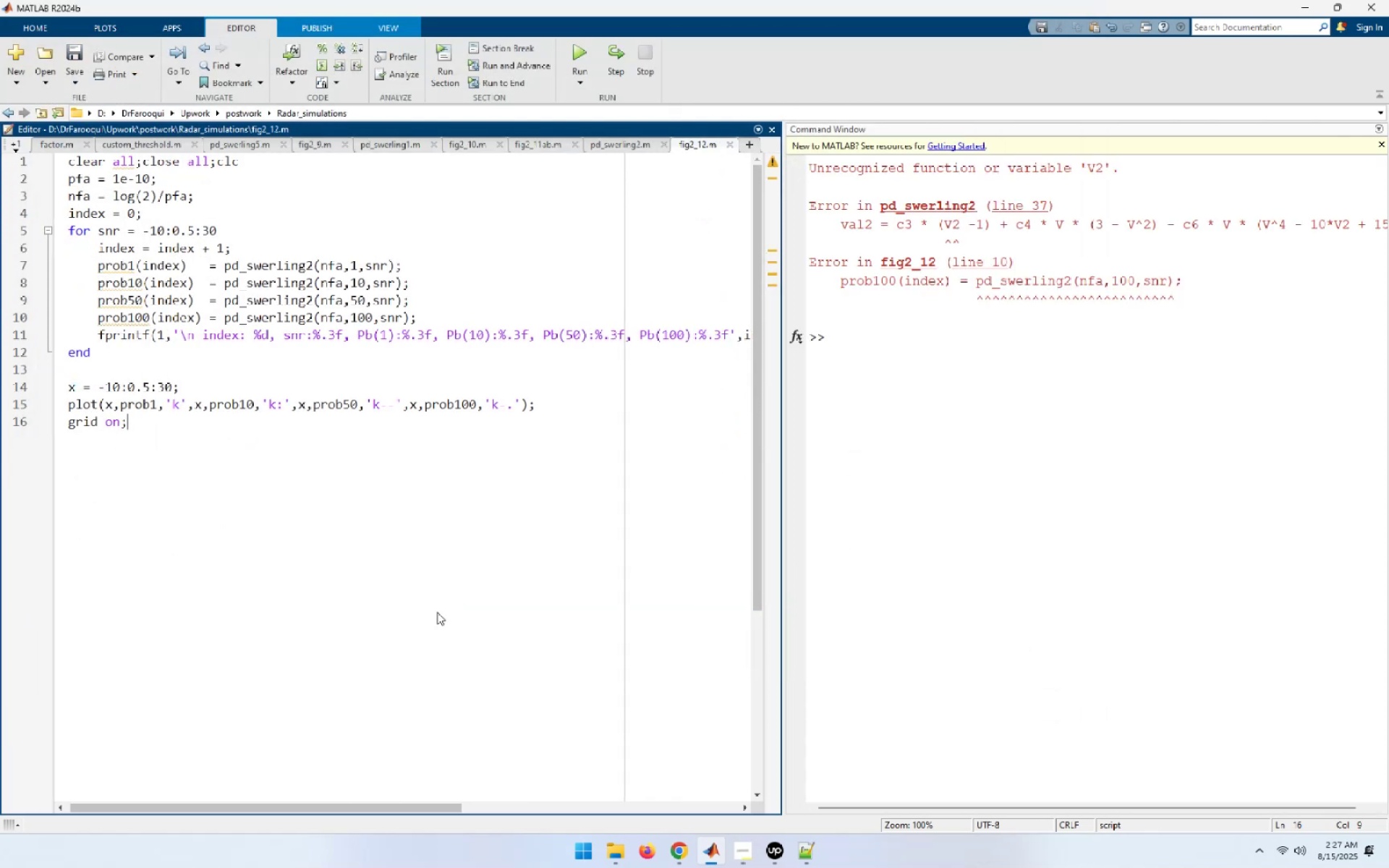 
left_click([1022, 203])
 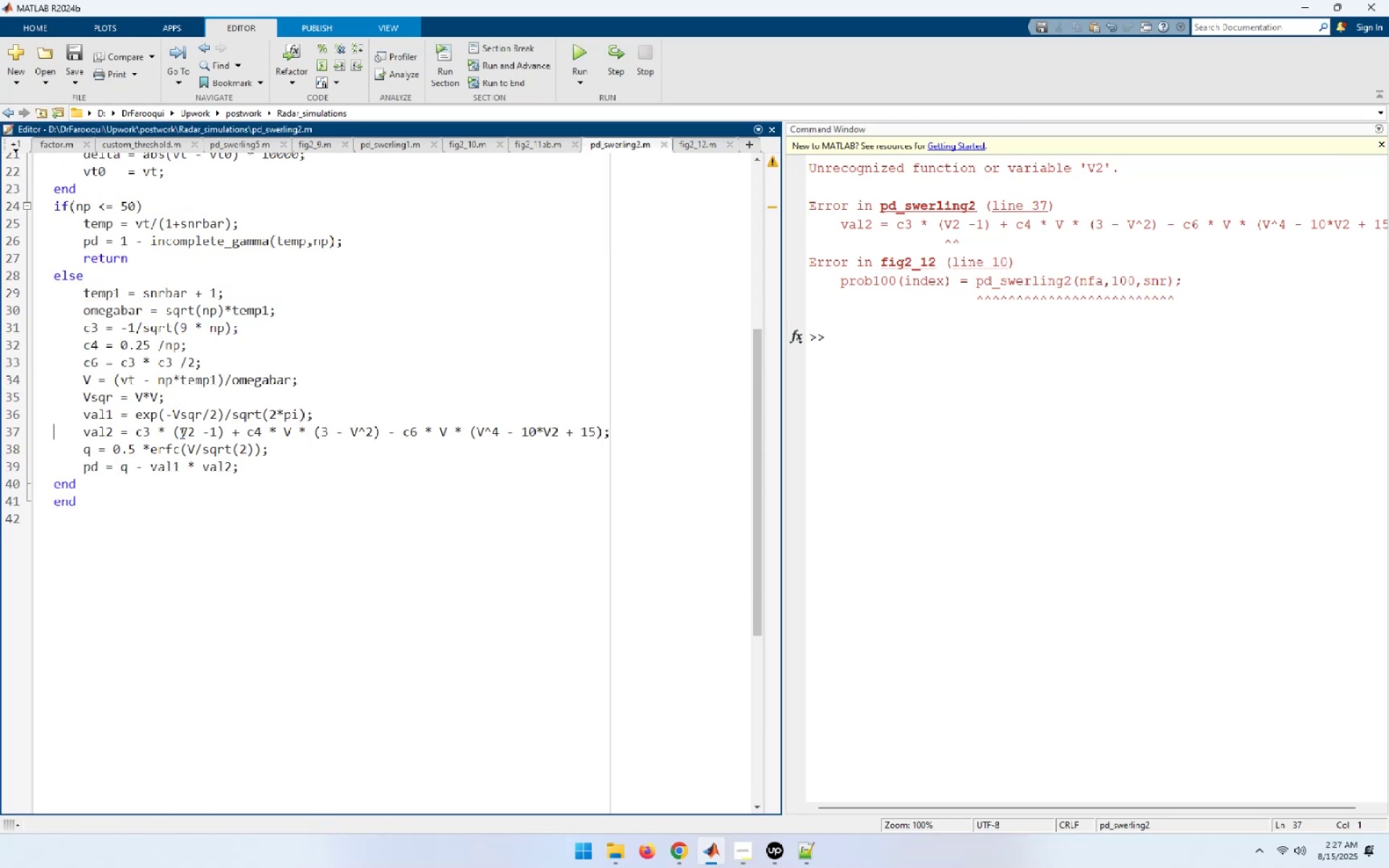 
left_click([181, 433])
 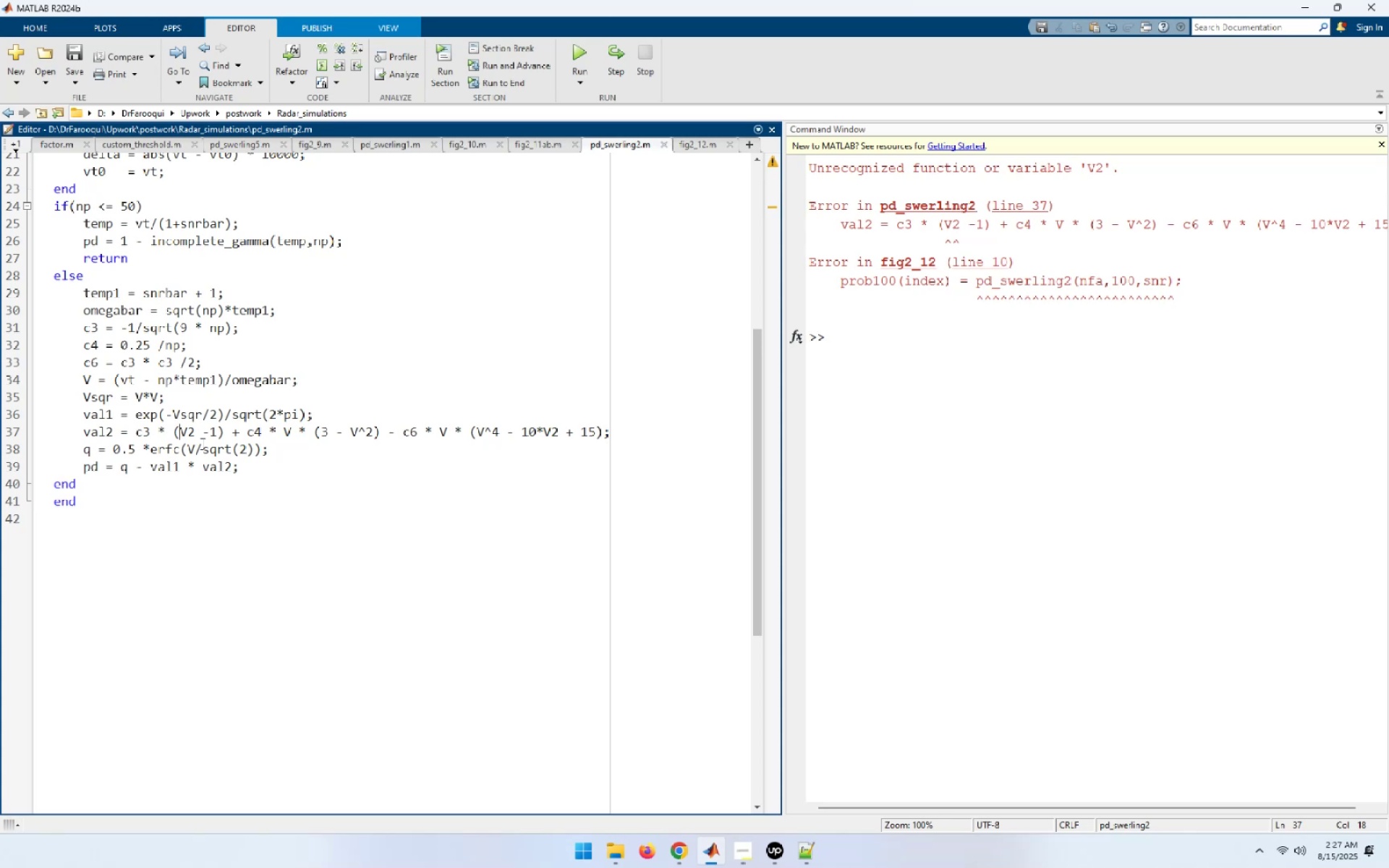 
wait(28.48)
 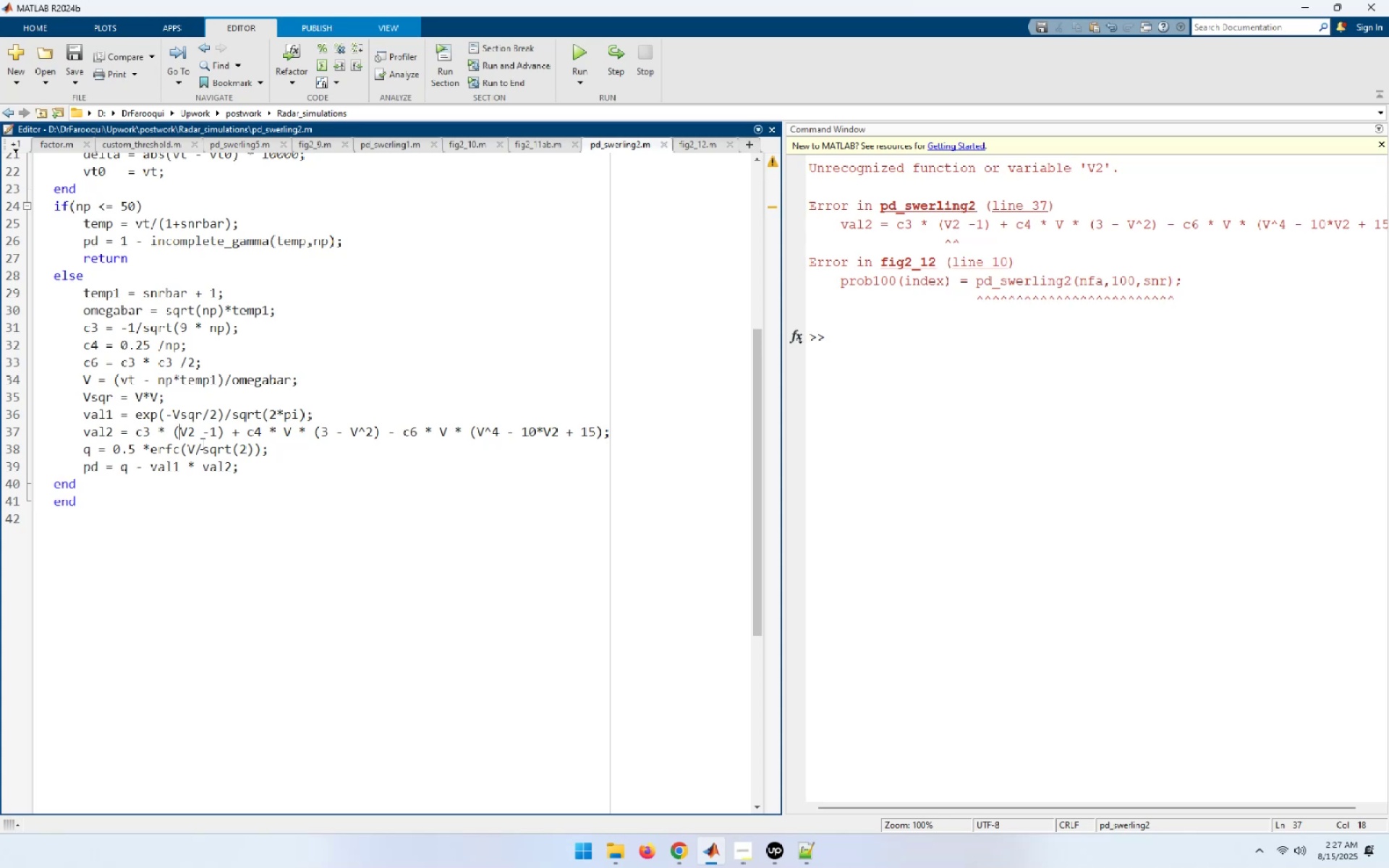 
key(ArrowRight)
 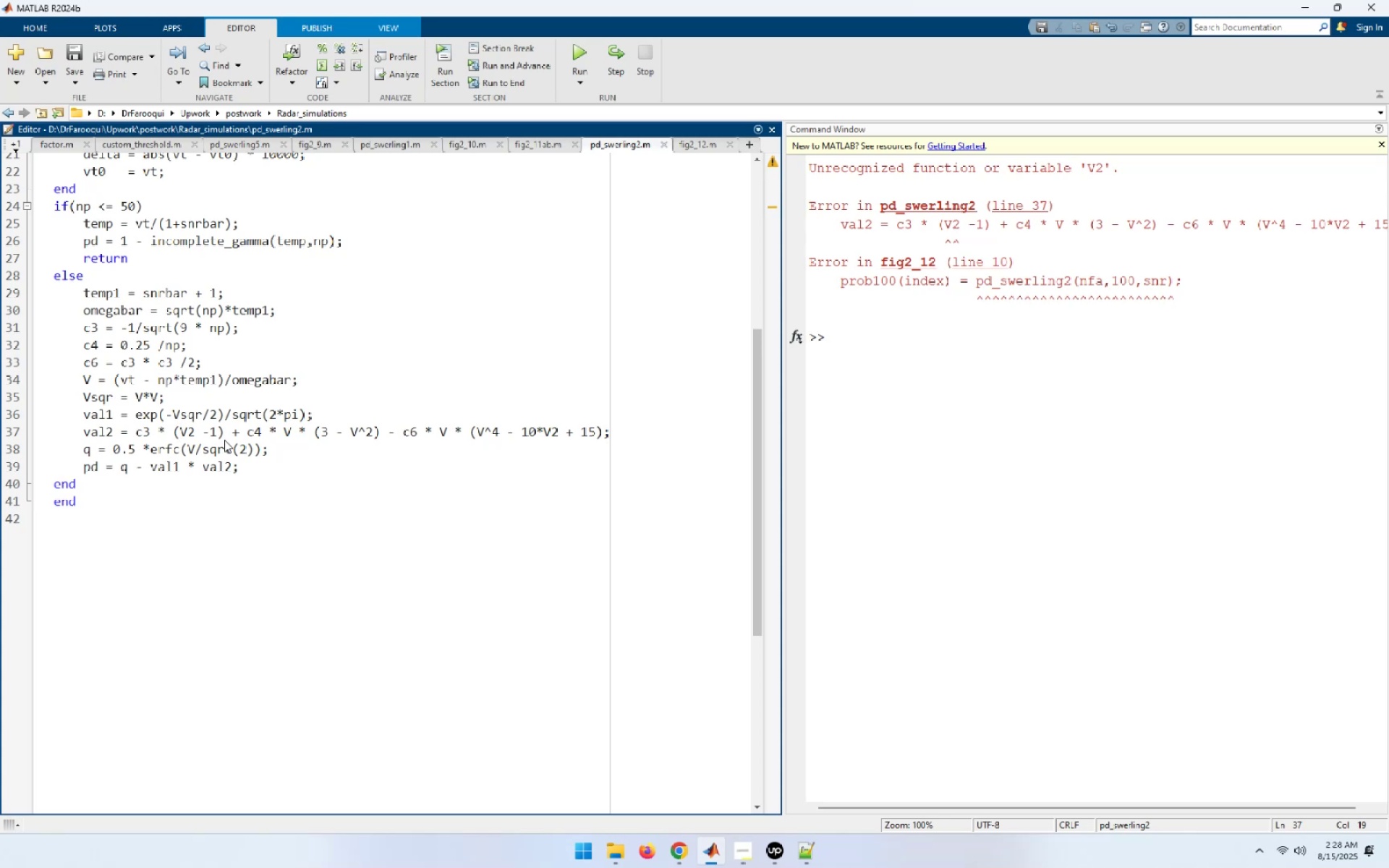 
key(Shift+6)
 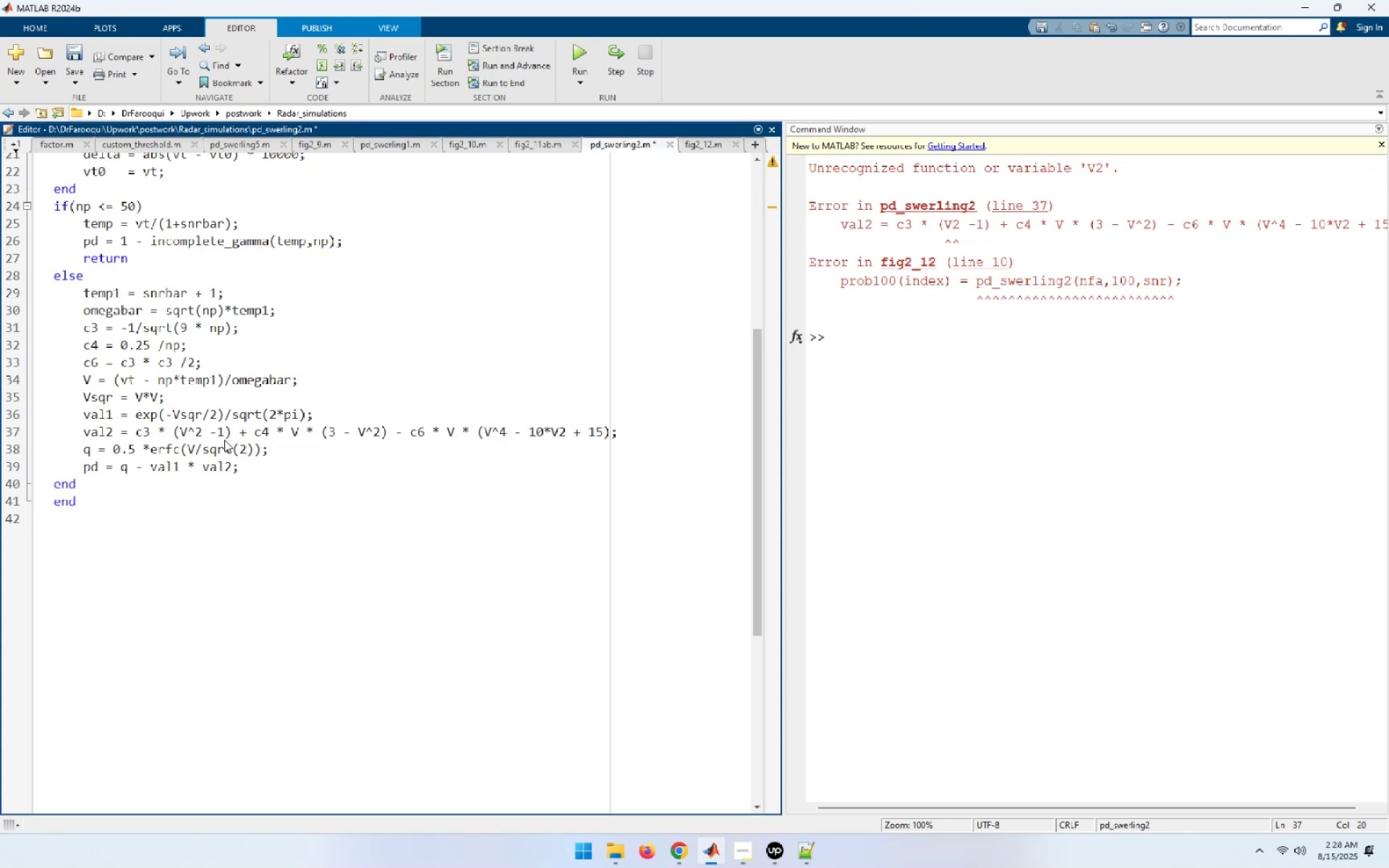 
key(Control+S)
 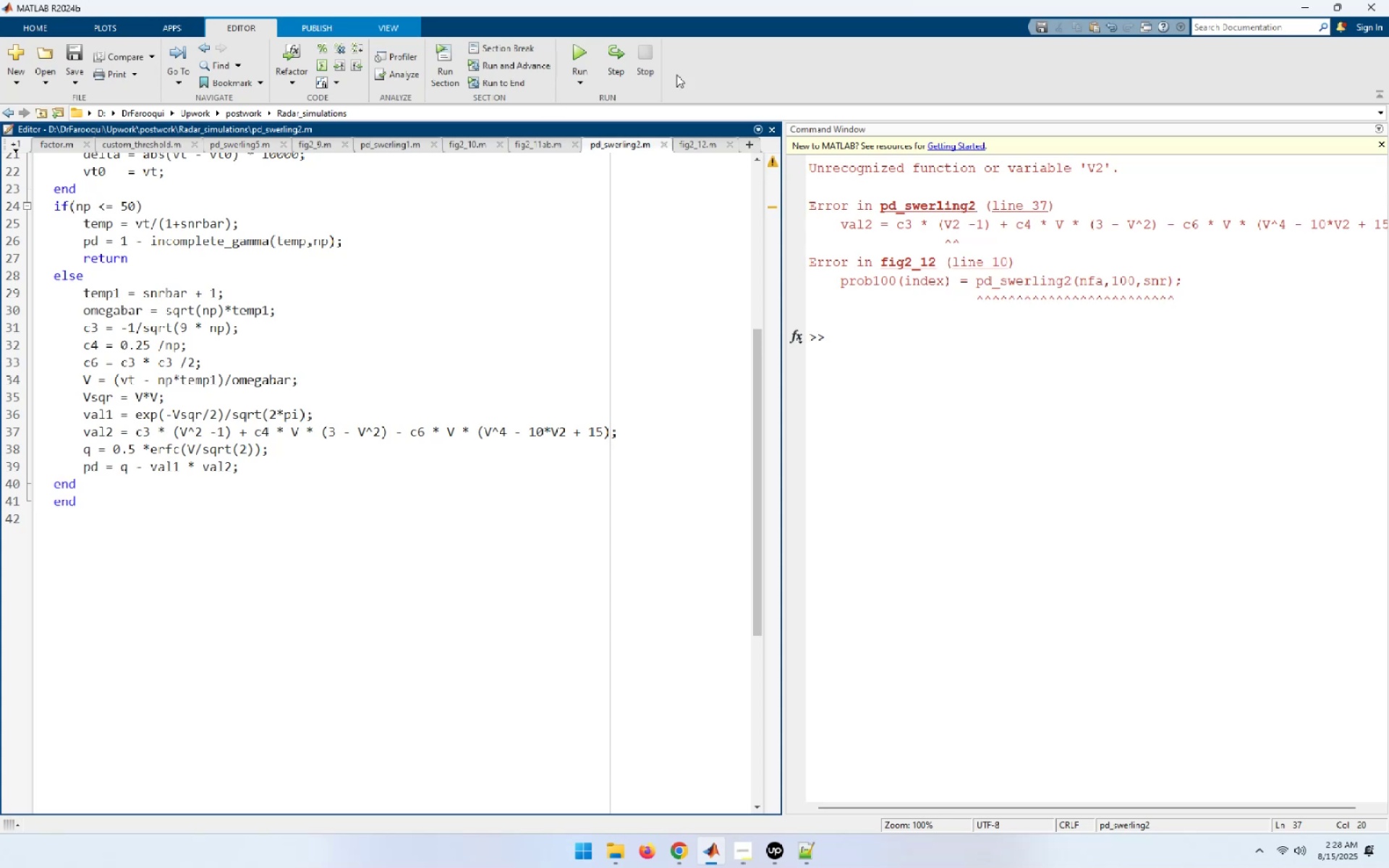 
left_click([701, 146])
 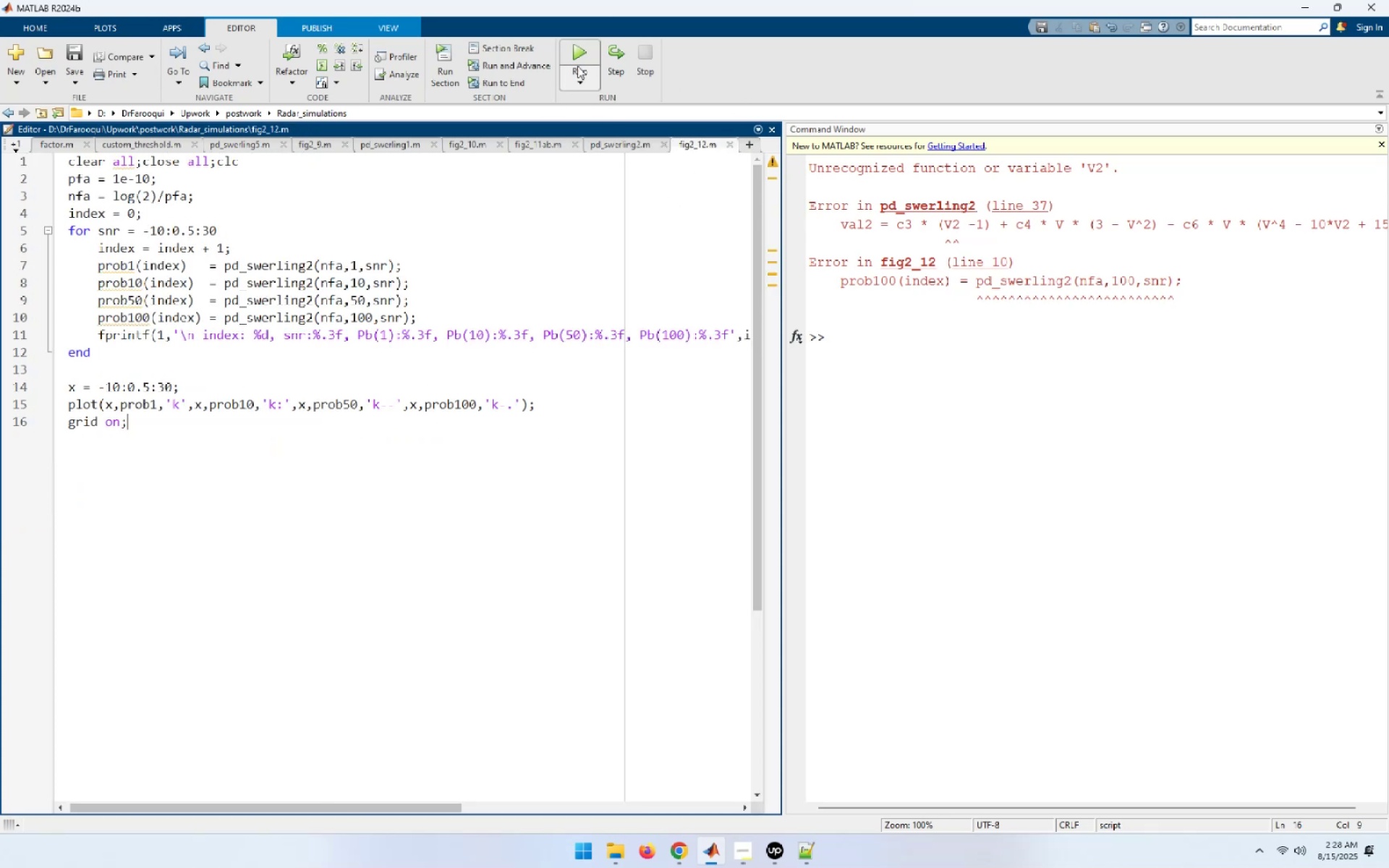 
left_click([568, 48])
 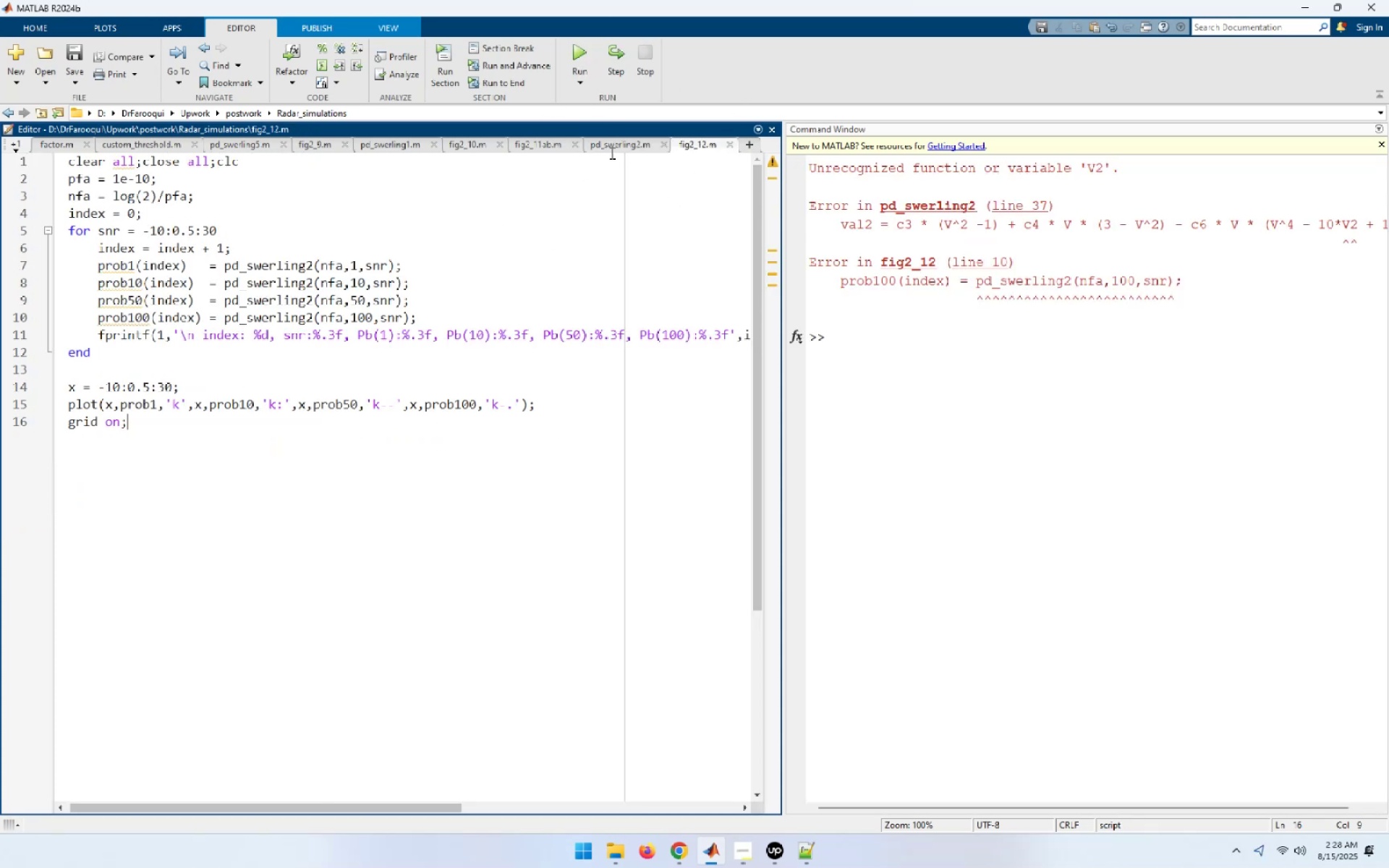 
wait(5.42)
 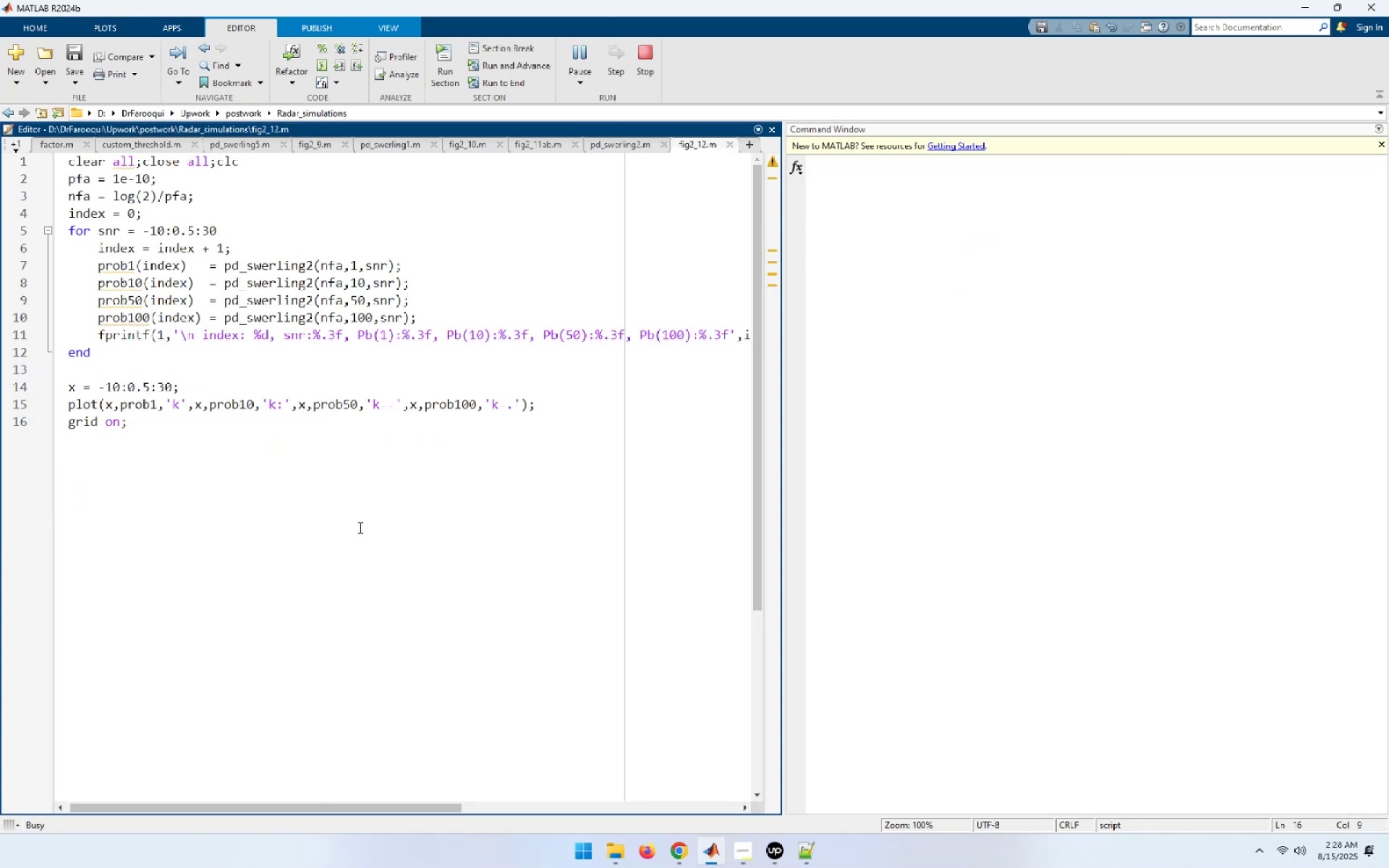 
left_click([1028, 208])
 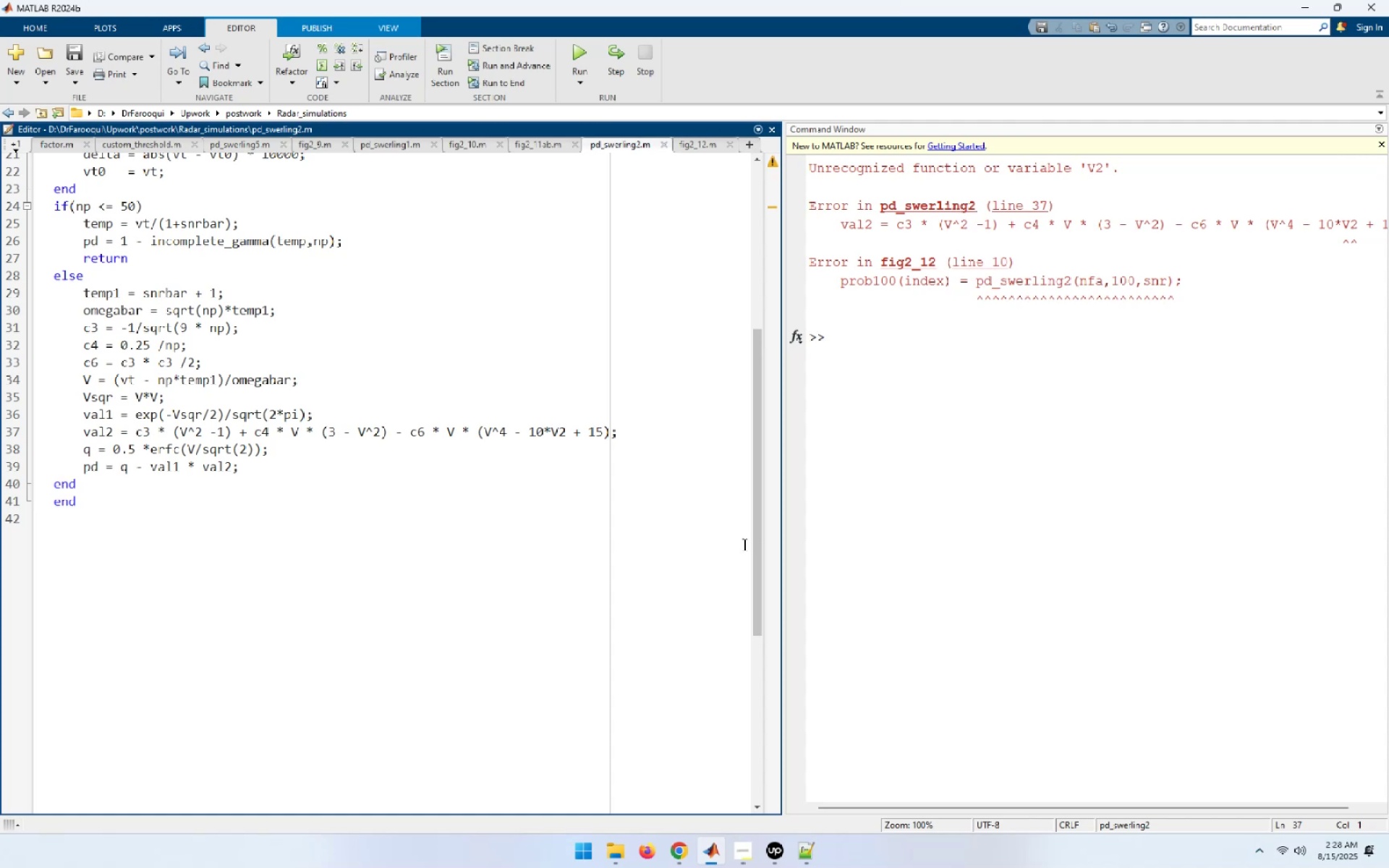 
wait(14.73)
 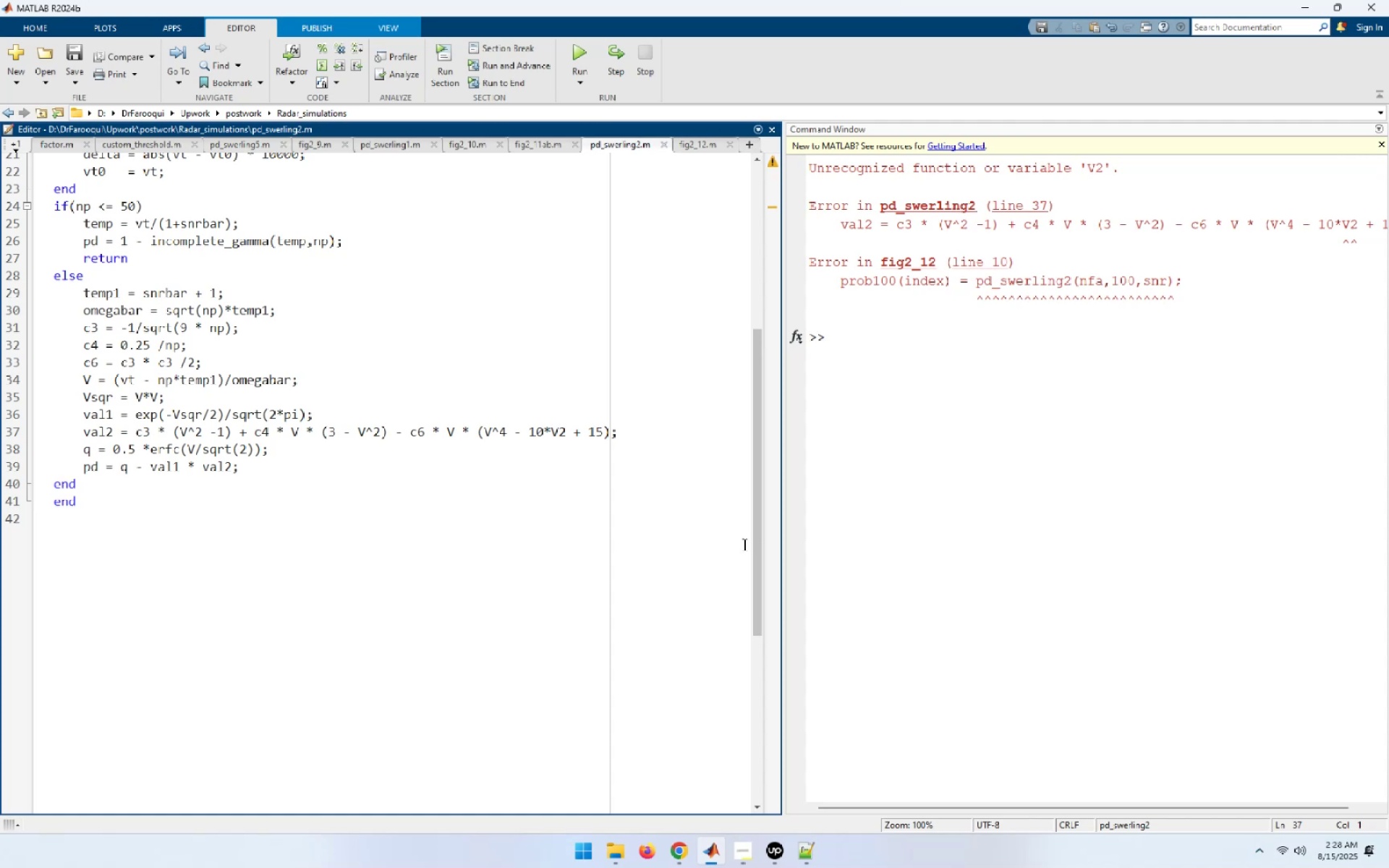 
key(ArrowRight)
 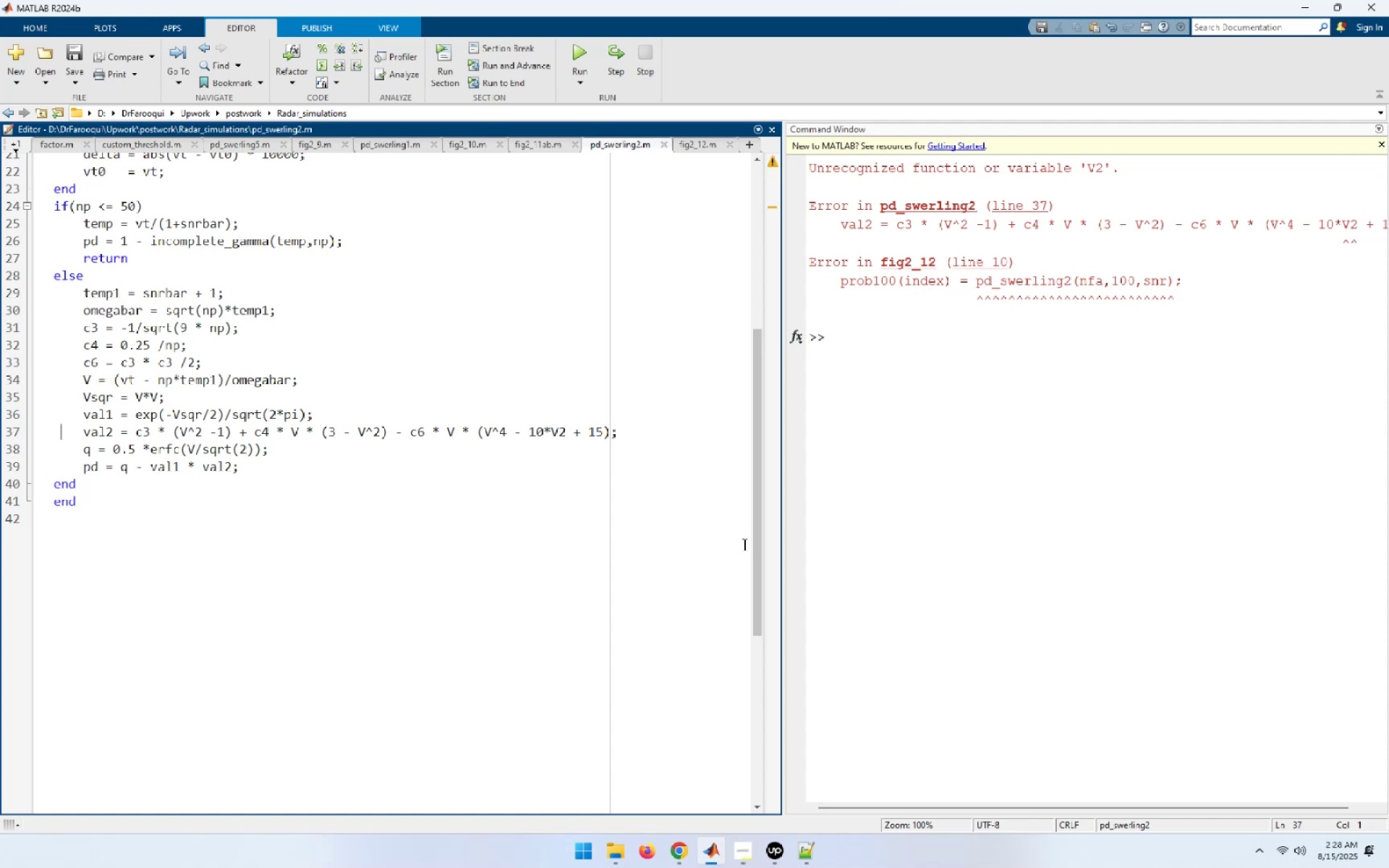 
hold_key(key=ArrowRight, duration=0.82)
 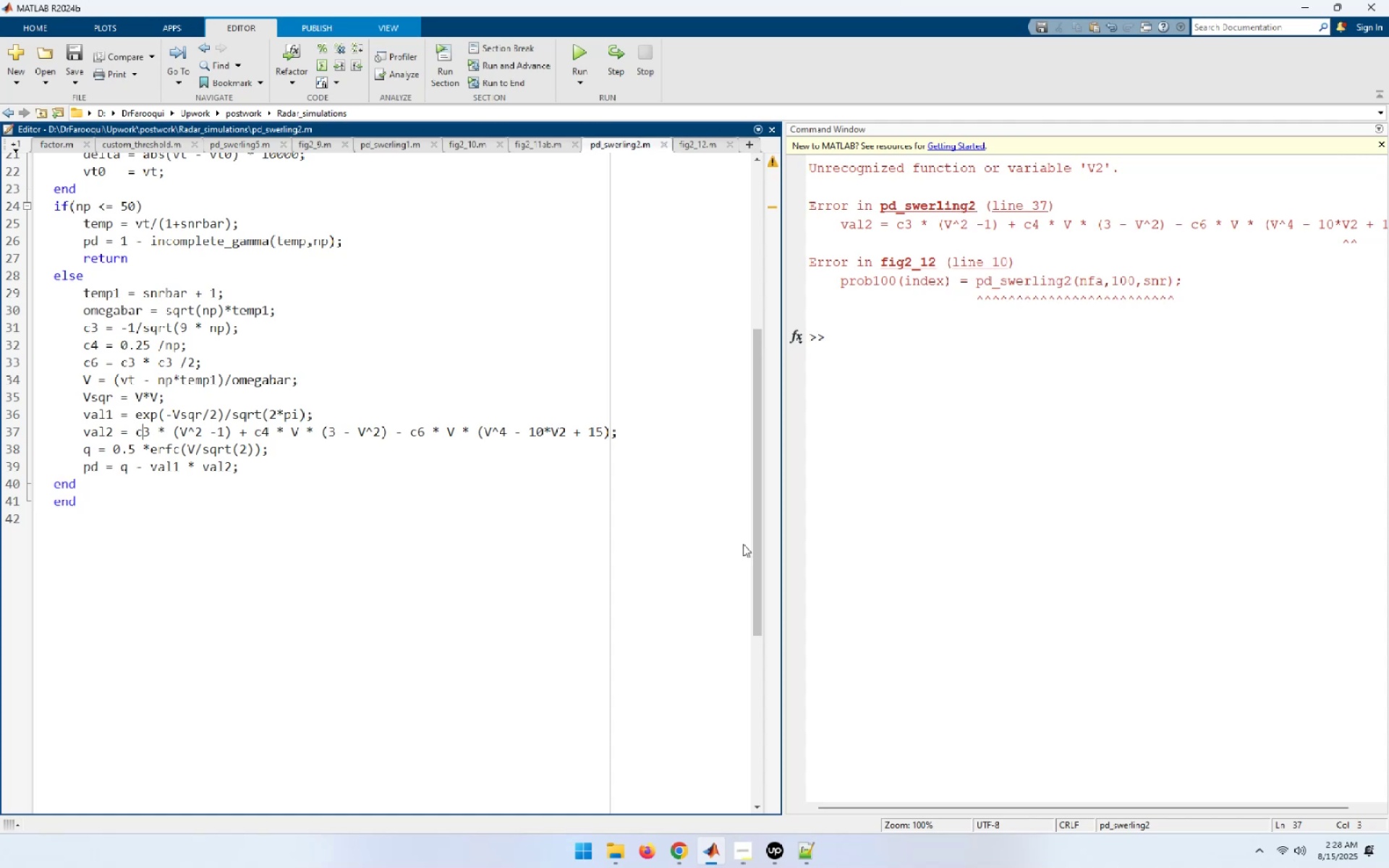 
key(ArrowRight)
 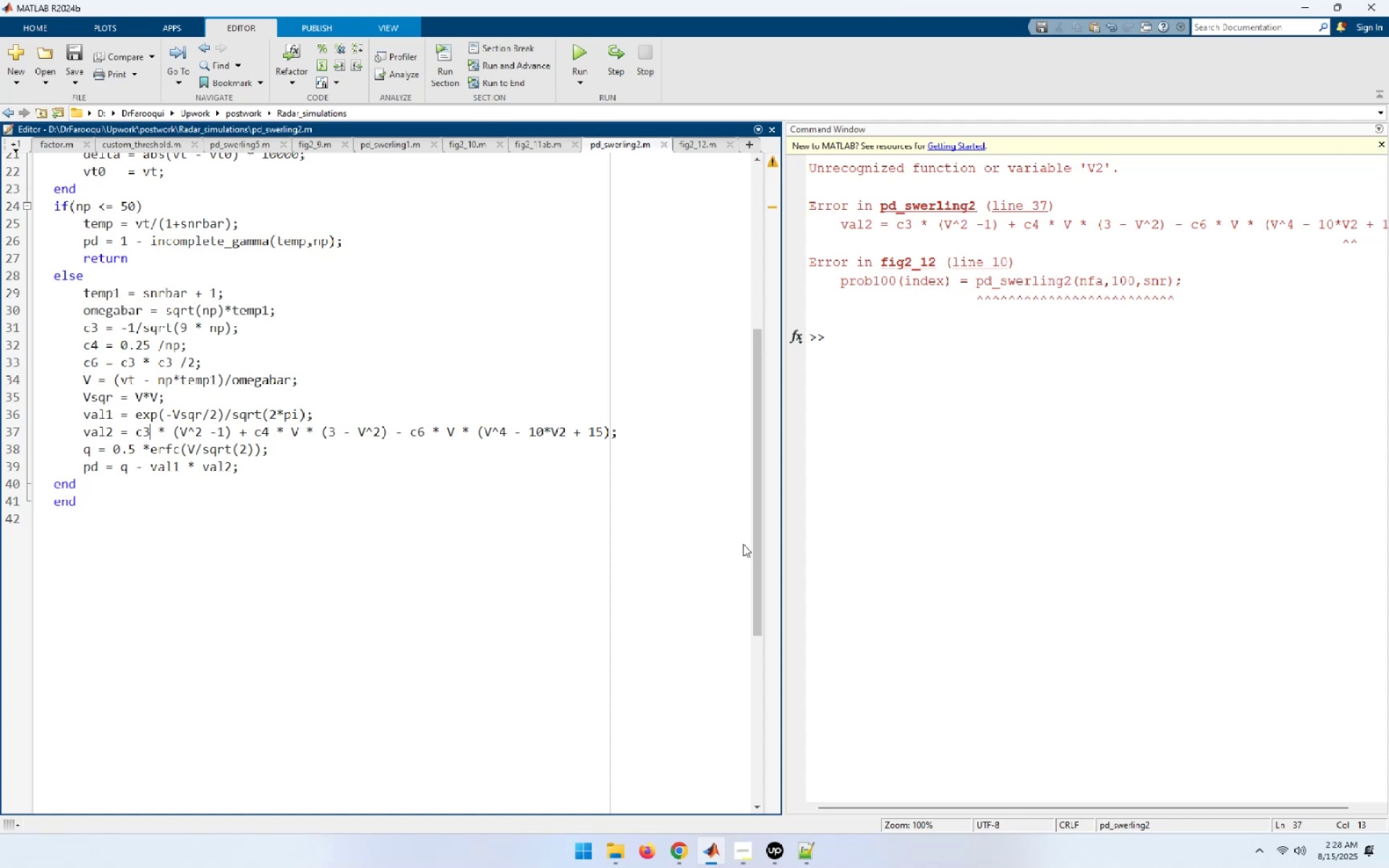 
key(ArrowRight)
 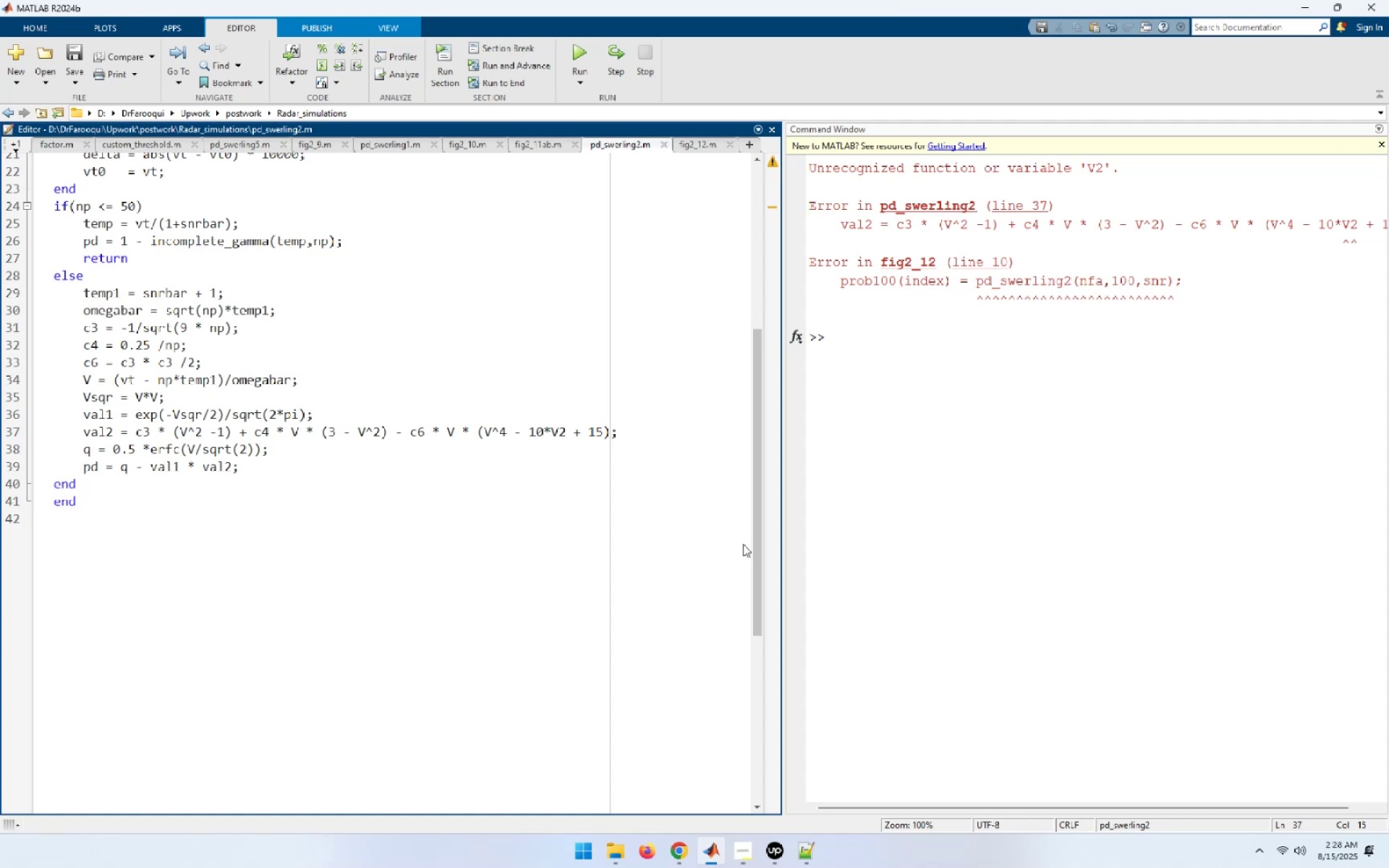 
key(ArrowRight)
 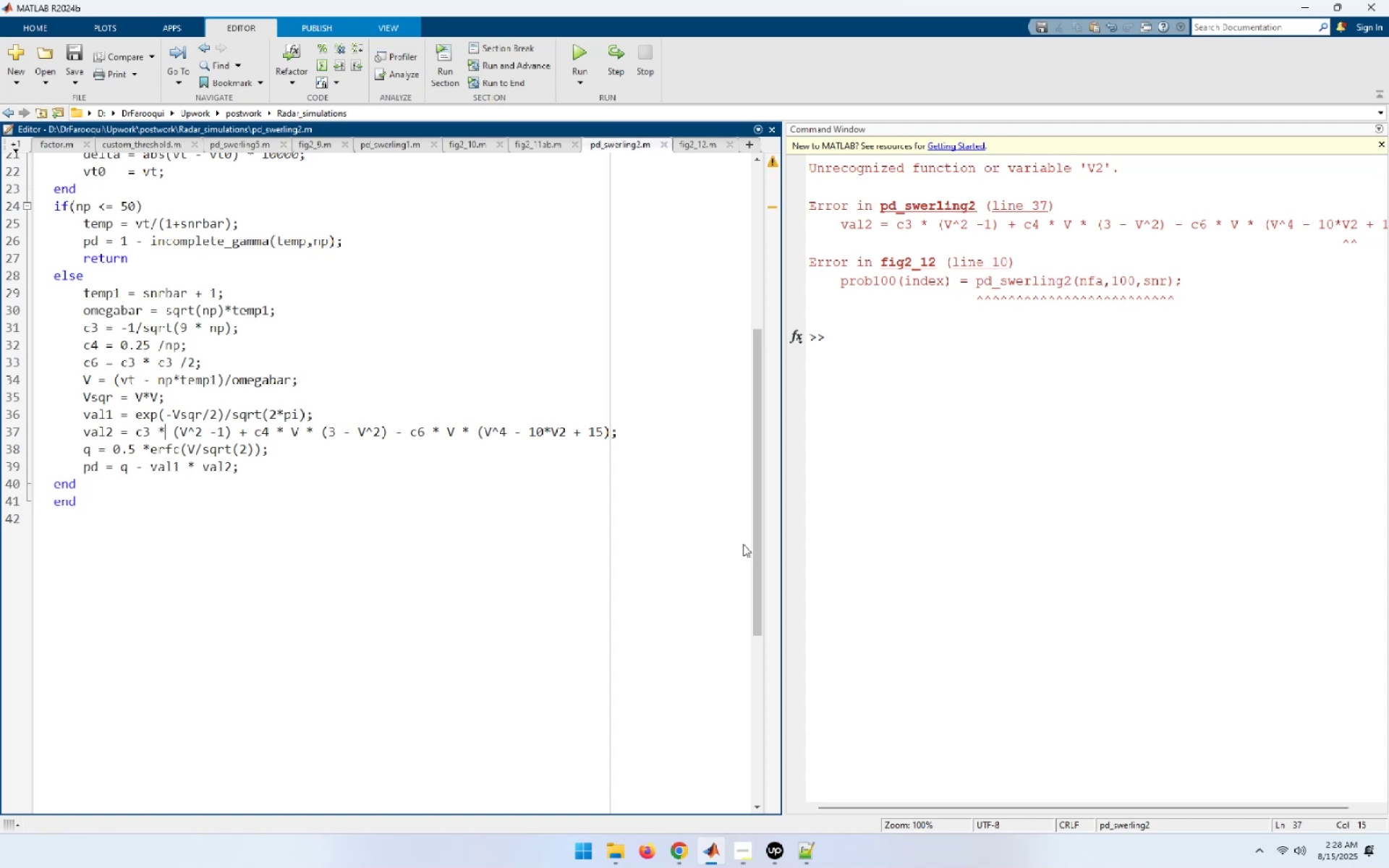 
key(ArrowRight)
 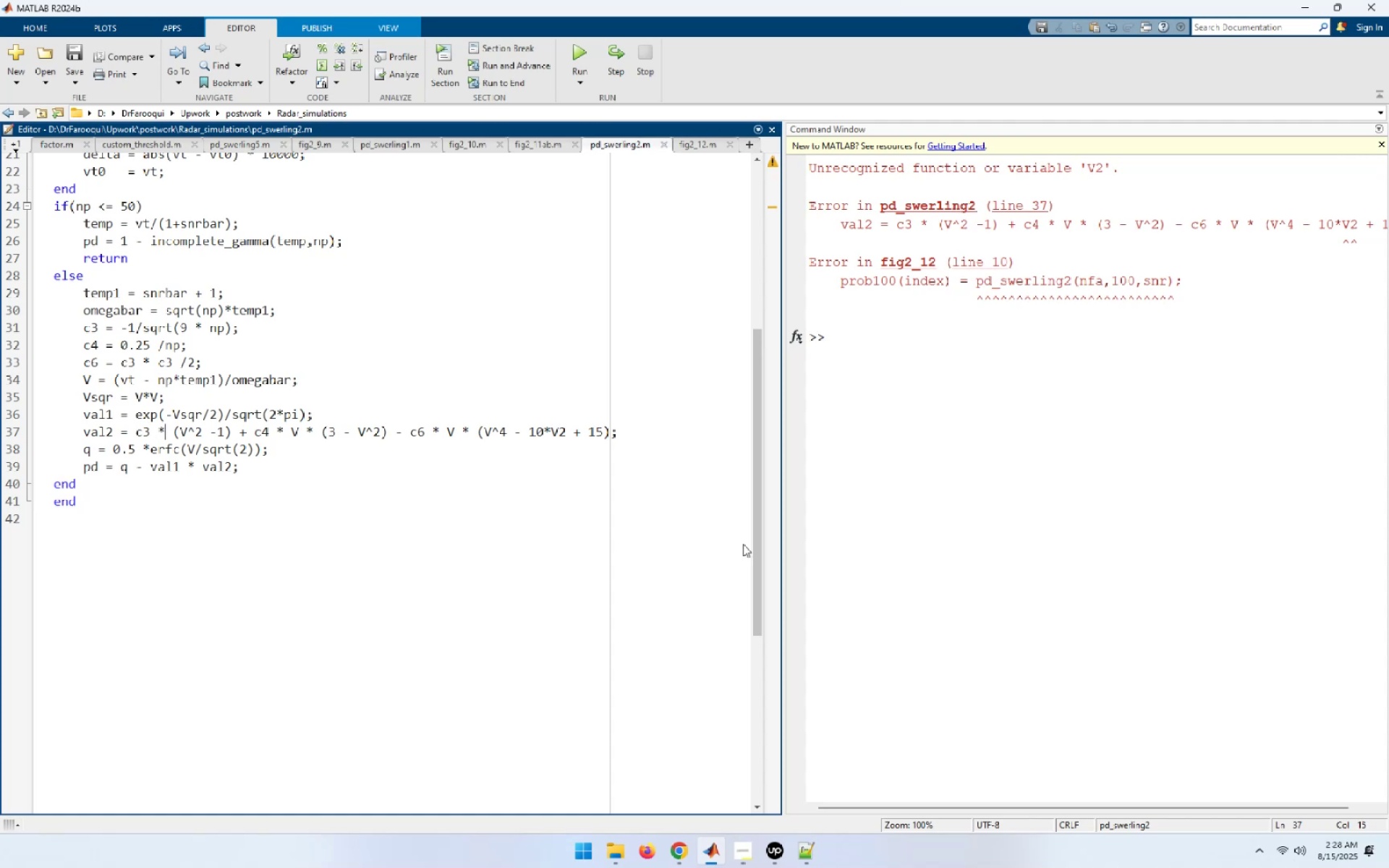 
key(ArrowRight)
 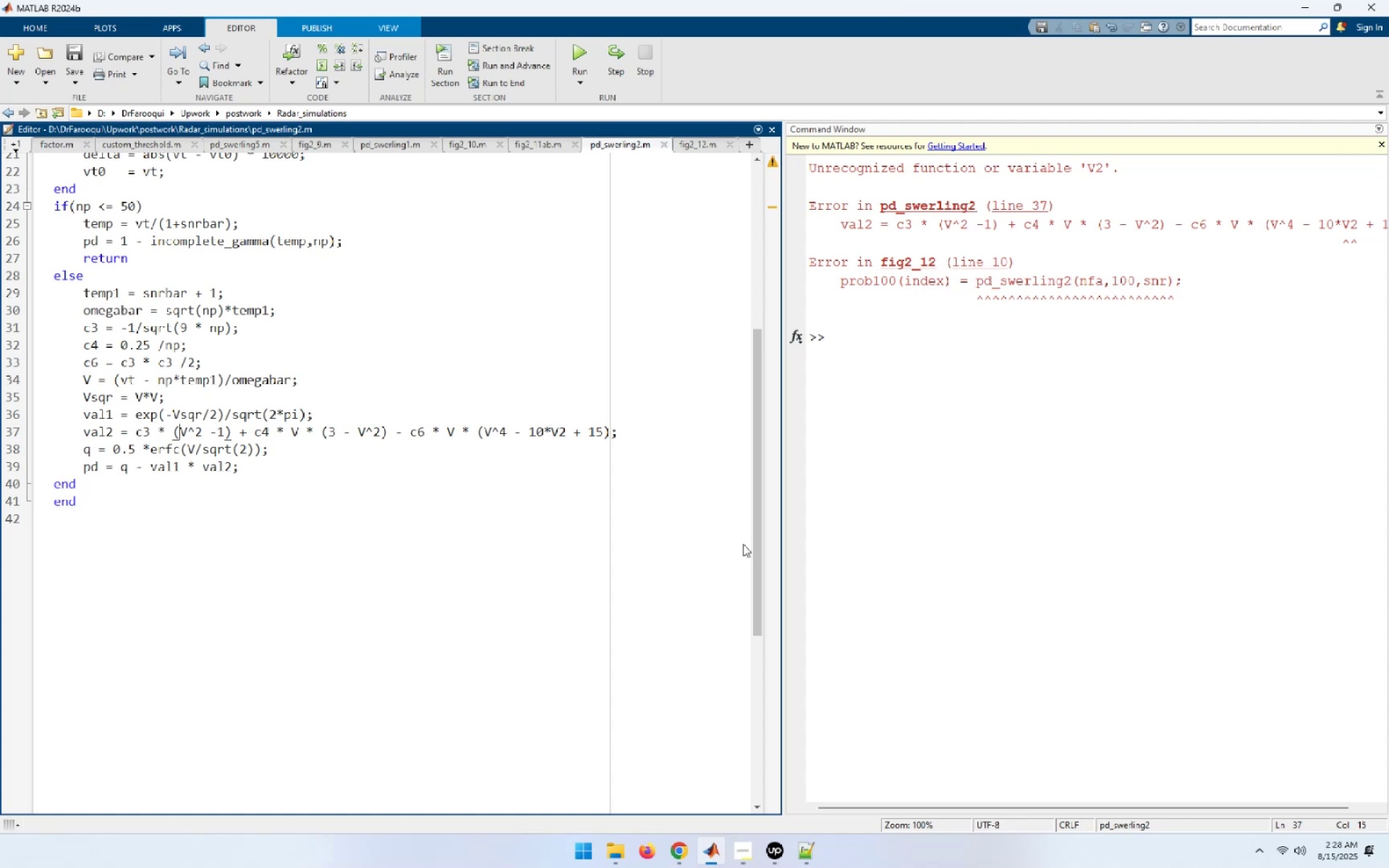 
key(ArrowRight)
 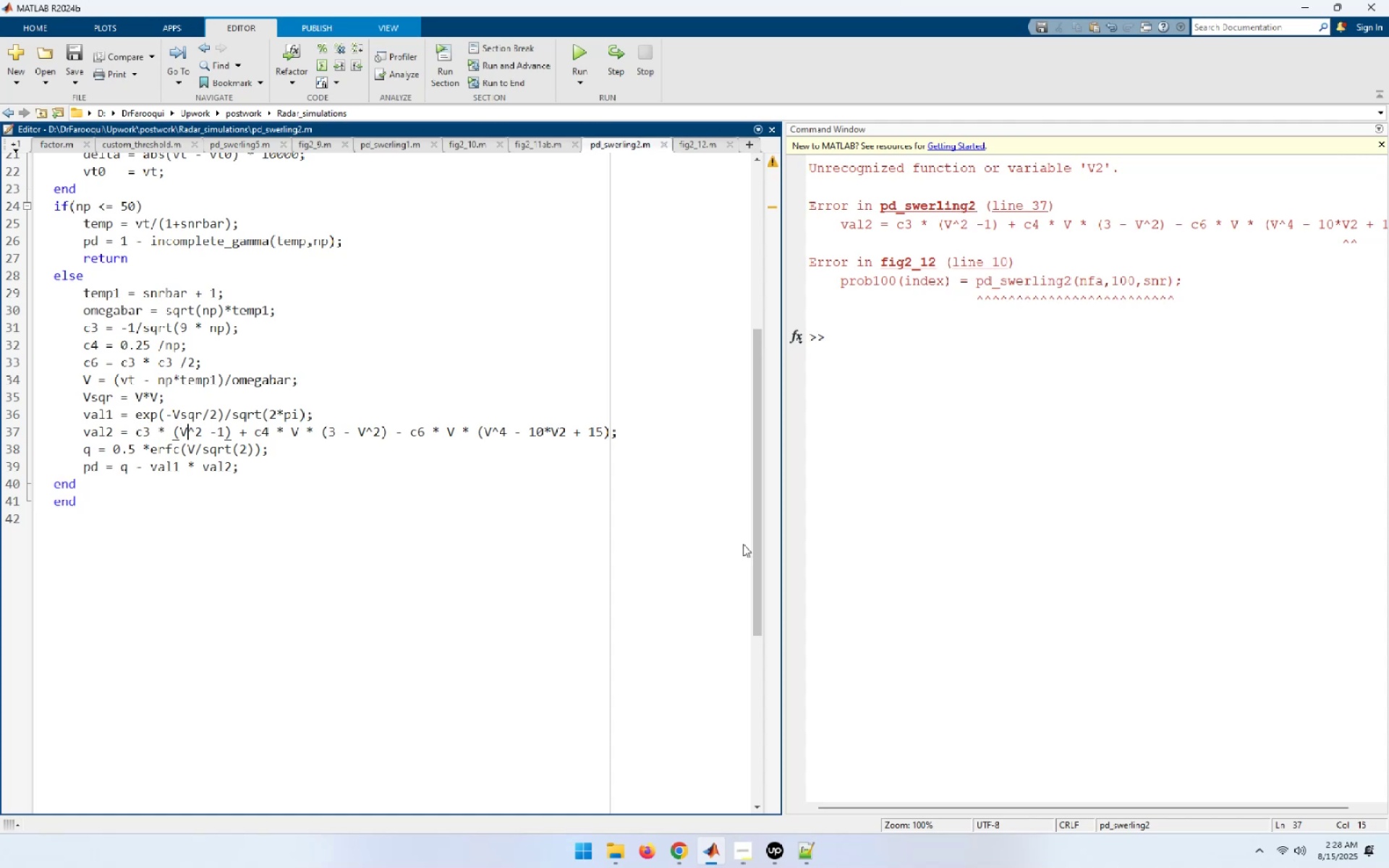 
key(ArrowRight)
 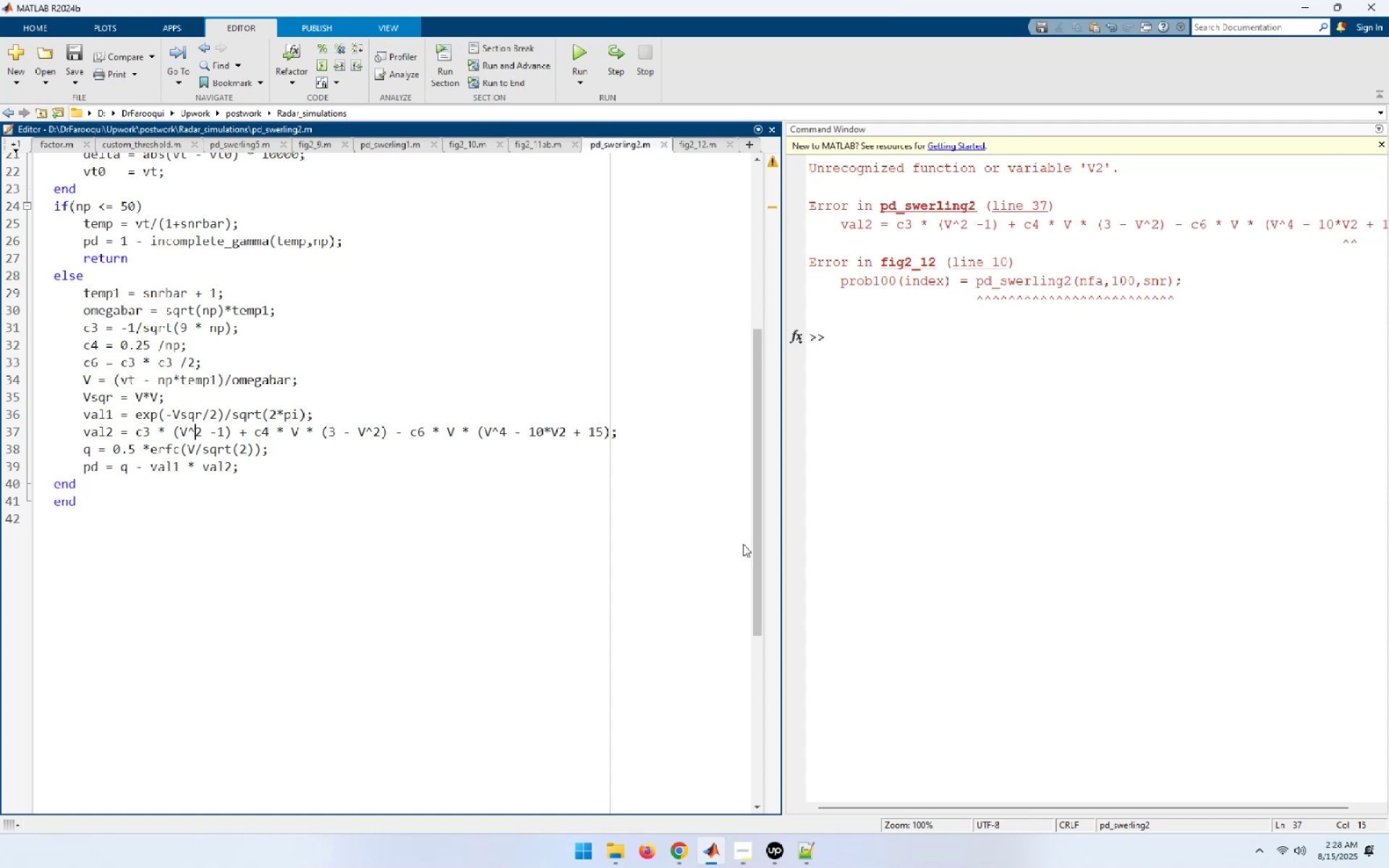 
key(ArrowRight)
 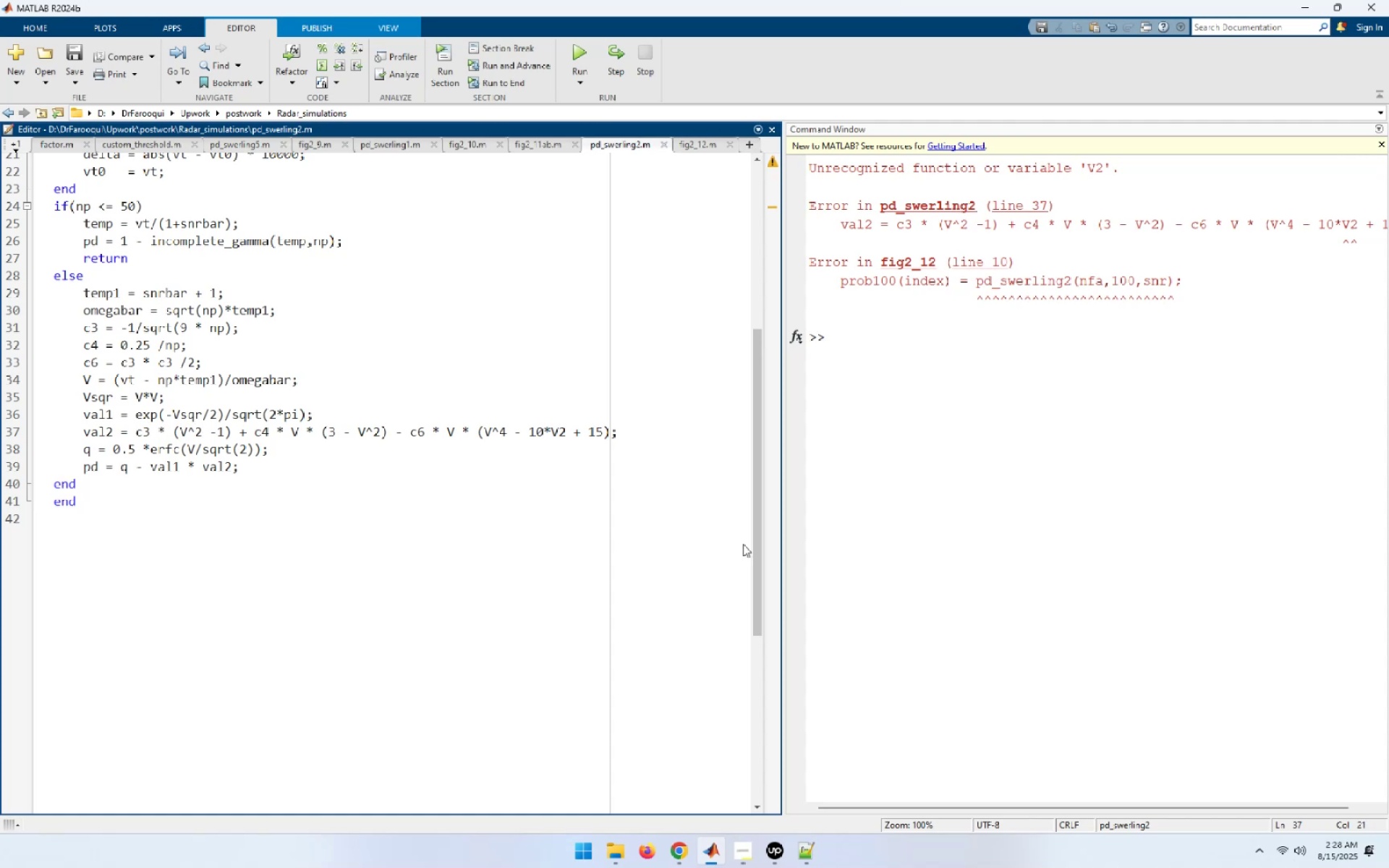 
key(ArrowLeft)
 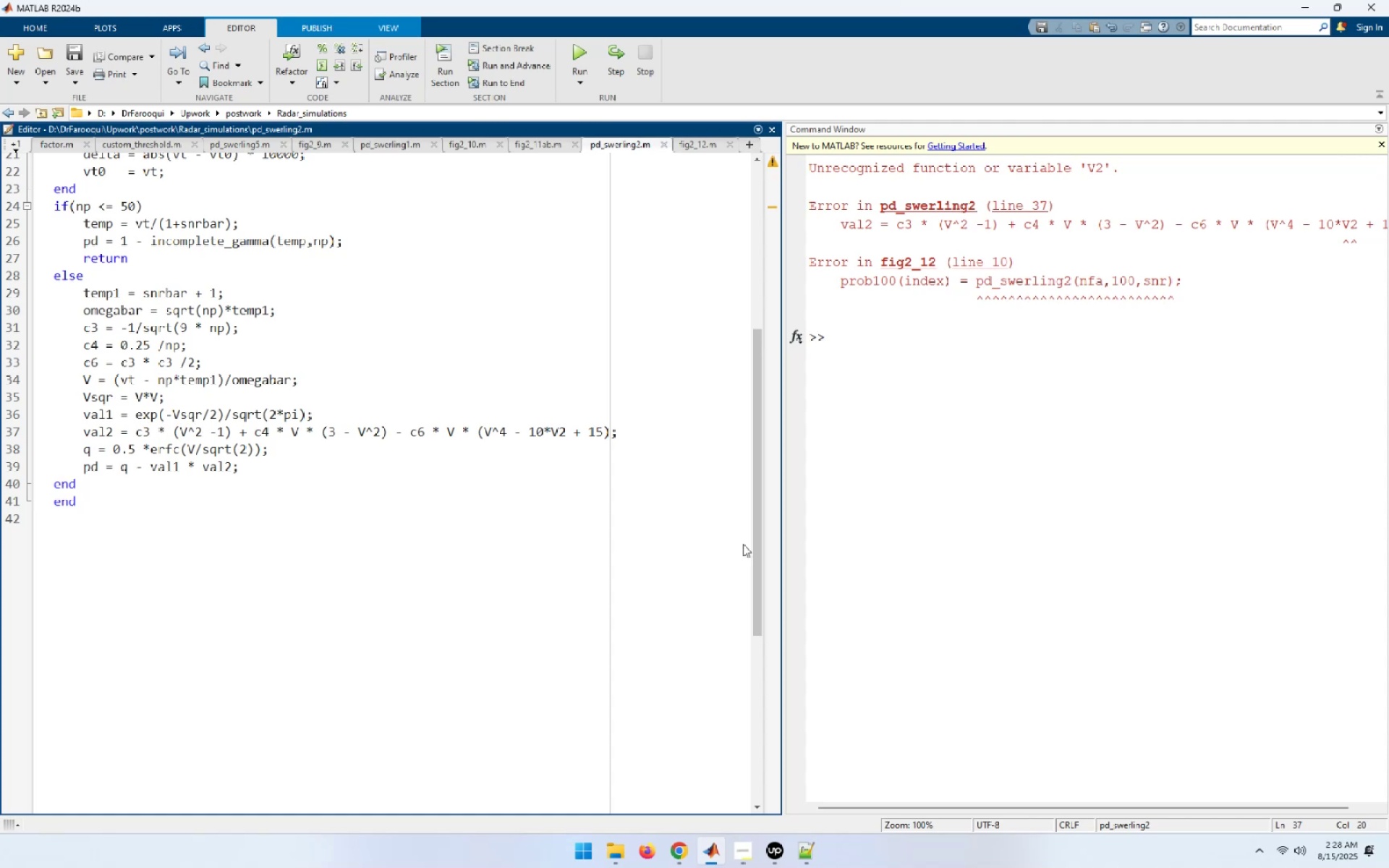 
key(ArrowLeft)
 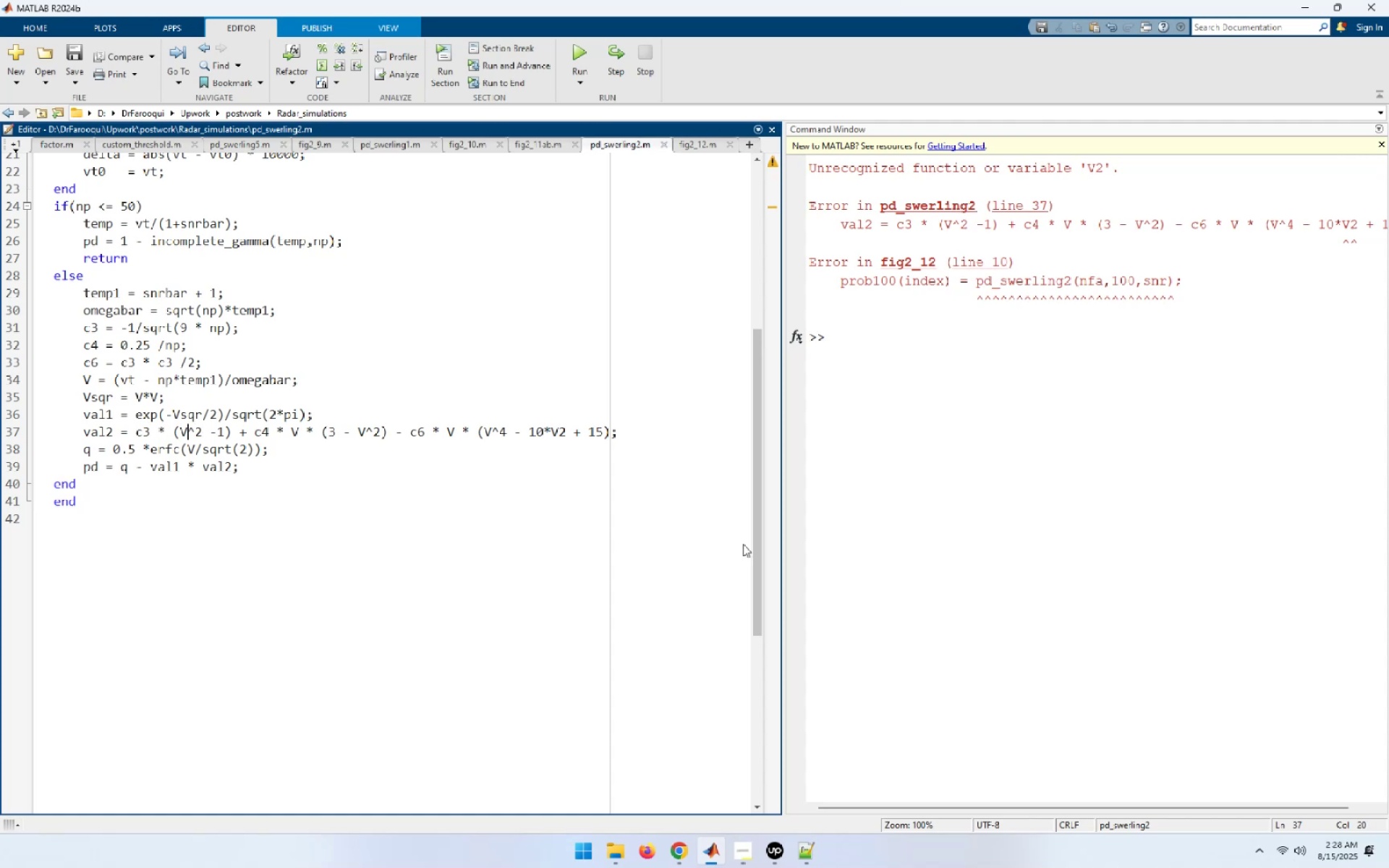 
hold_key(key=ArrowRight, duration=0.58)
 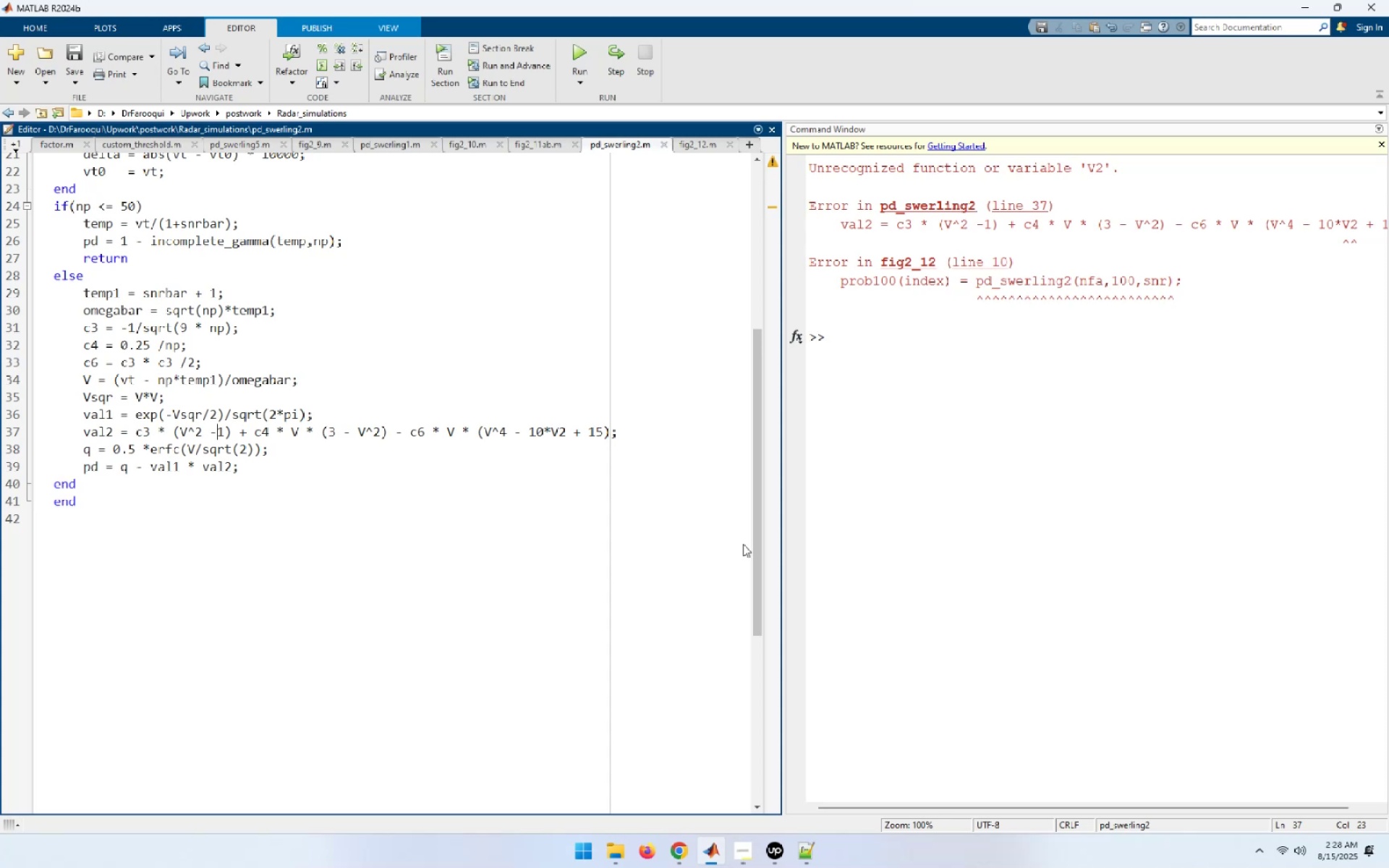 
key(ArrowRight)
 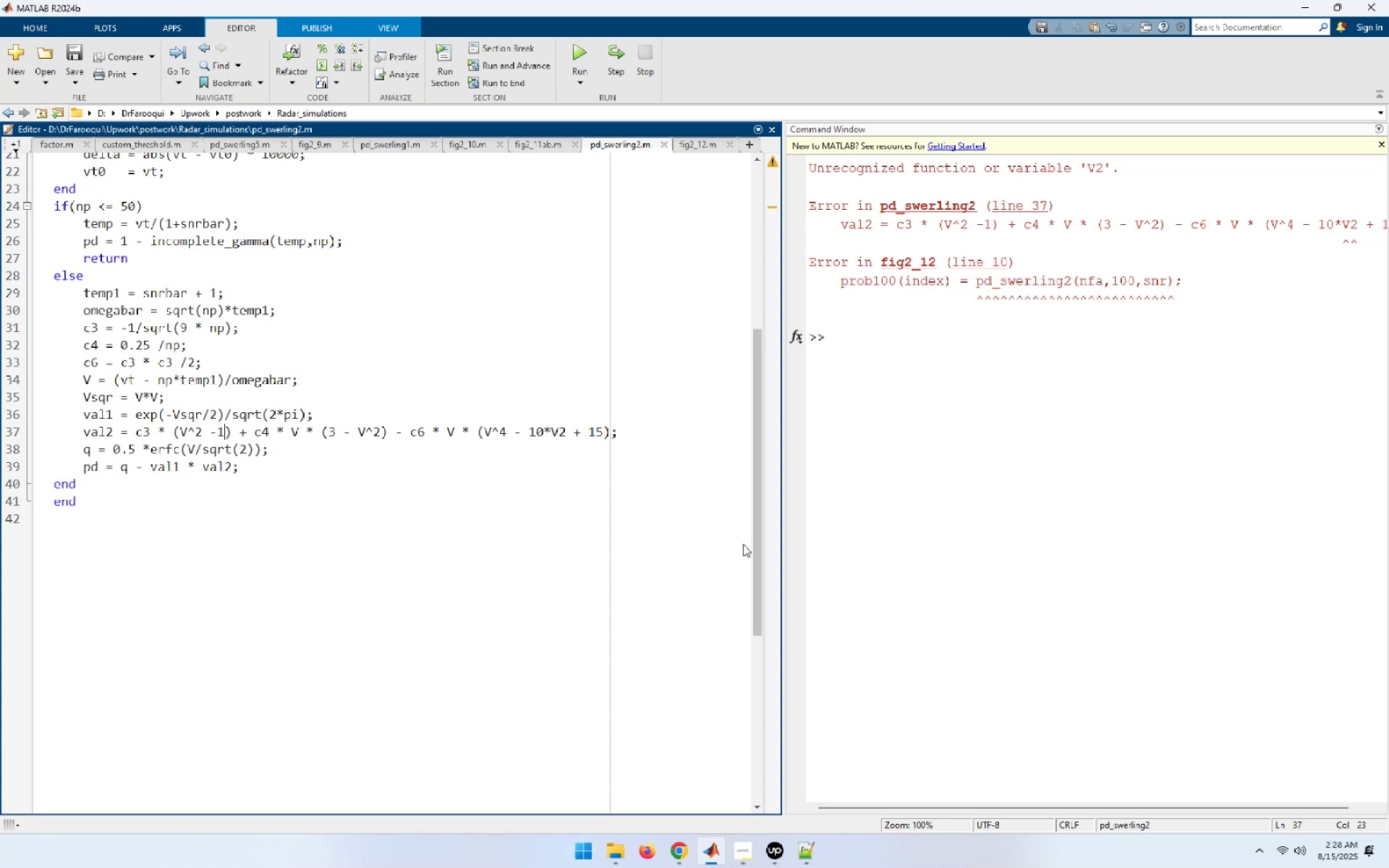 
key(ArrowRight)
 